 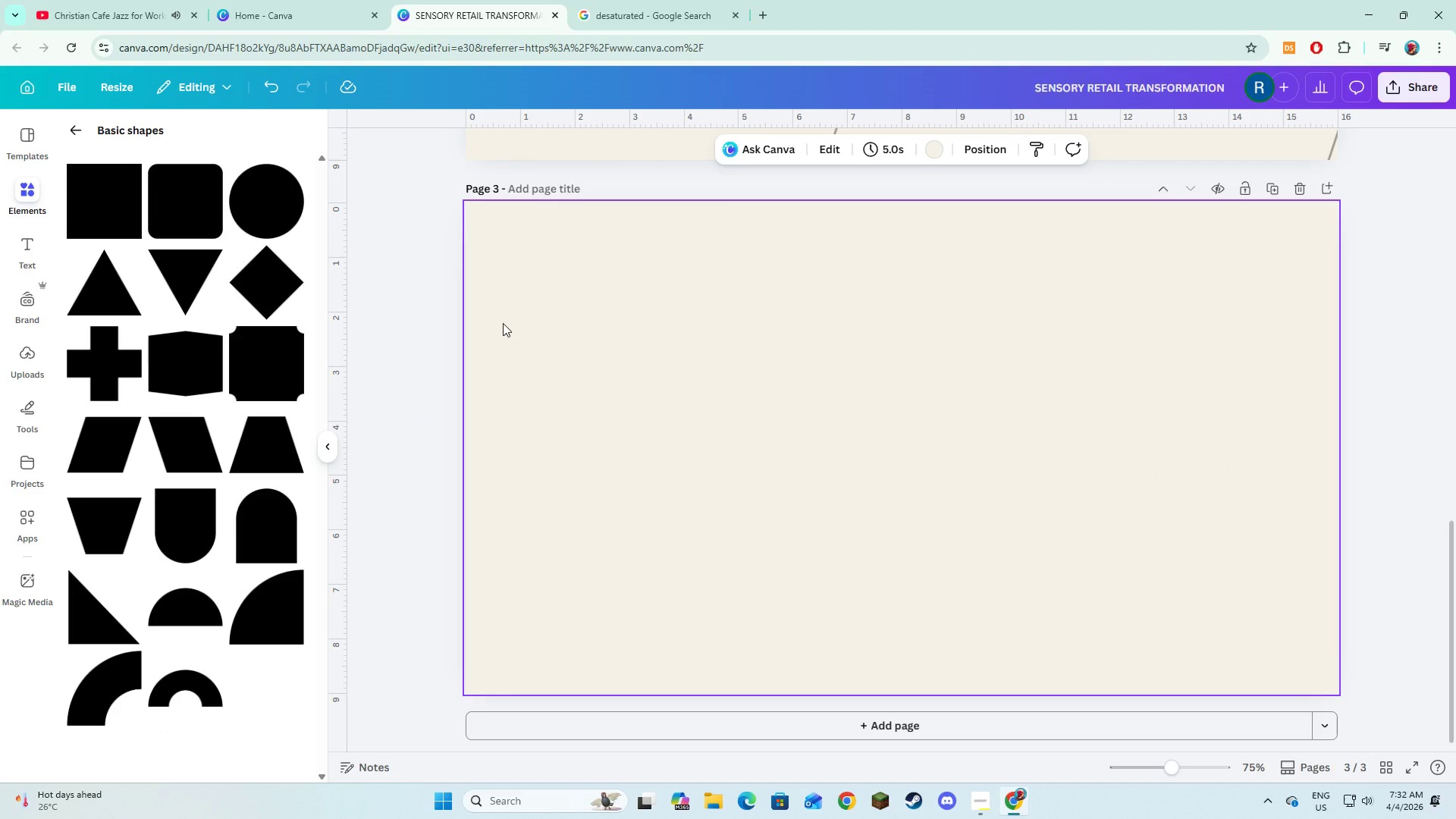 
left_click([23, 251])
 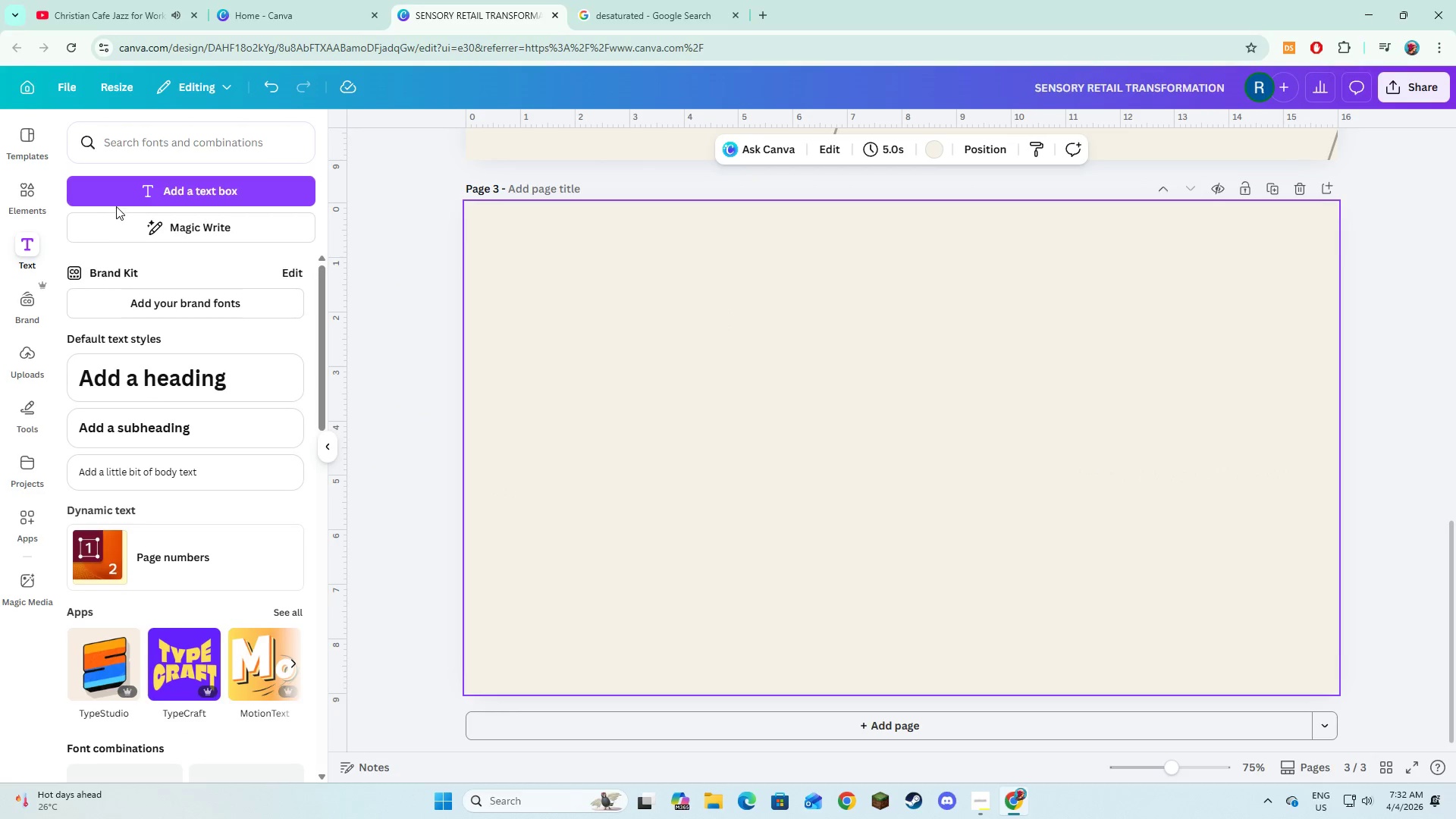 
left_click([118, 202])
 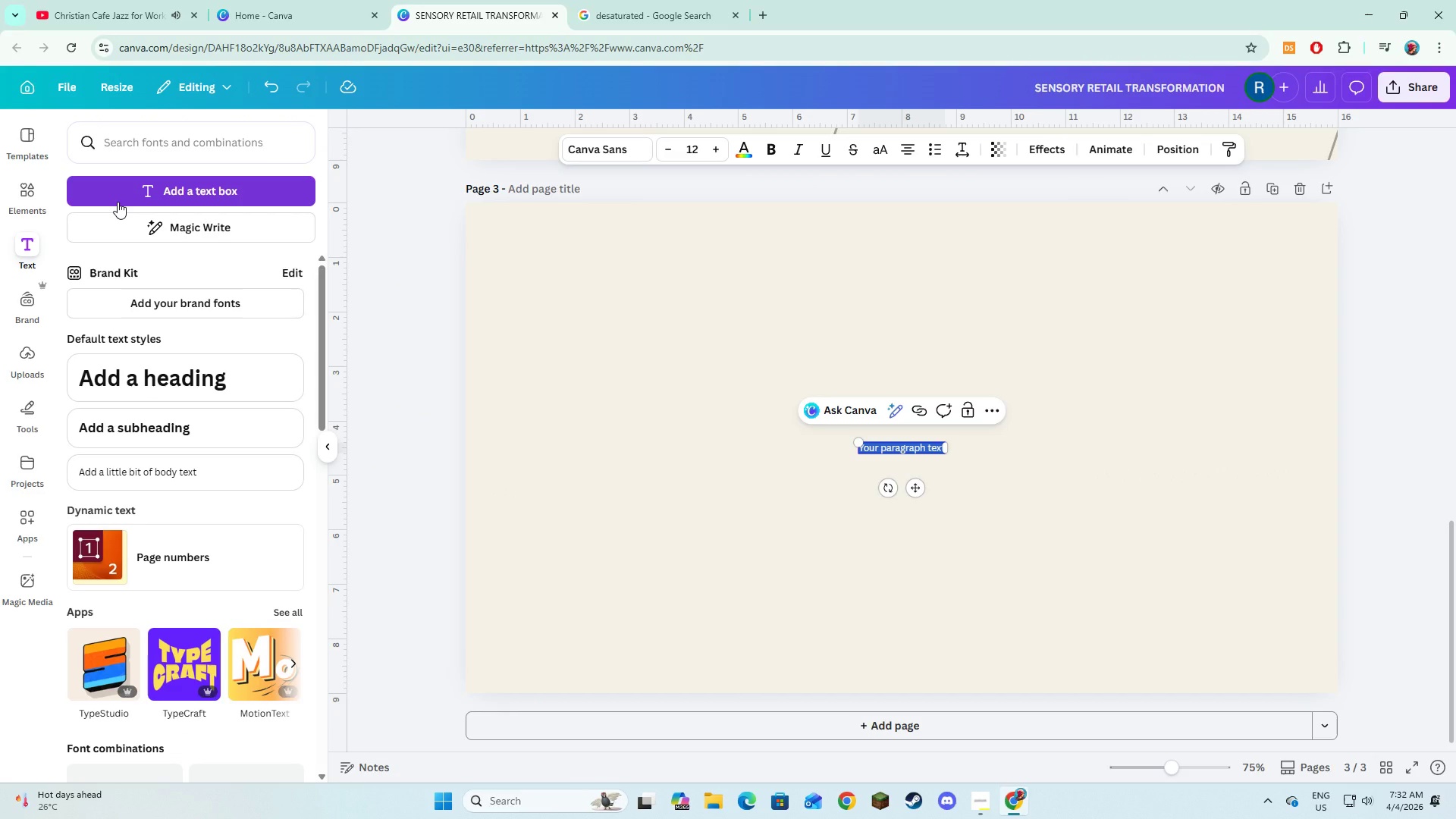 
type(Our audit evaluates the store across five sensory de)
key(Backspace)
type(imensions: )
 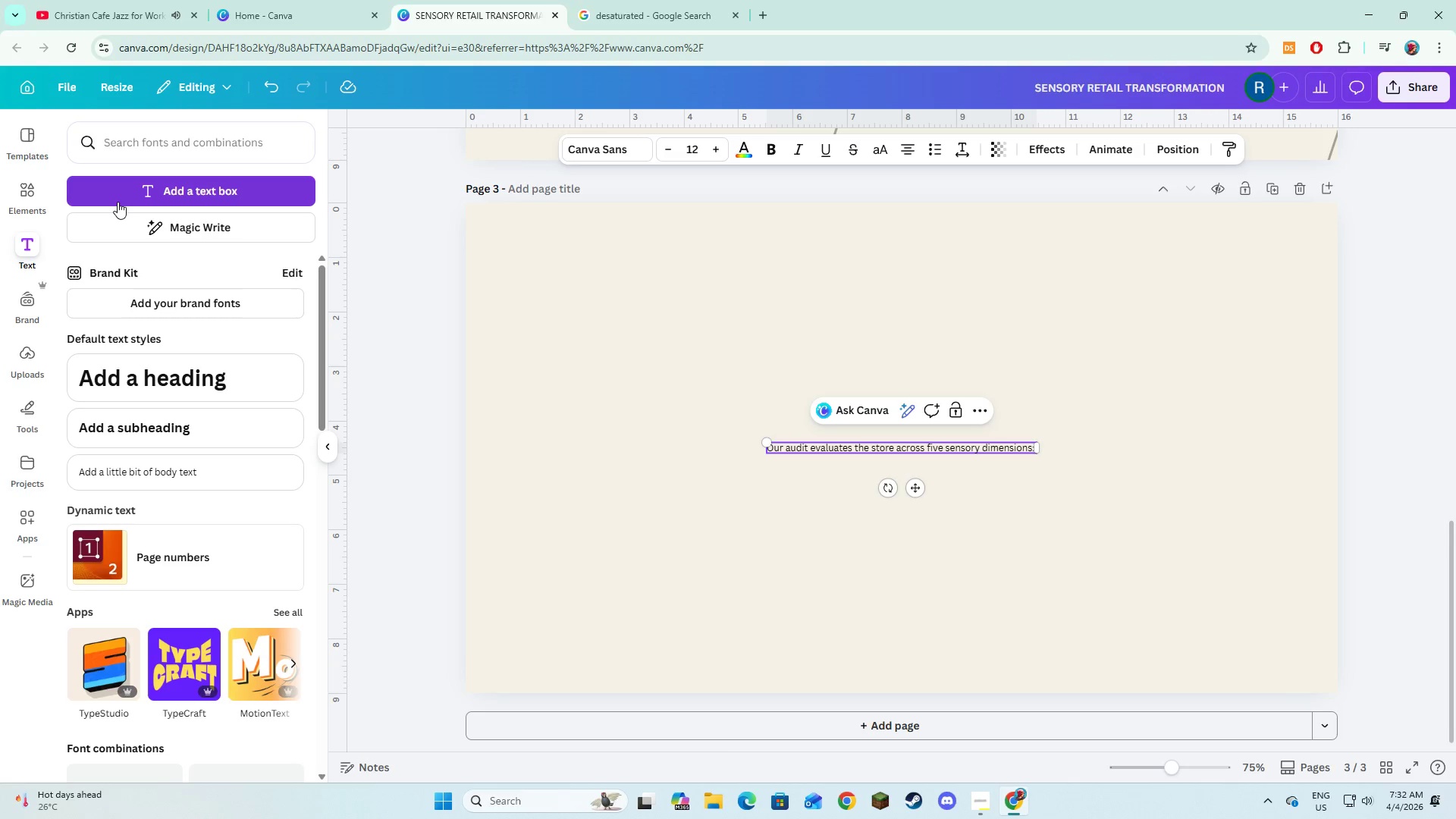 
key(Control+A)
 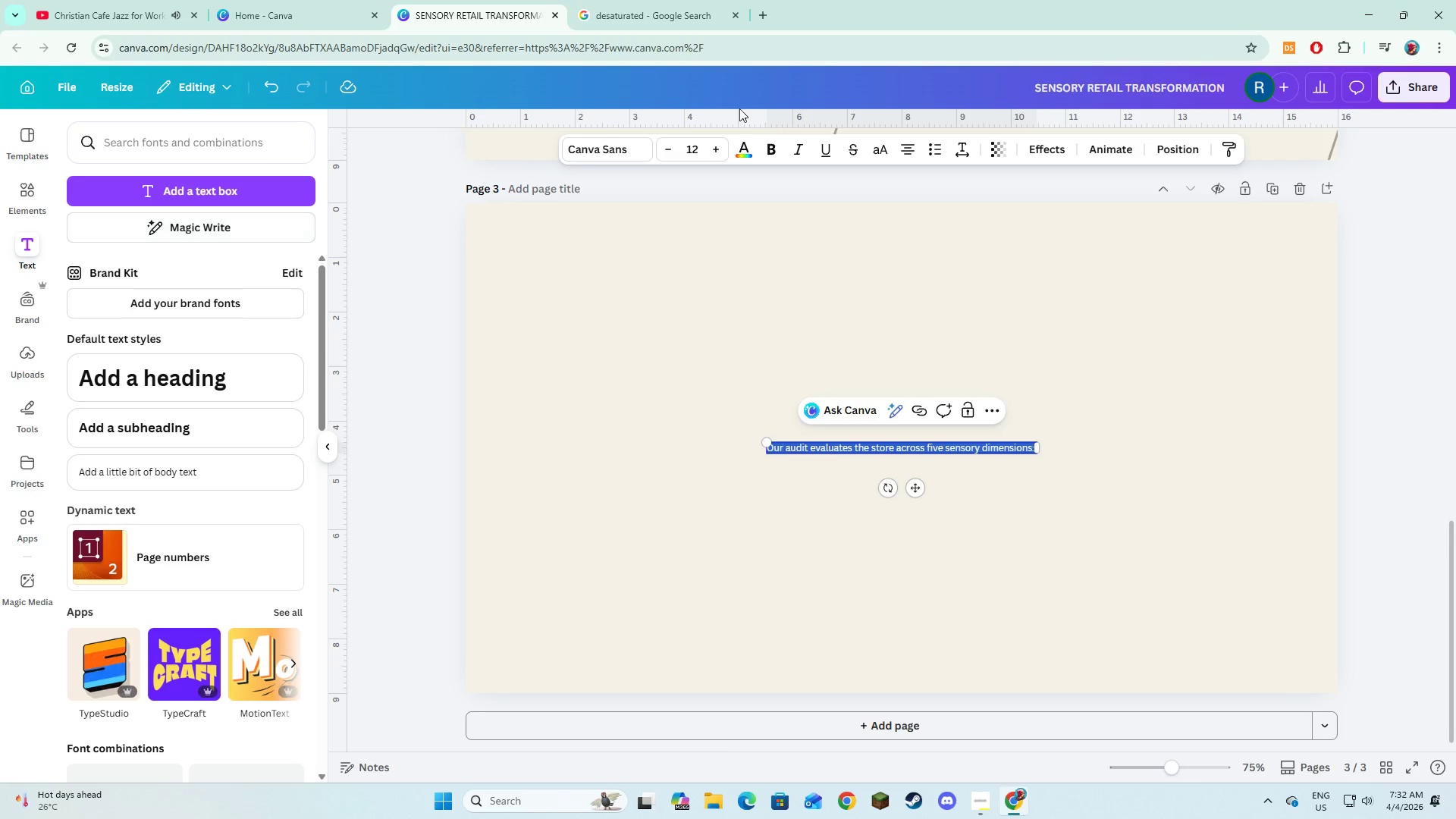 
left_click([590, 146])
 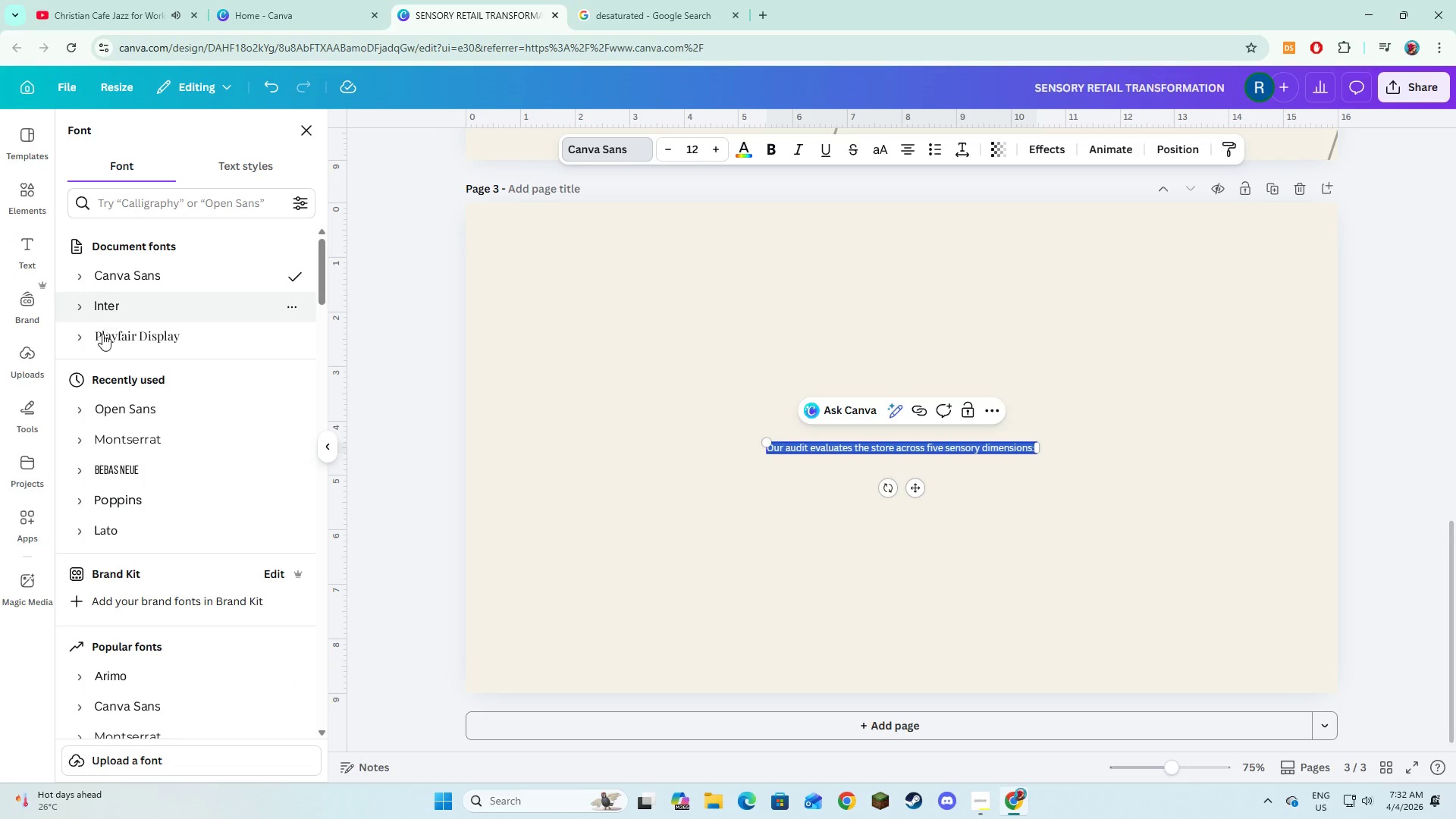 
left_click([102, 341])
 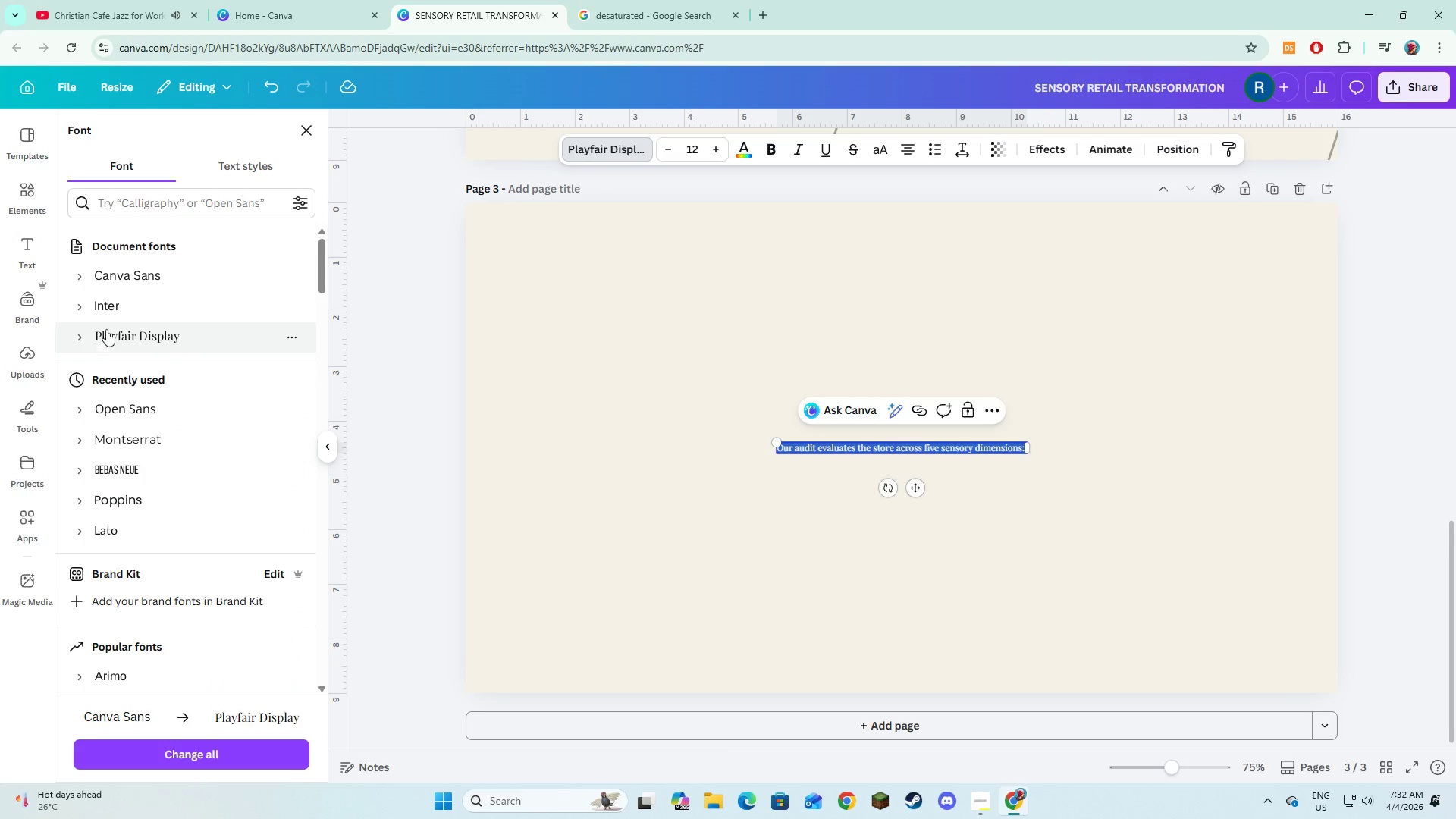 
left_click([111, 315])
 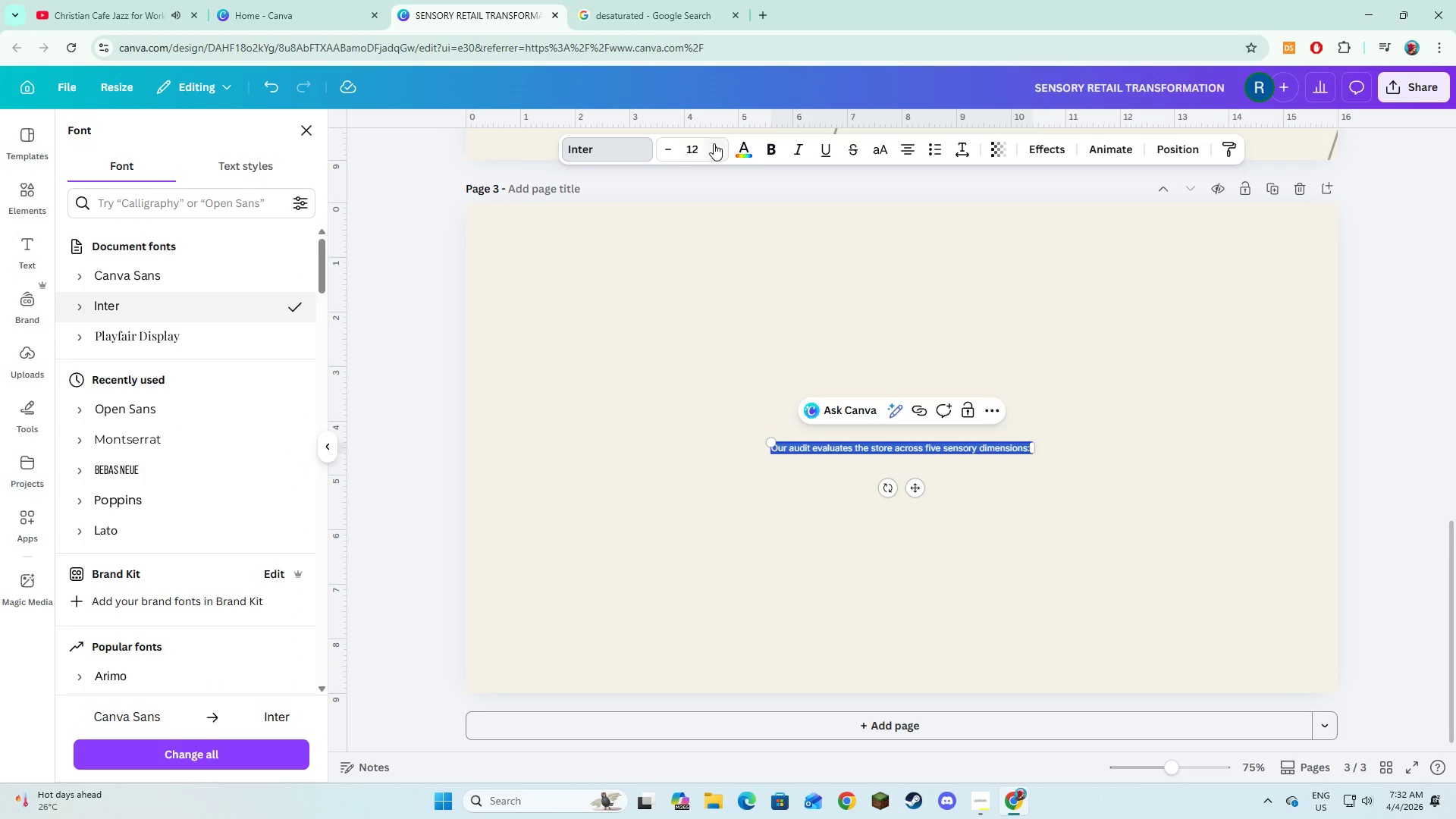 
double_click([714, 143])
 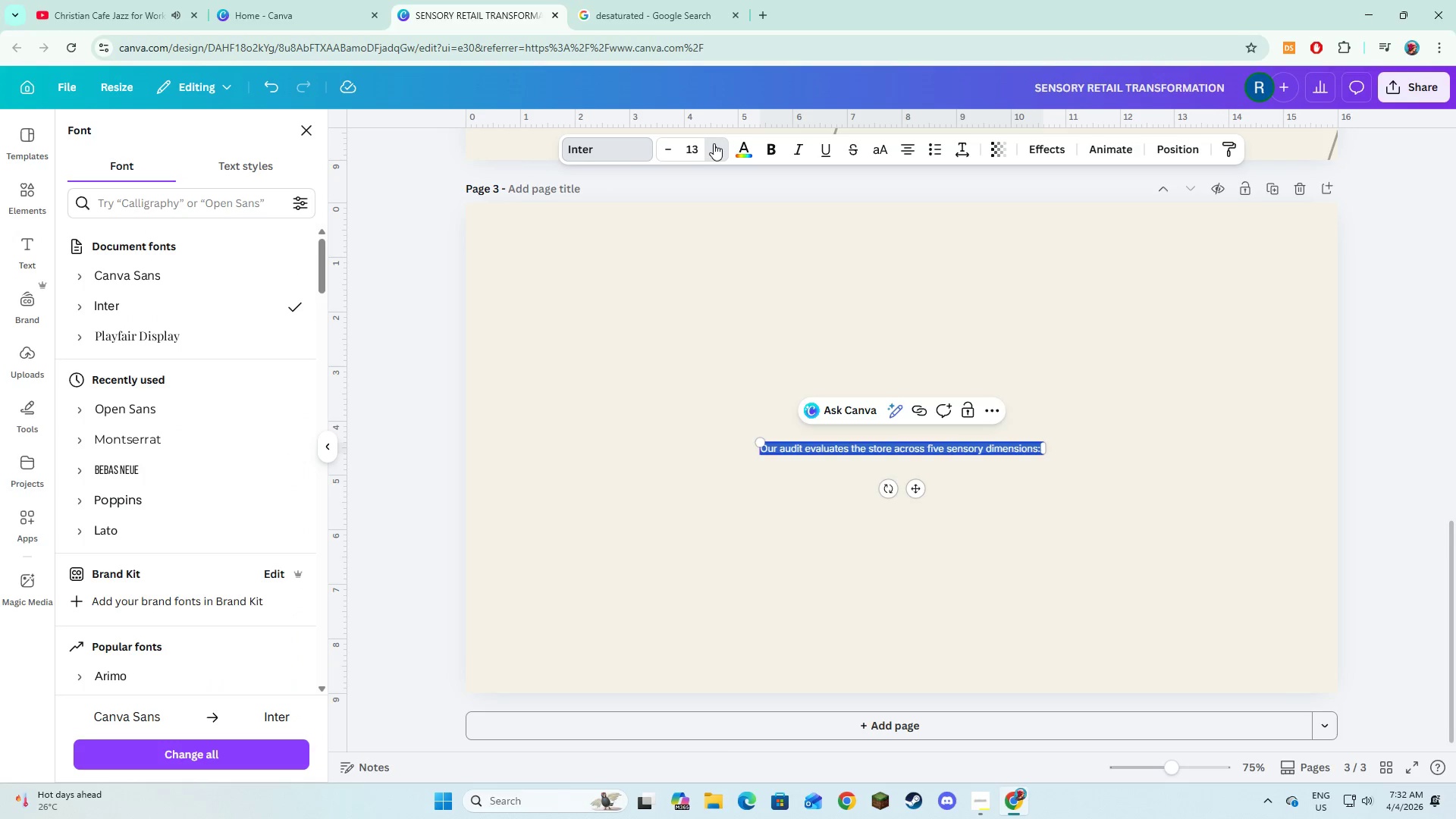 
triple_click([714, 143])
 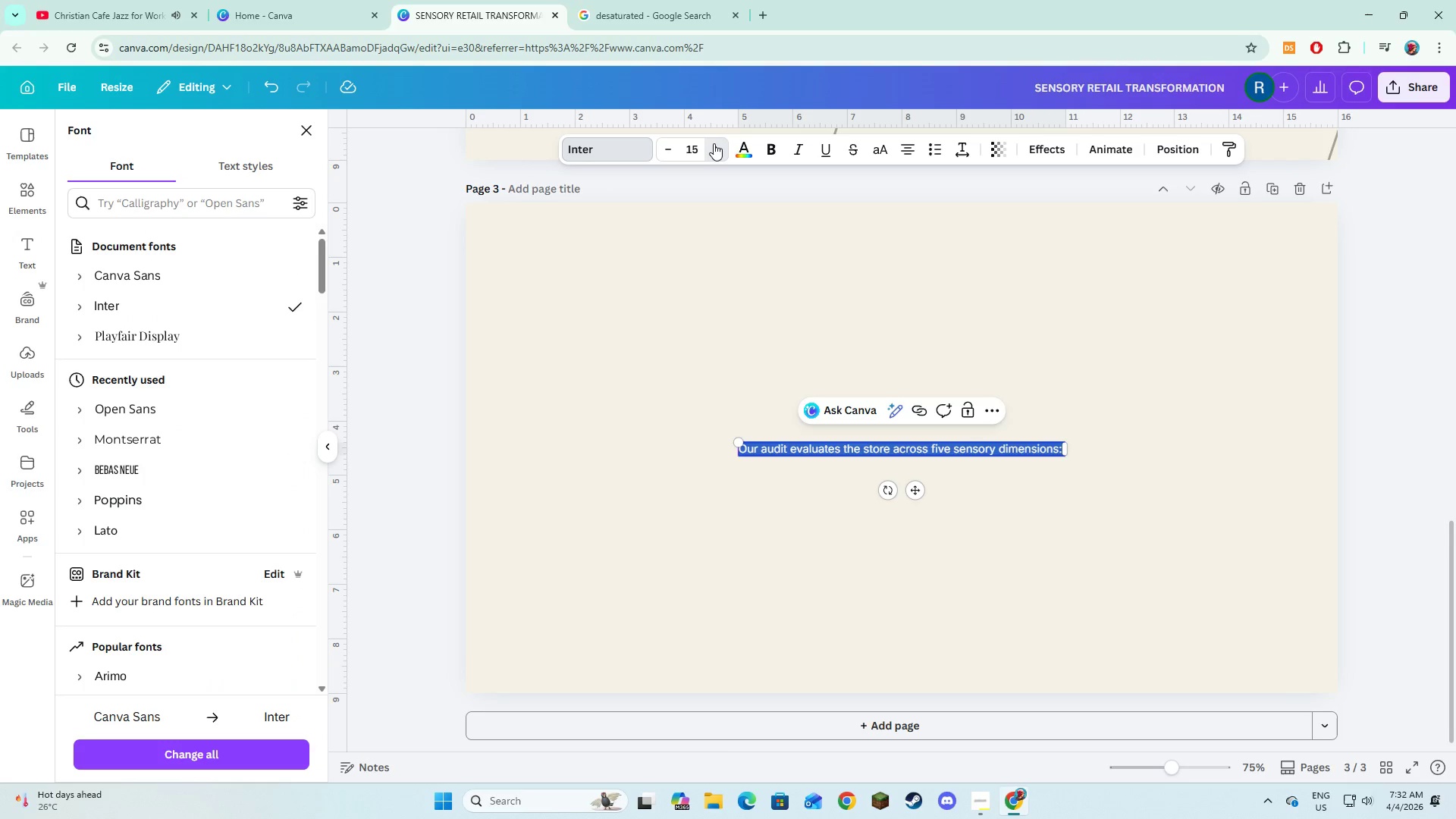 
triple_click([714, 143])
 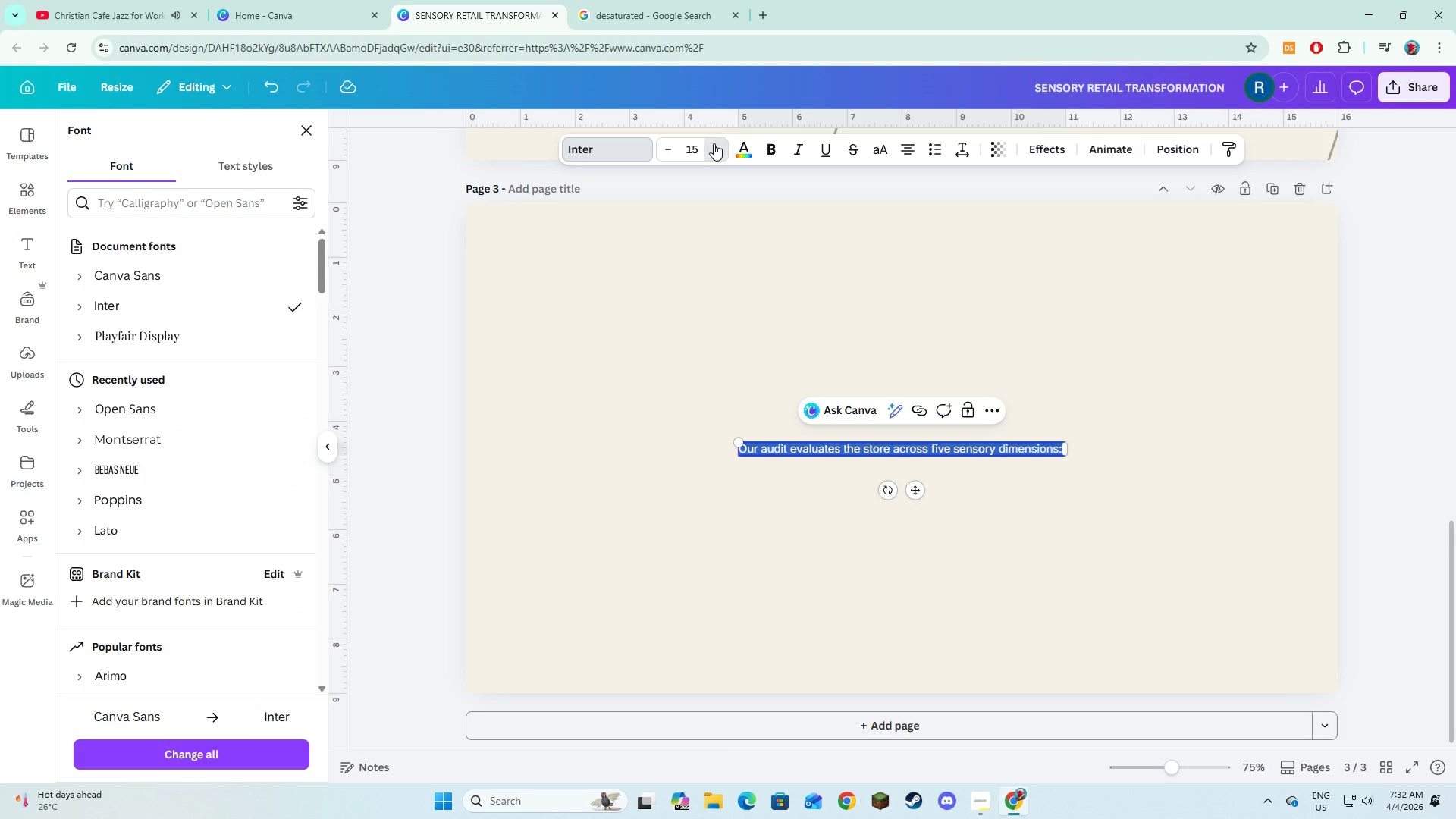 
triple_click([714, 143])
 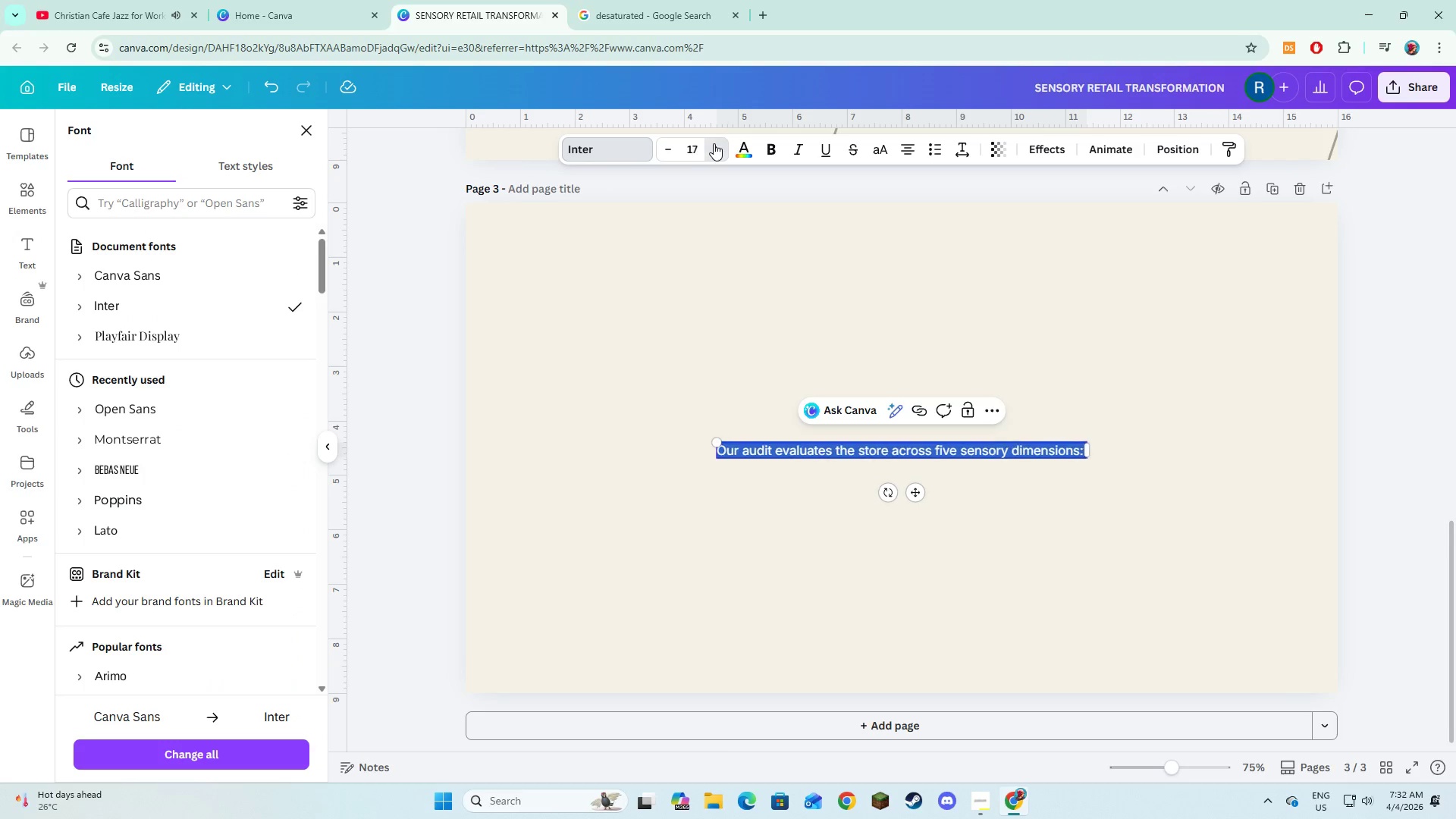 
triple_click([714, 143])
 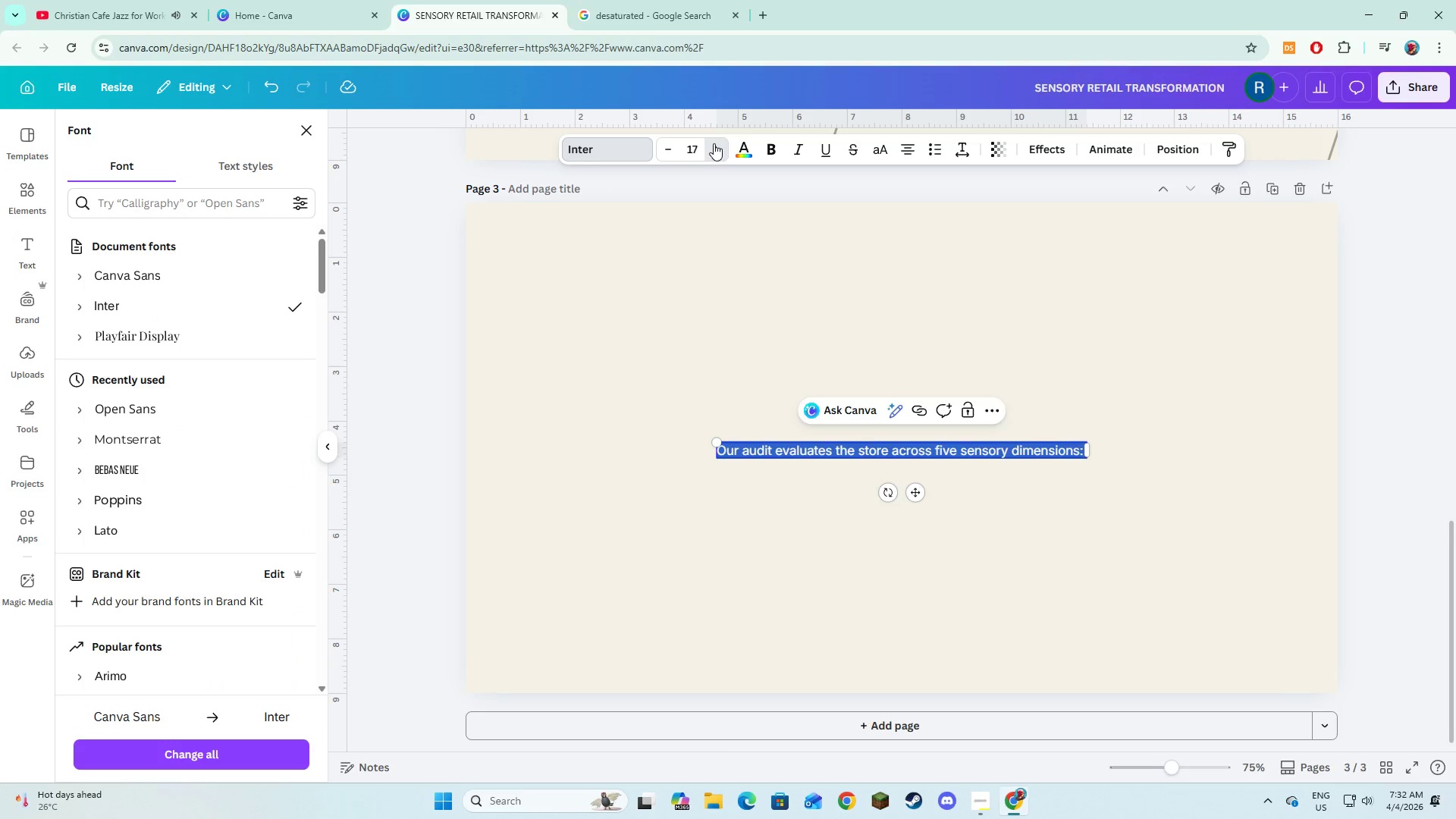 
triple_click([714, 143])
 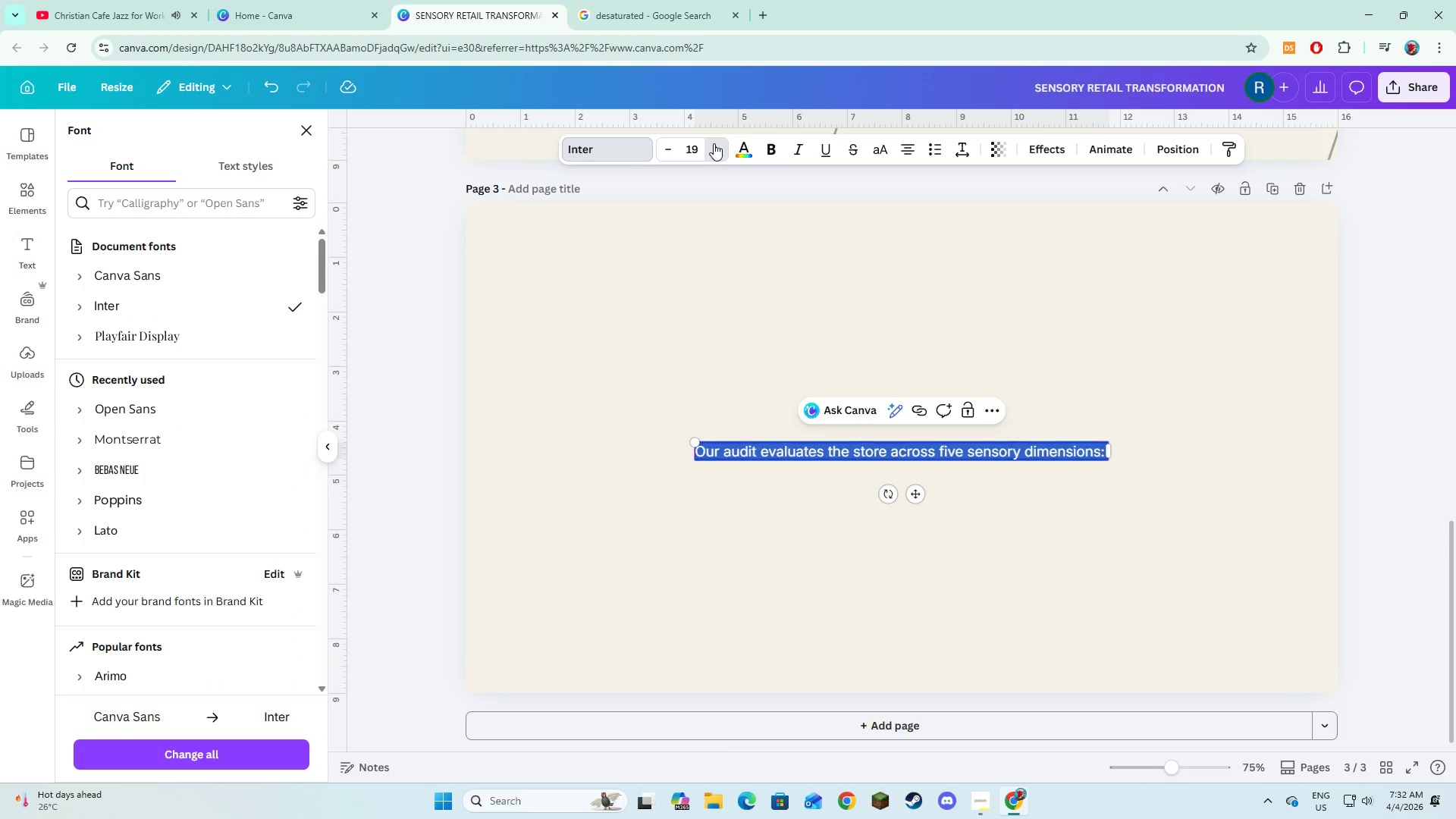 
triple_click([714, 143])
 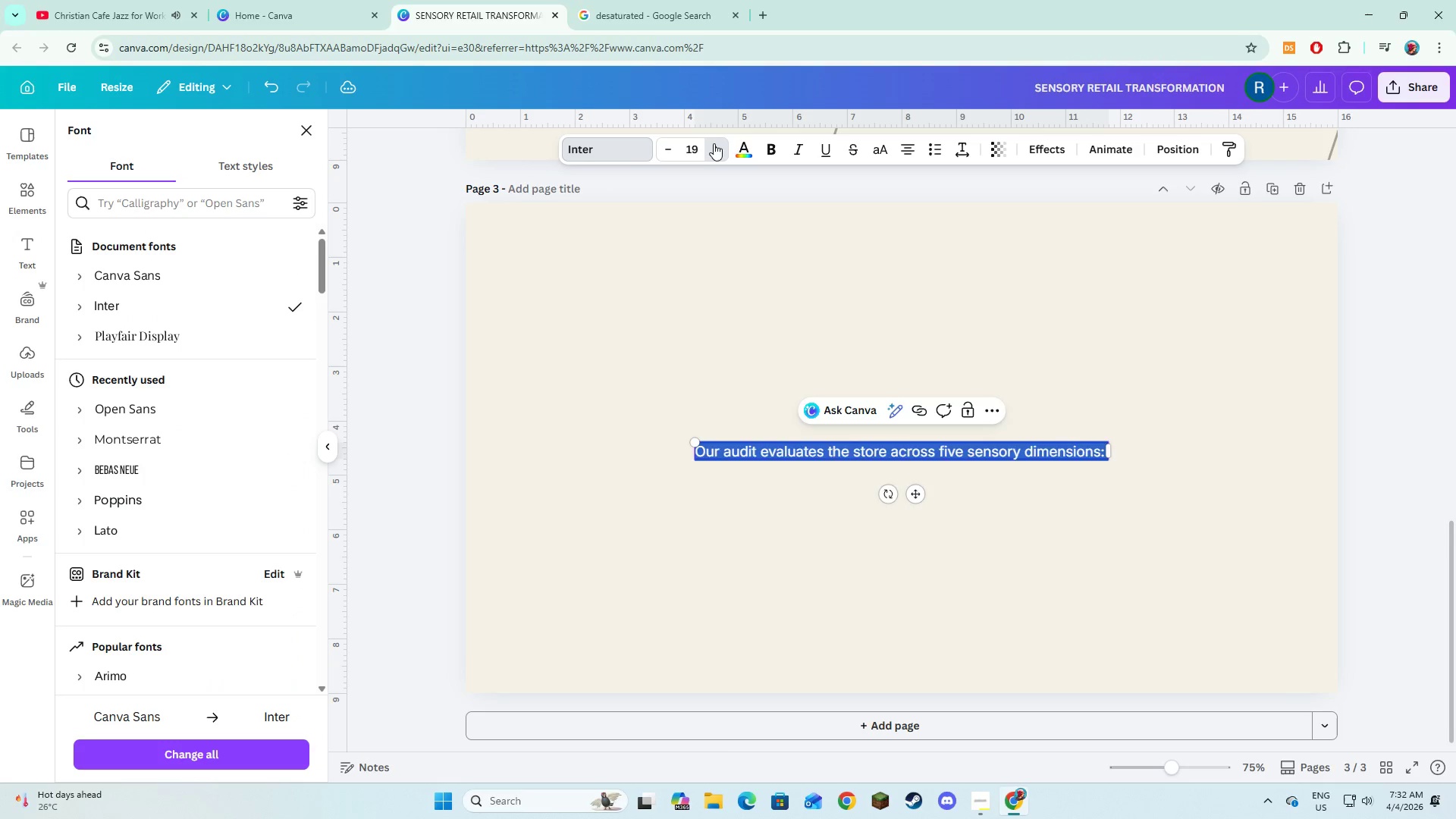 
triple_click([714, 143])
 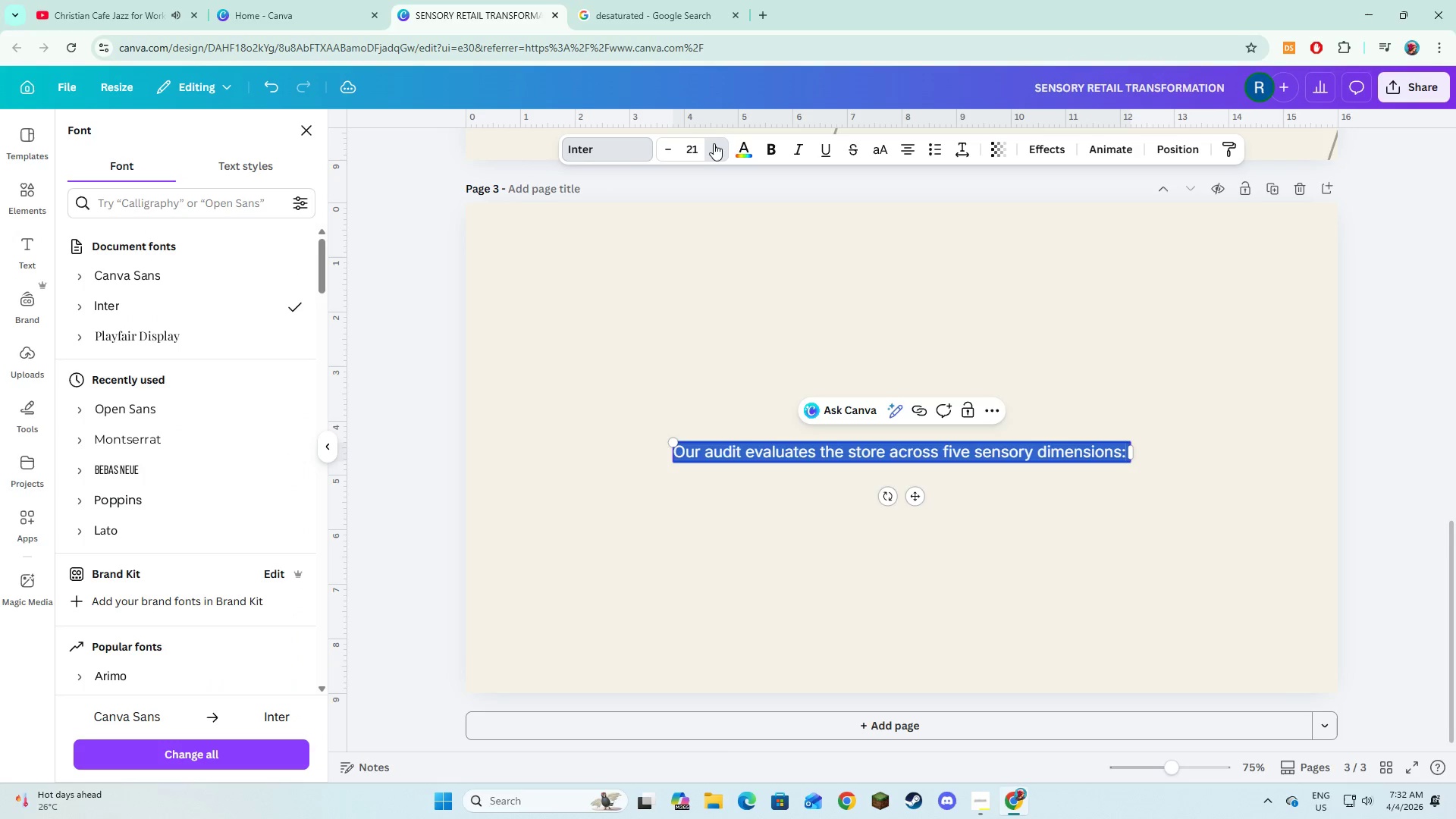 
triple_click([714, 143])
 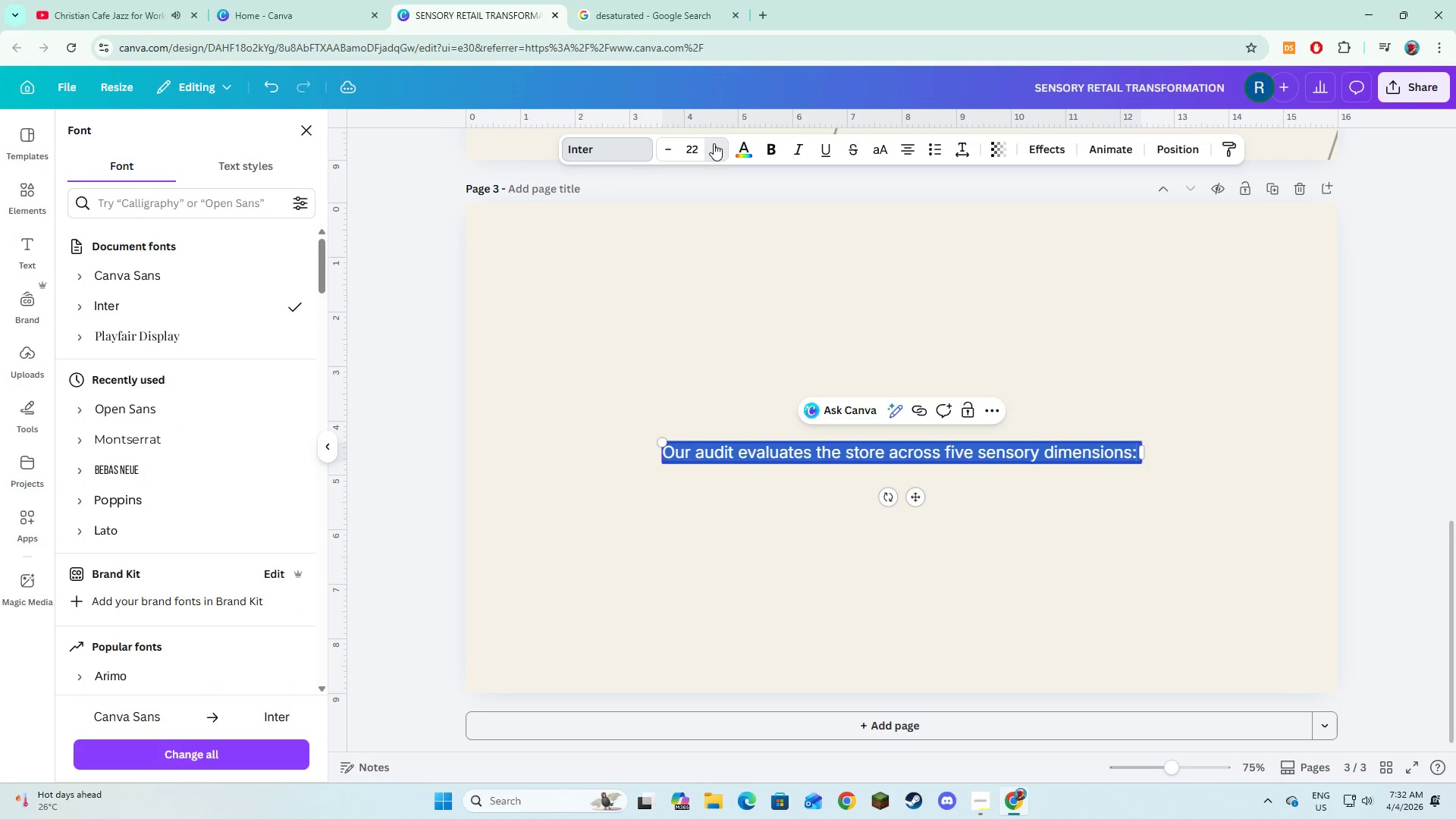 
triple_click([714, 143])
 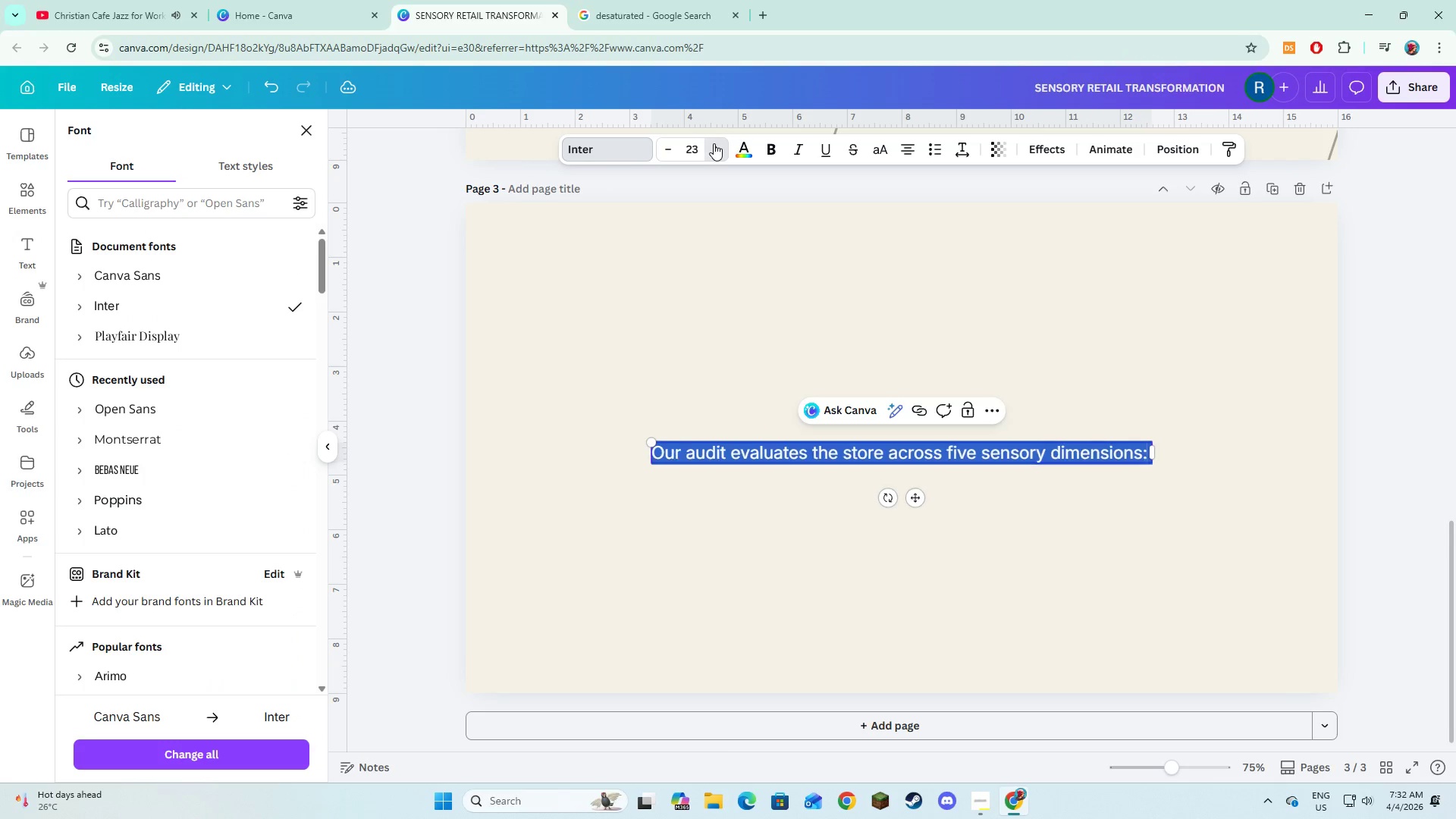 
triple_click([714, 143])
 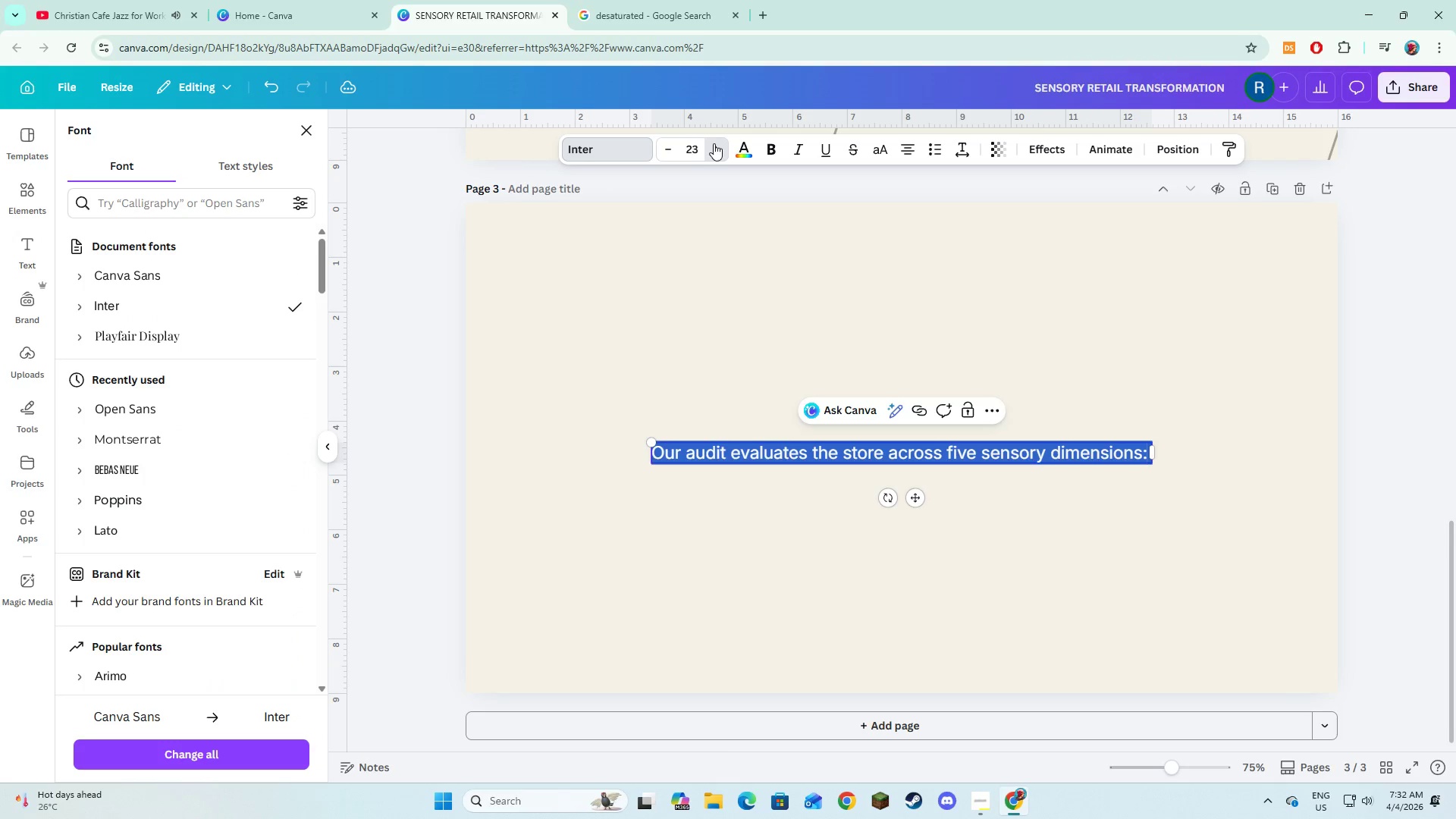 
triple_click([714, 143])
 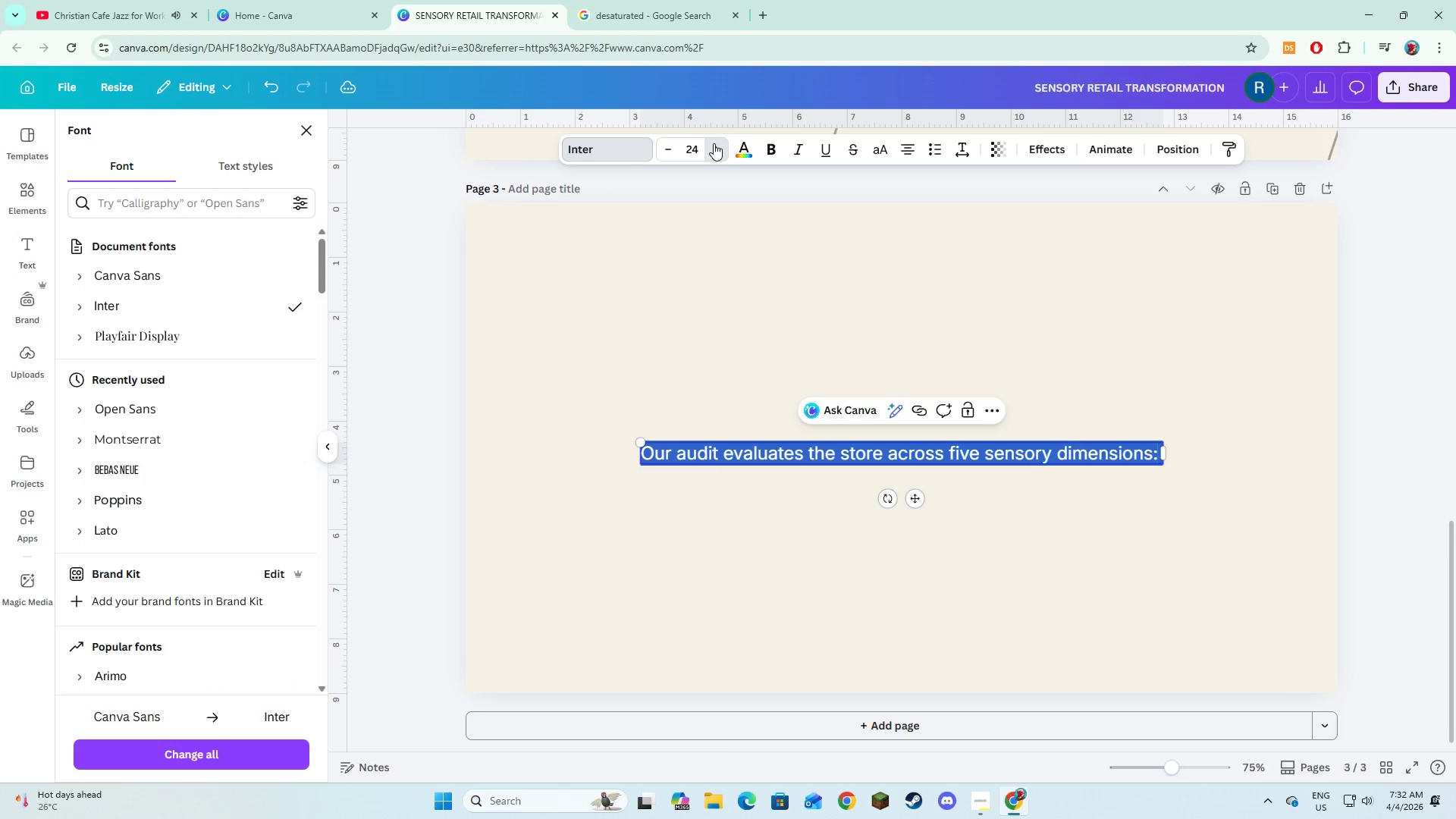 
triple_click([714, 143])
 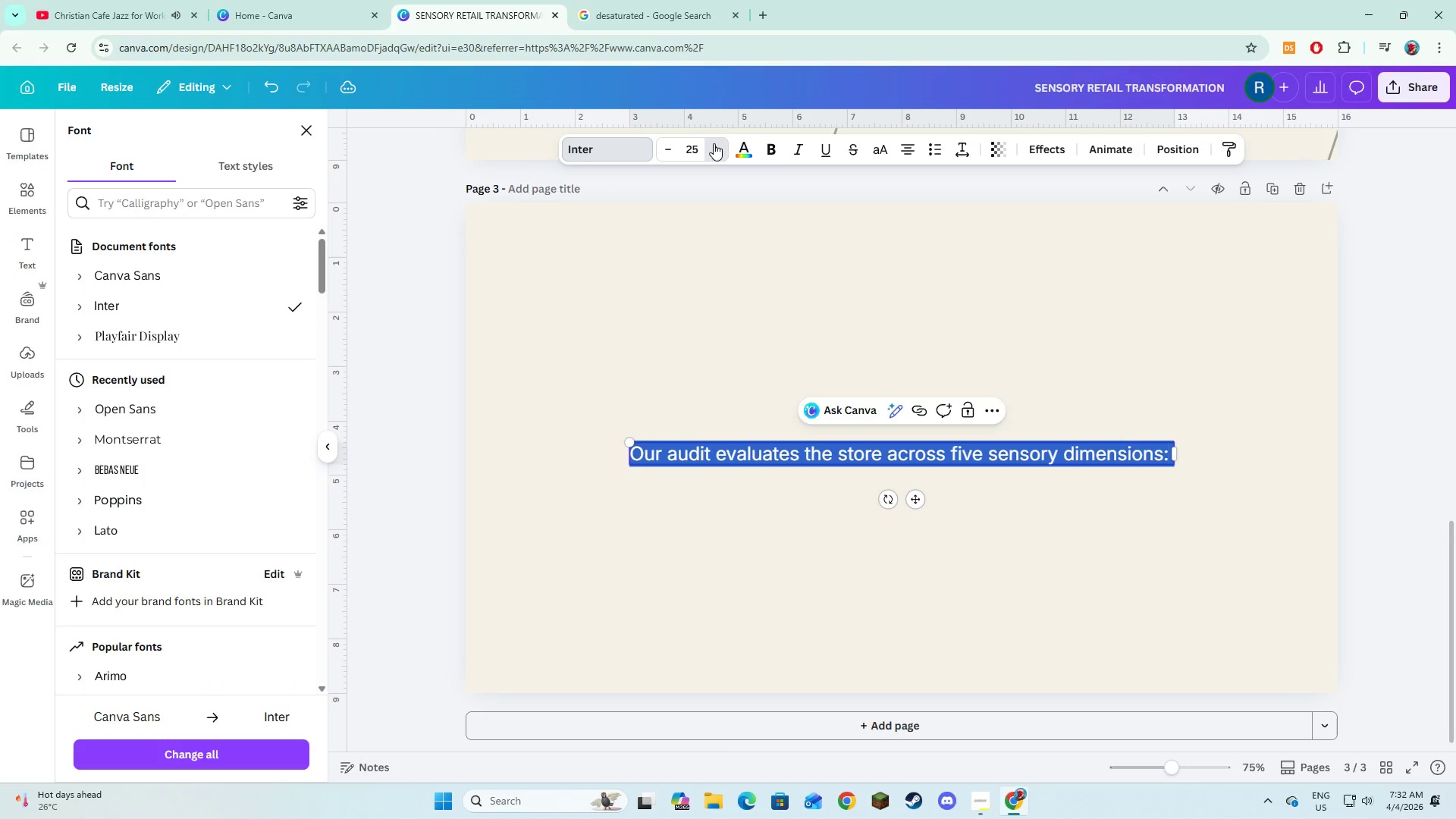 
triple_click([714, 143])
 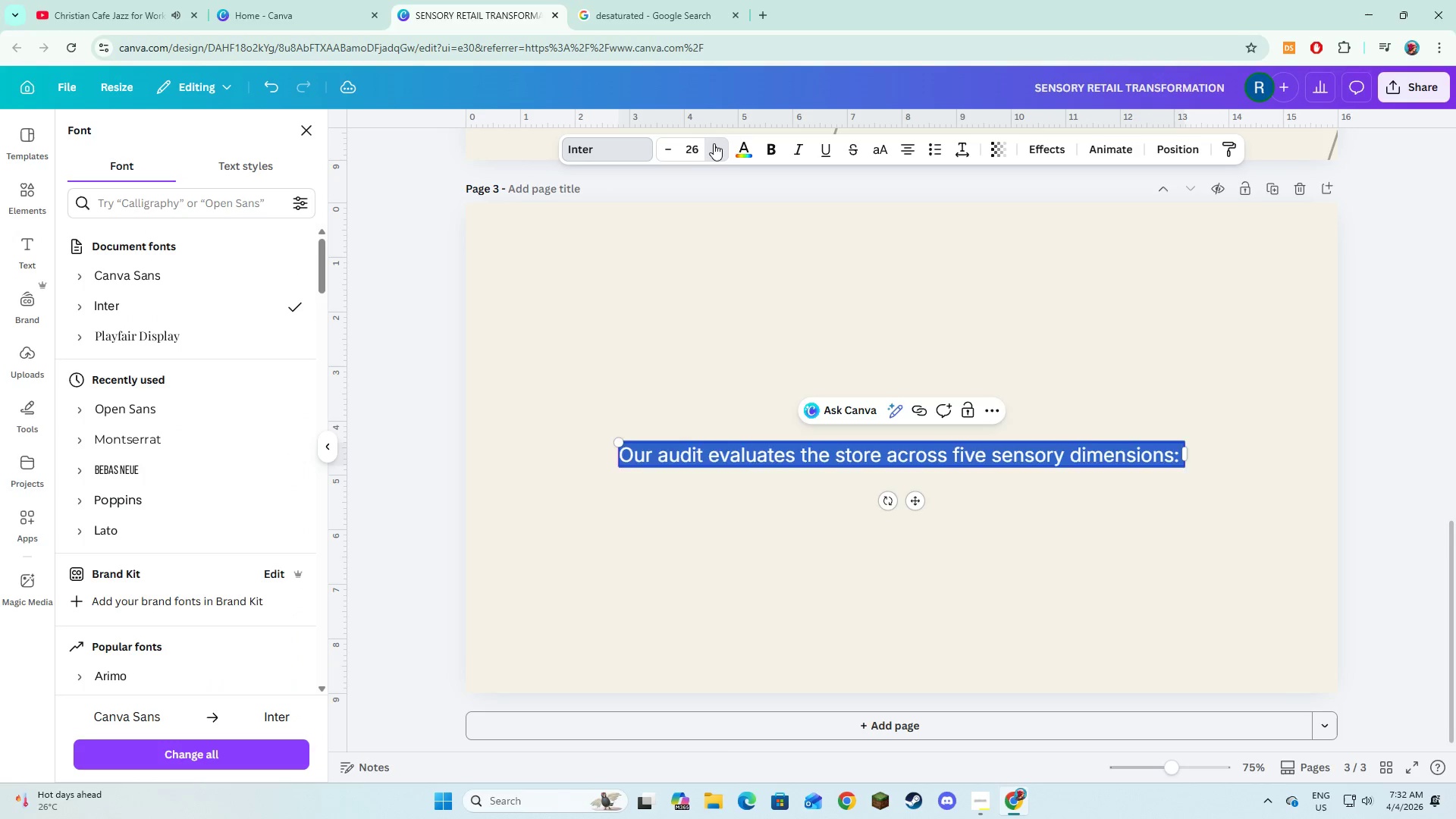 
triple_click([714, 143])
 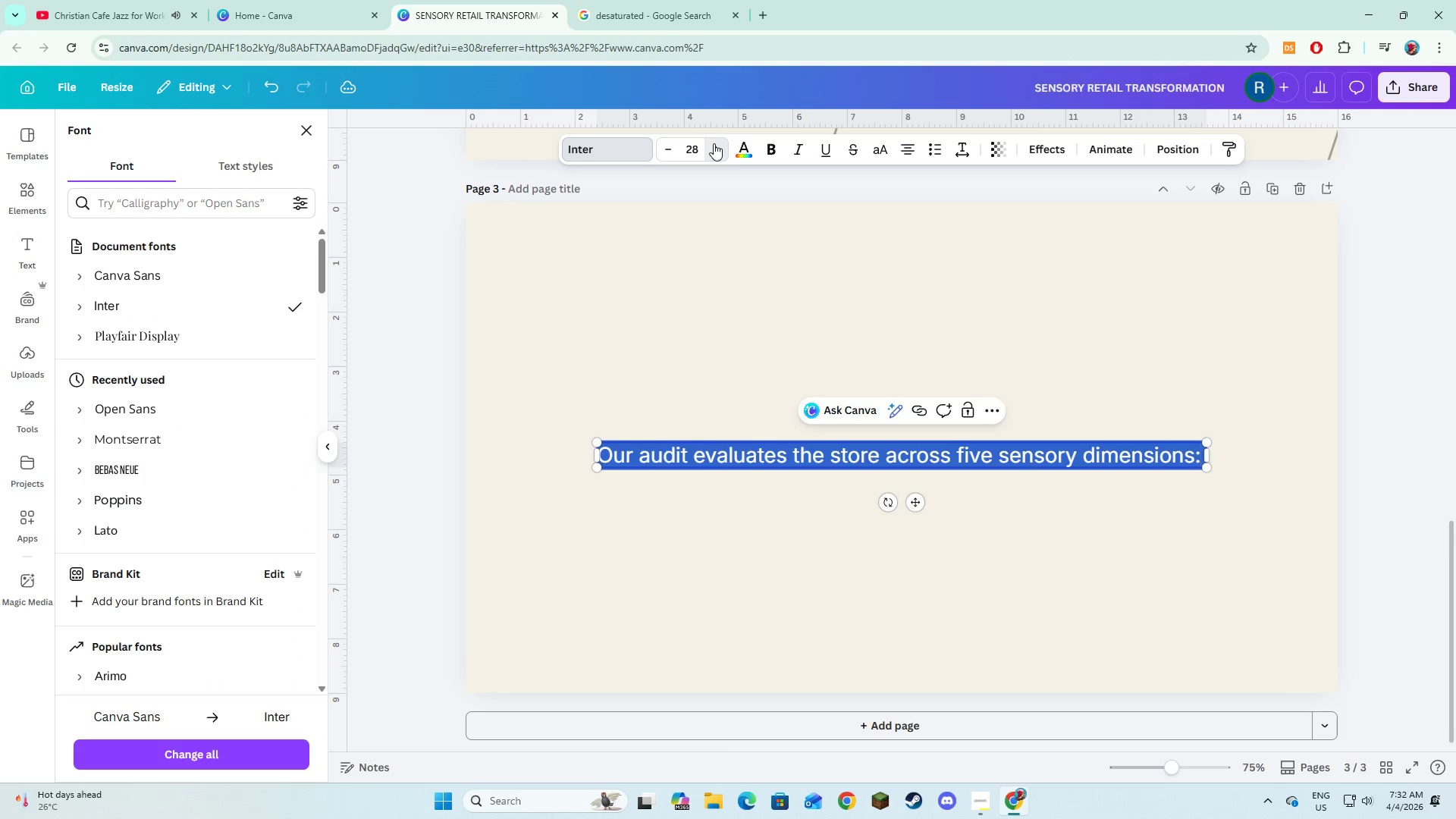 
triple_click([714, 143])
 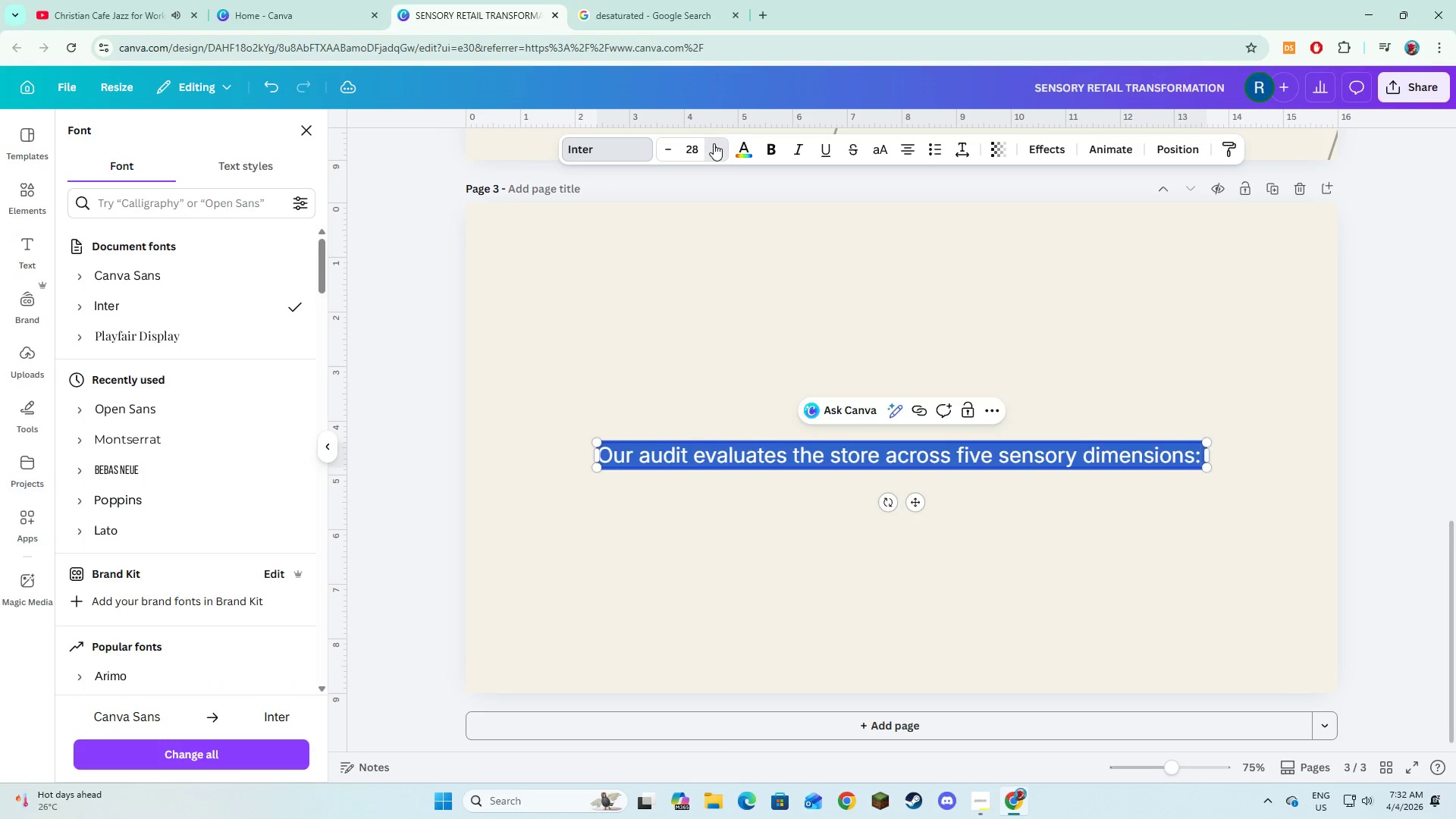 
triple_click([714, 143])
 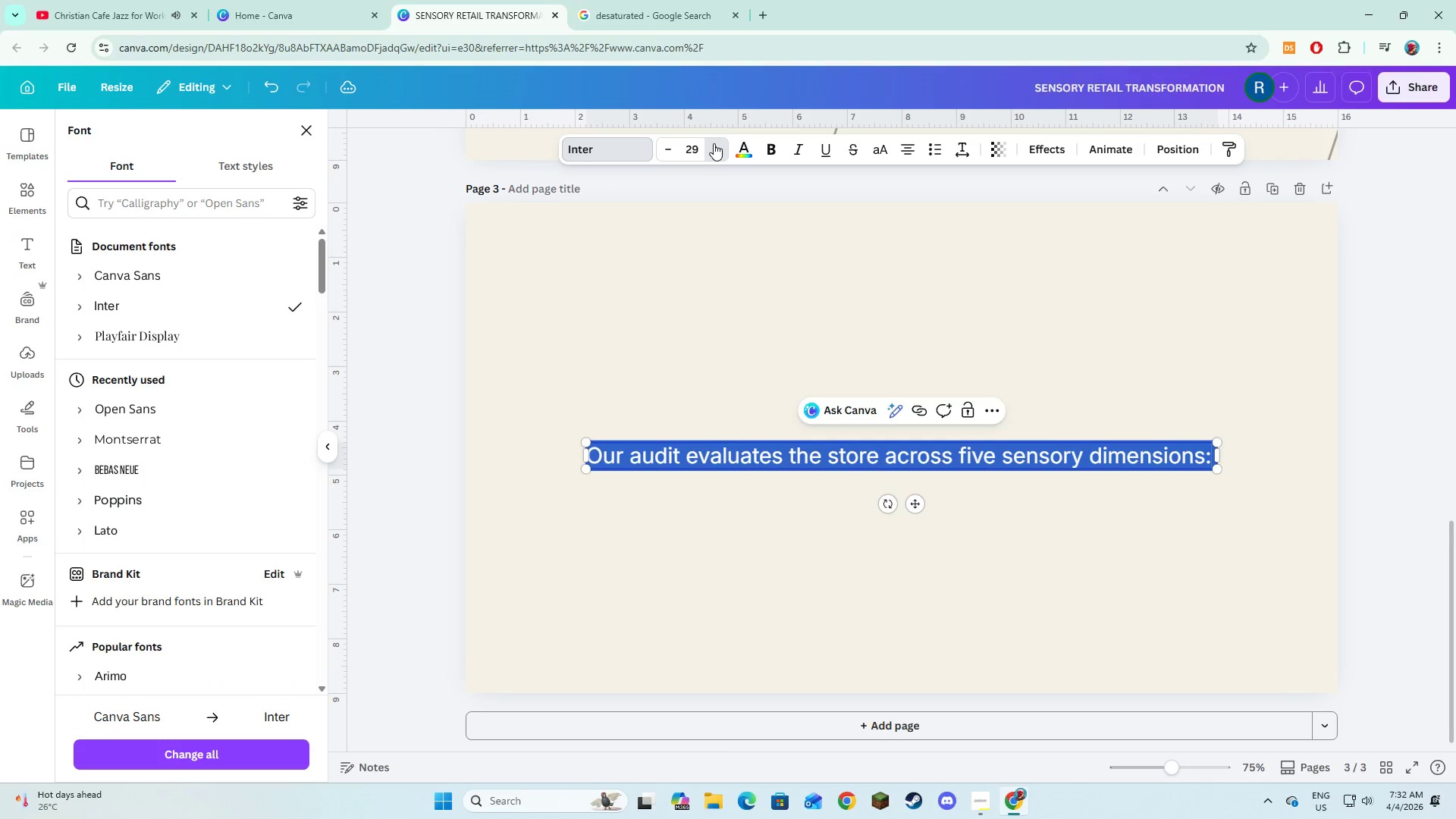 
triple_click([714, 143])
 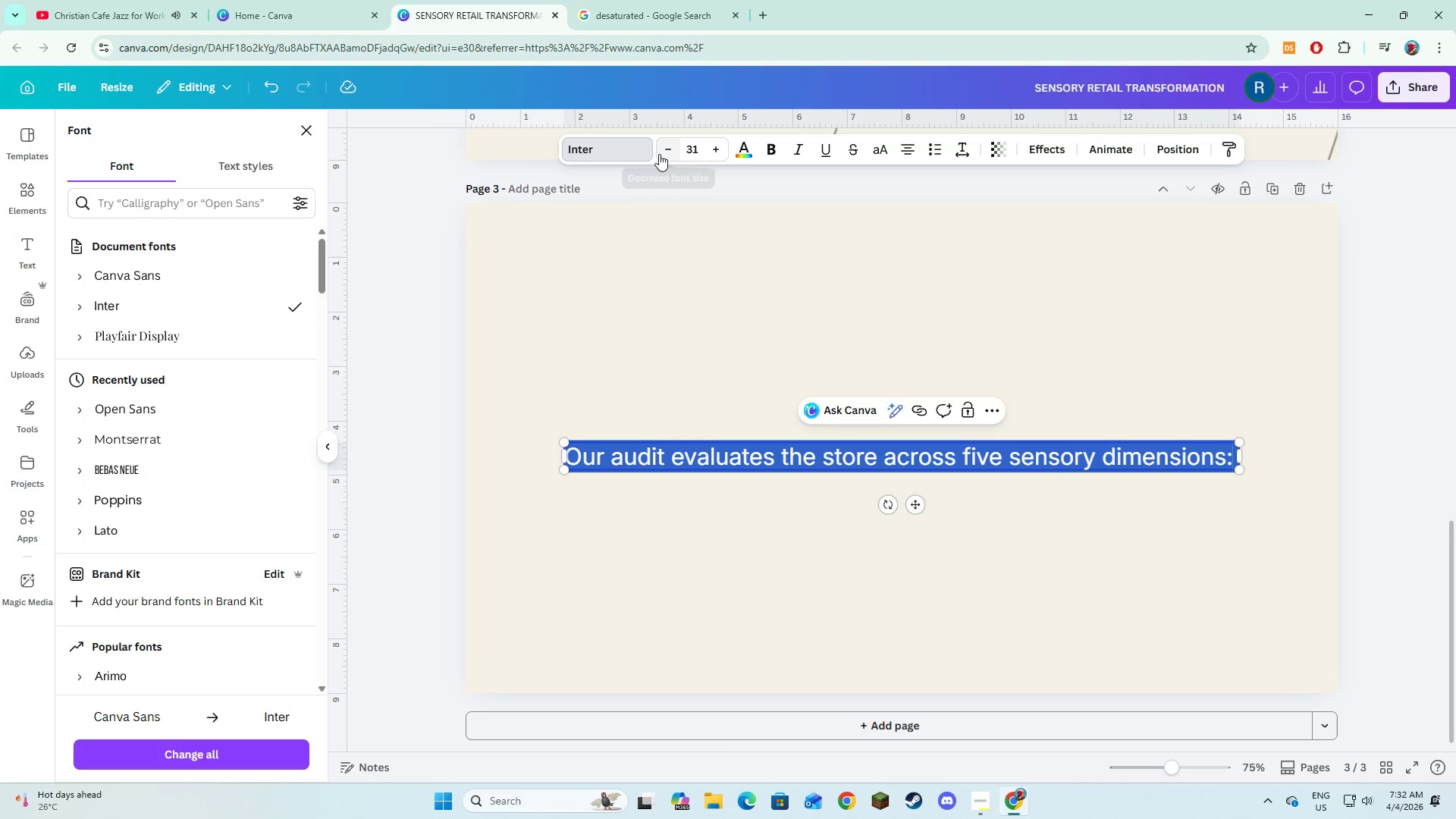 
double_click([662, 566])
 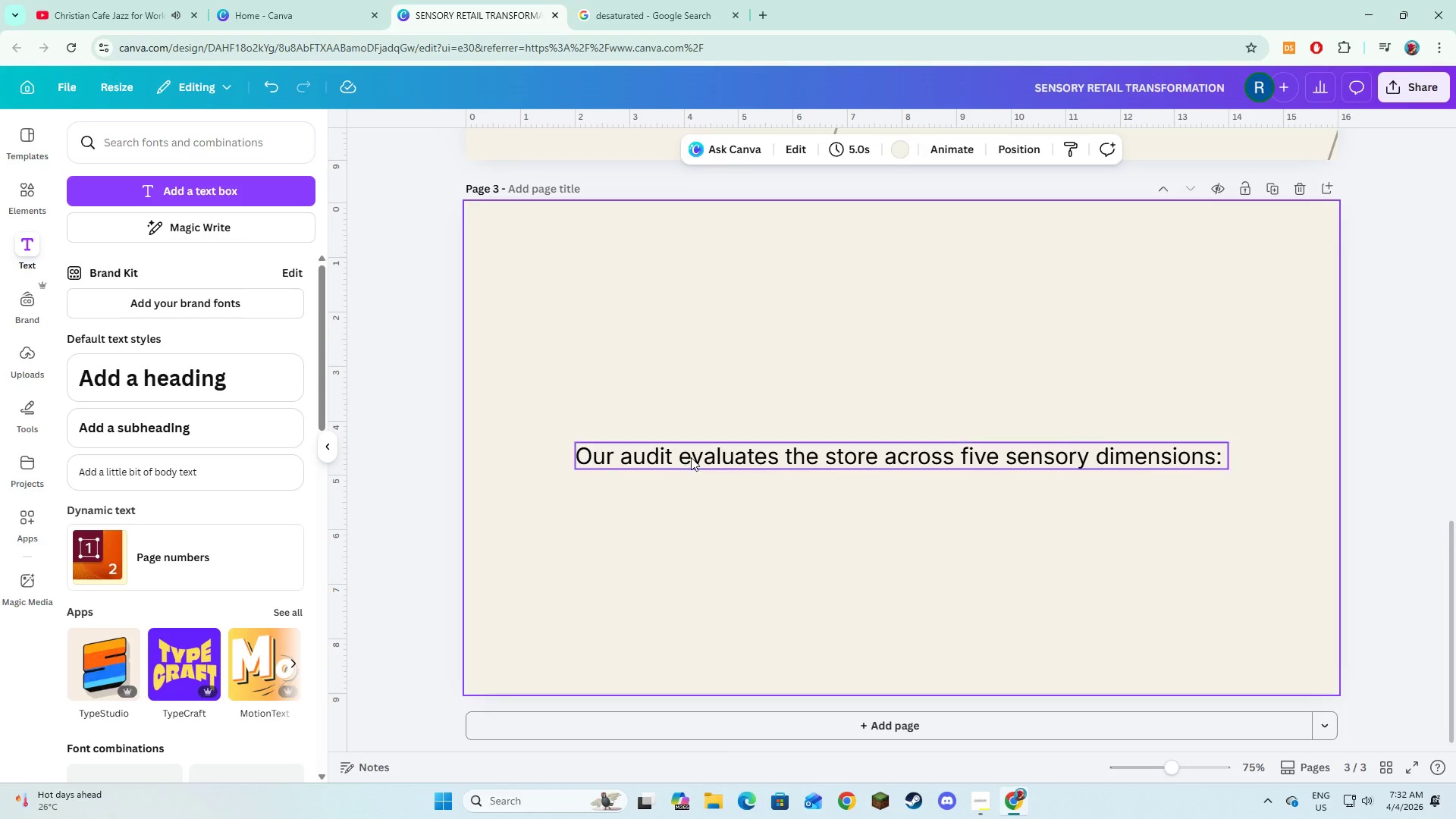 
double_click([691, 457])
 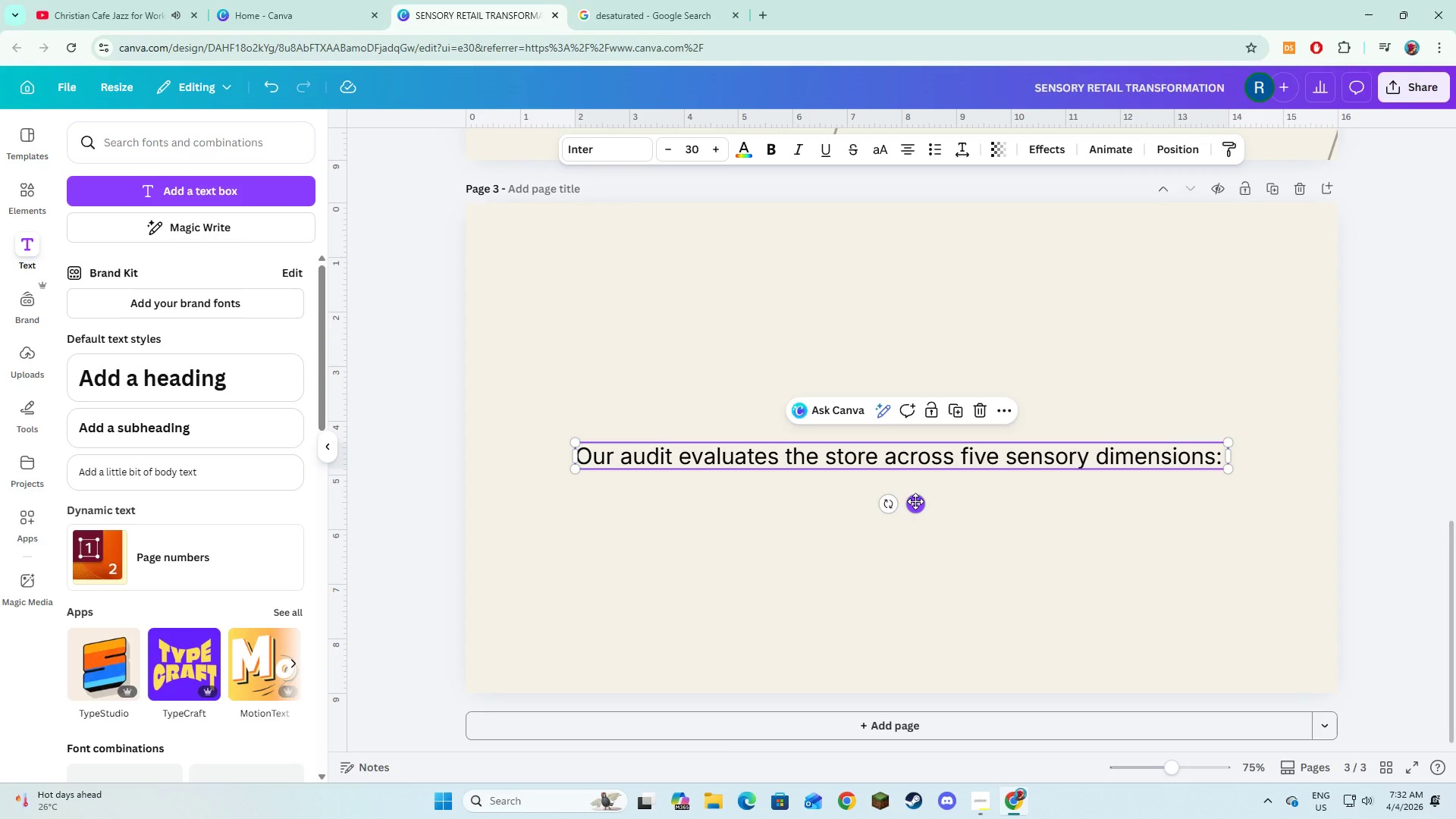 
left_click_drag(start_coordinate=[915, 501], to_coordinate=[915, 418])
 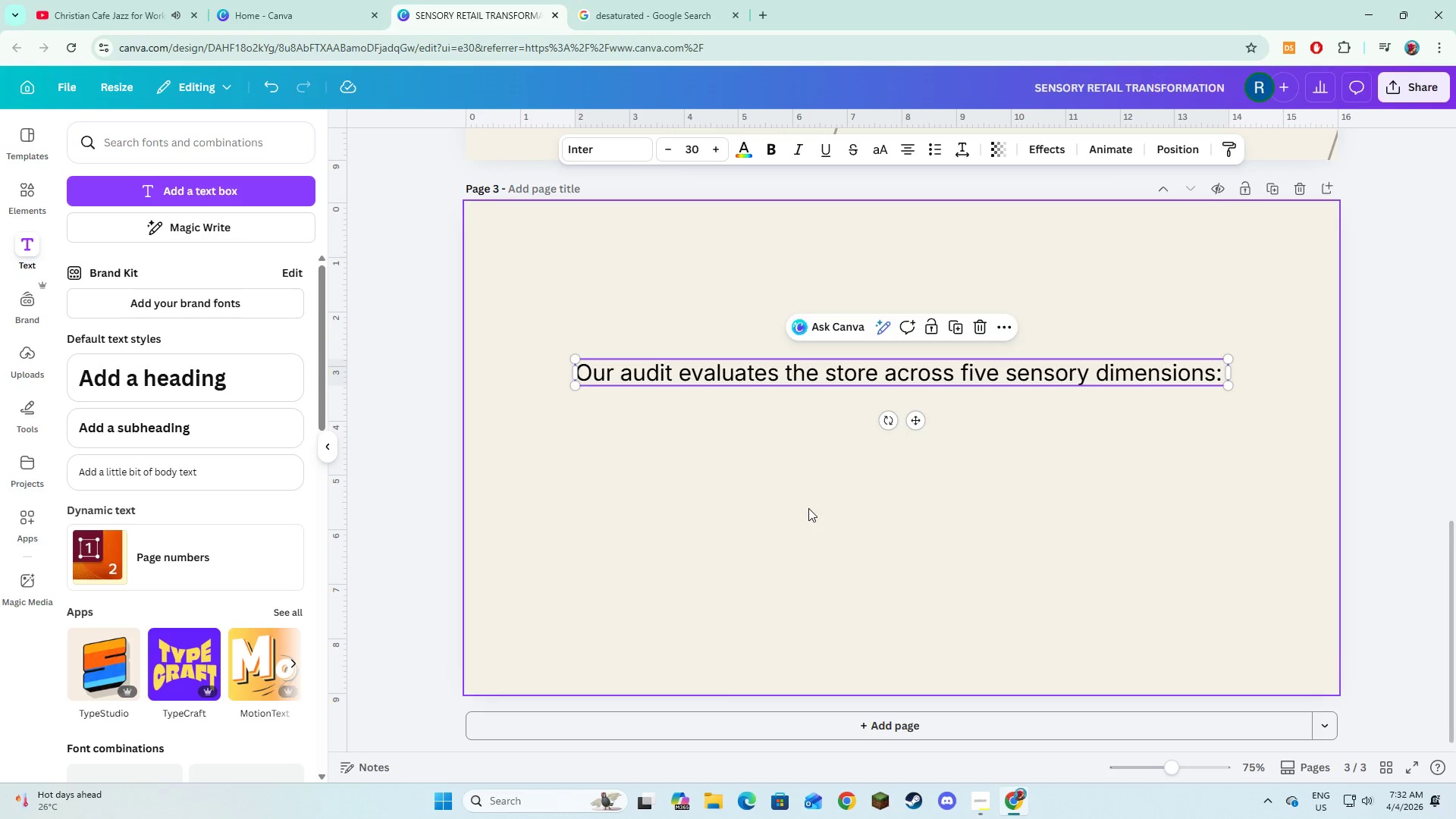 
left_click([808, 508])
 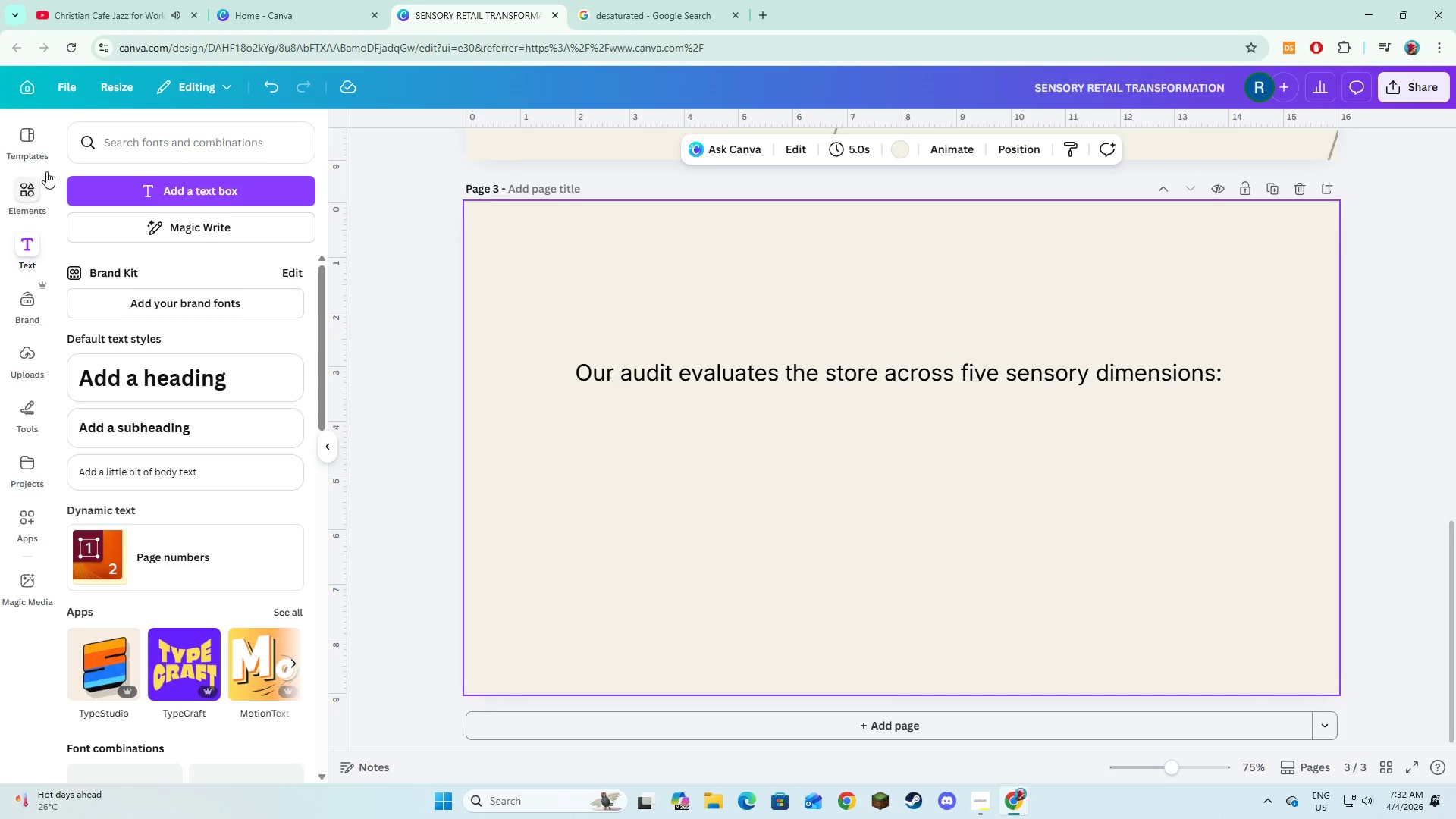 
left_click([36, 191])
 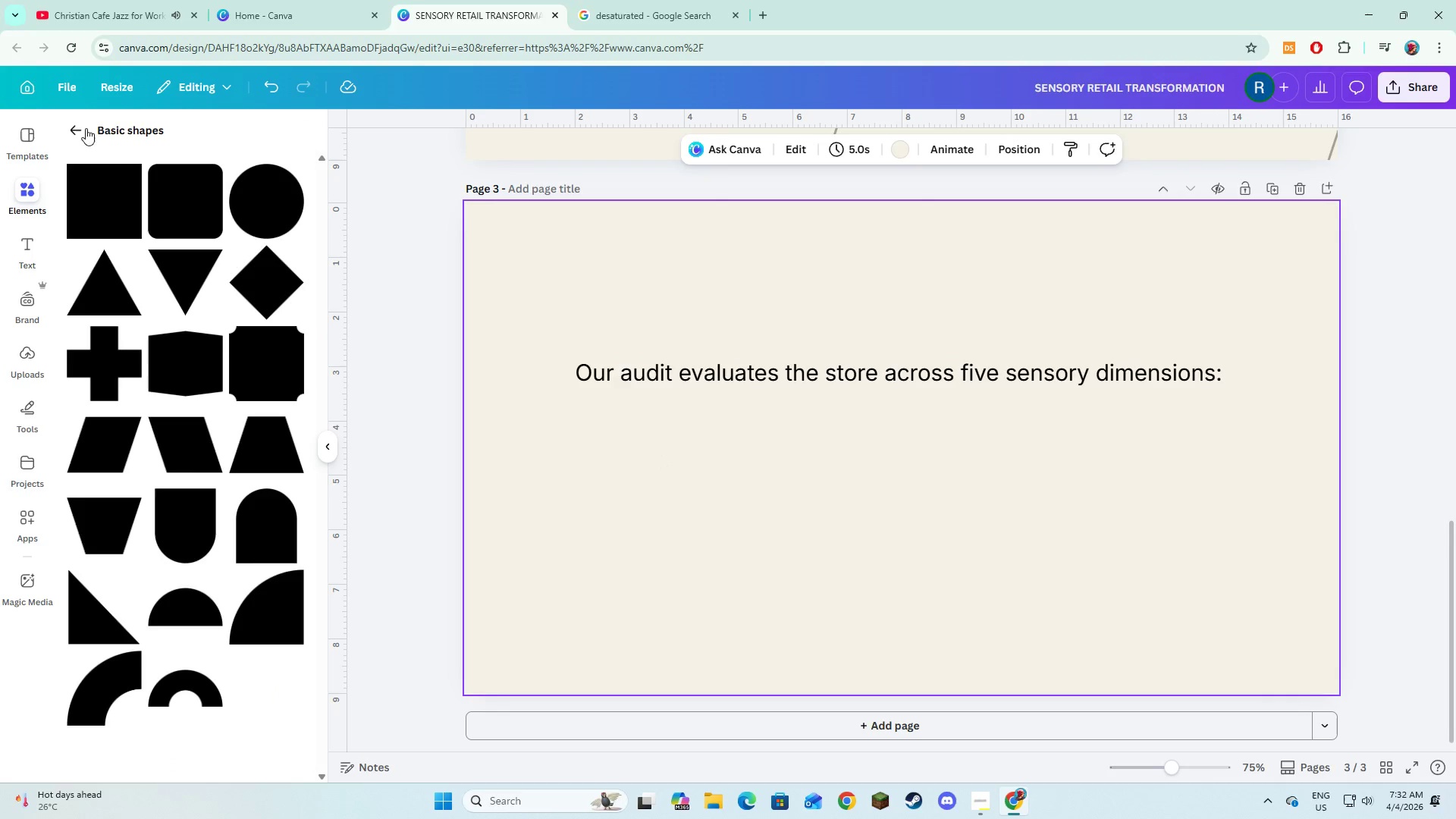 
left_click([76, 125])
 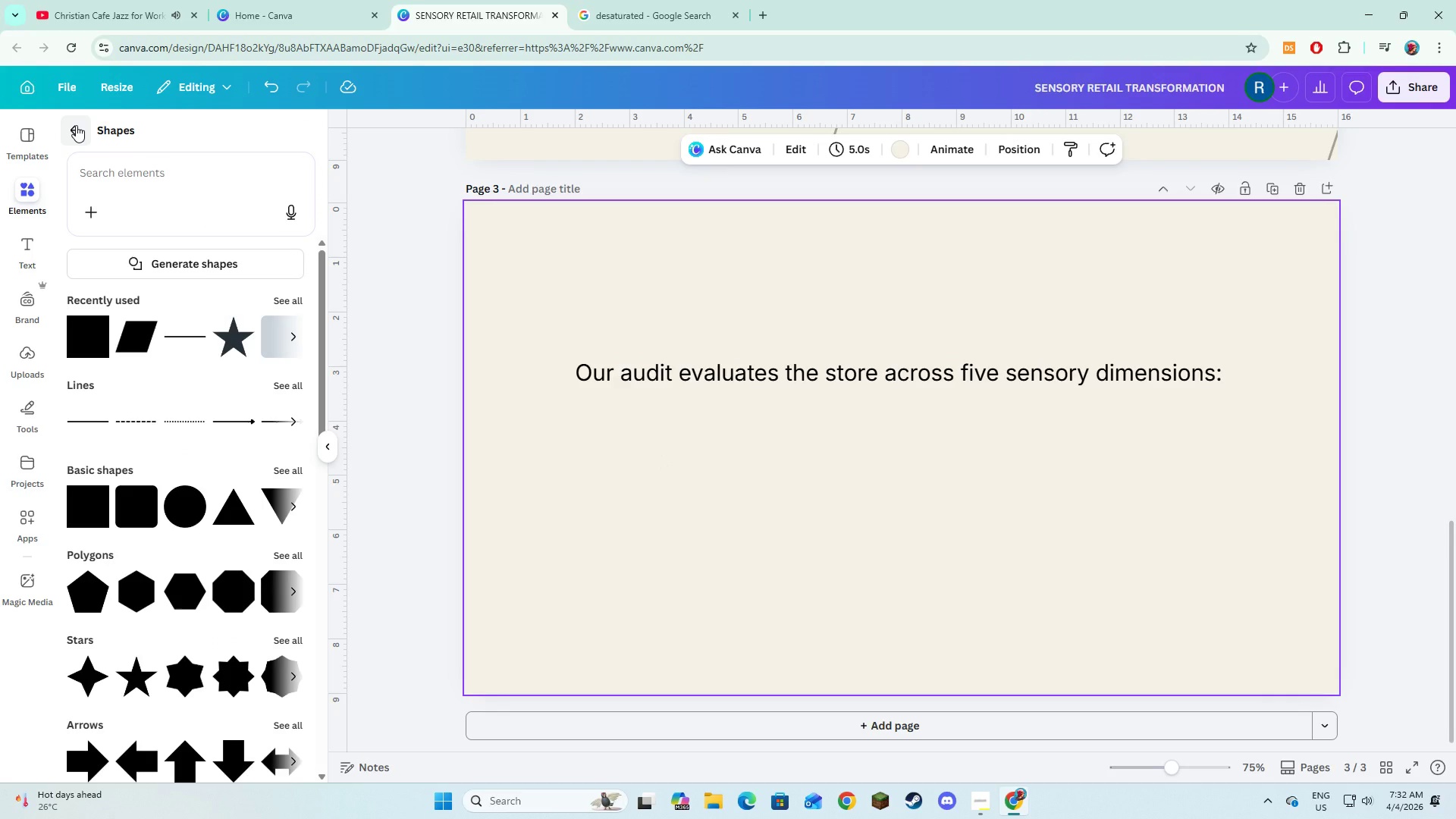 
left_click([76, 125])
 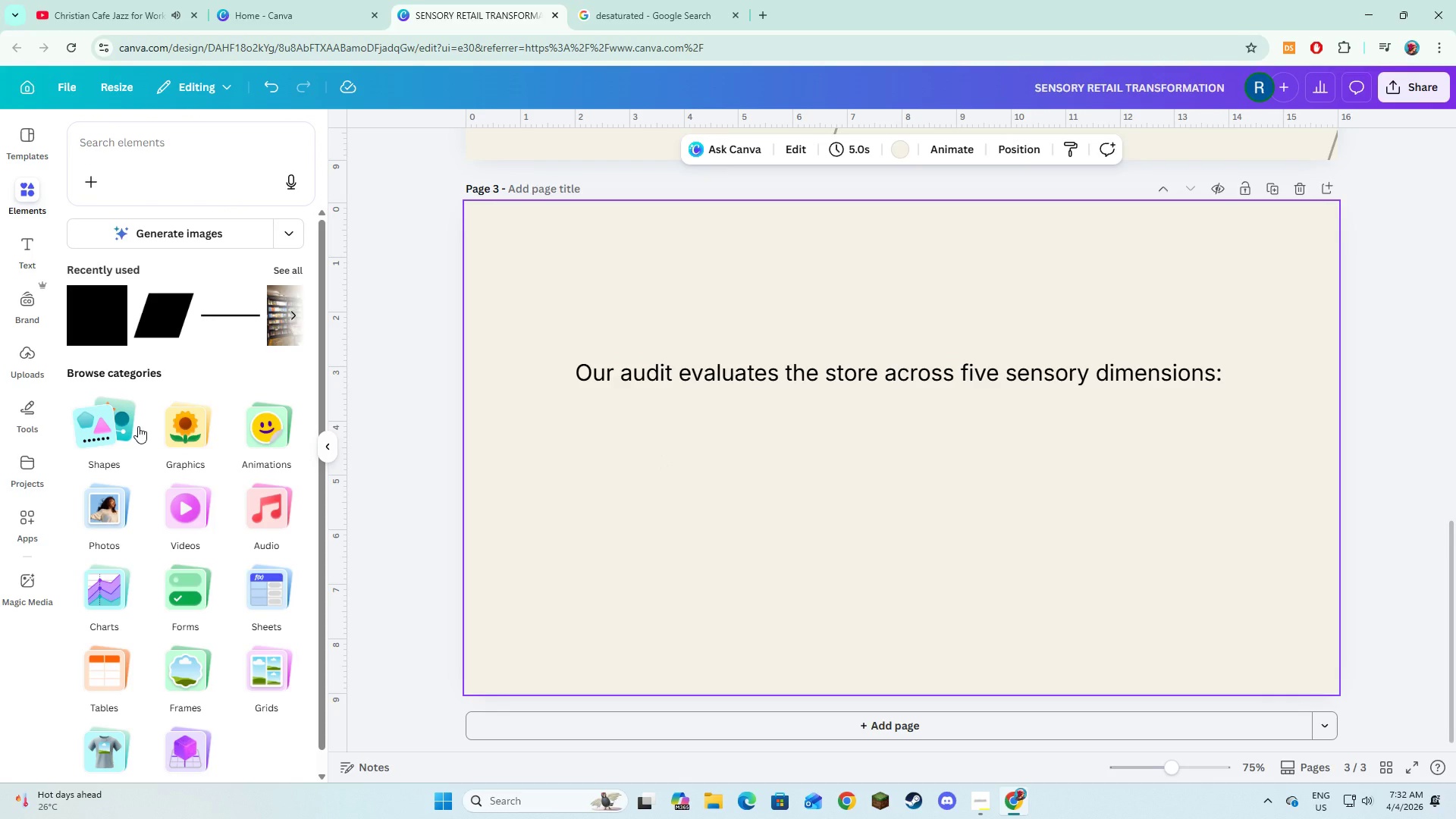 
left_click([124, 426])
 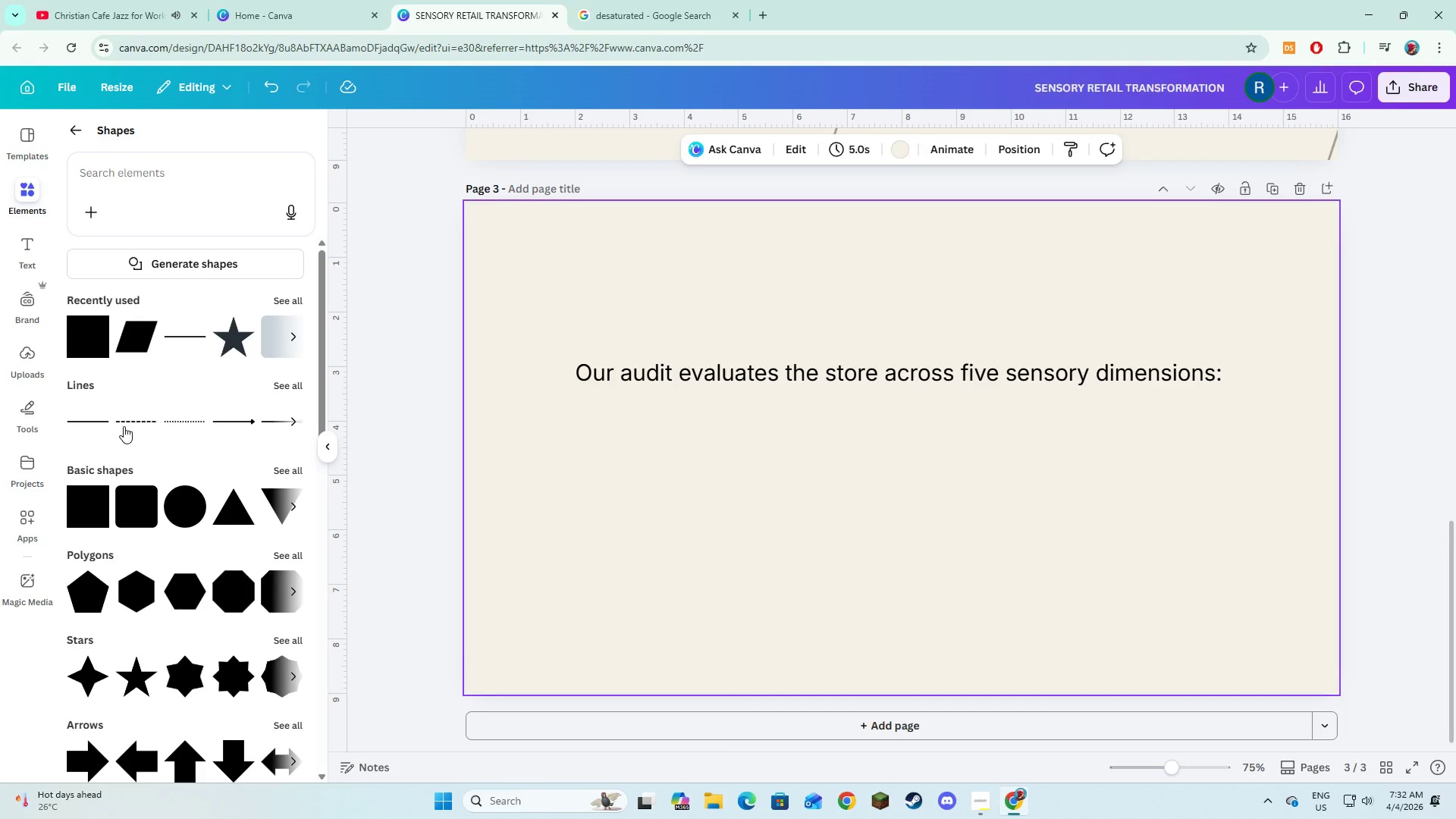 
scroll: coordinate [125, 428], scroll_direction: down, amount: 8.0
 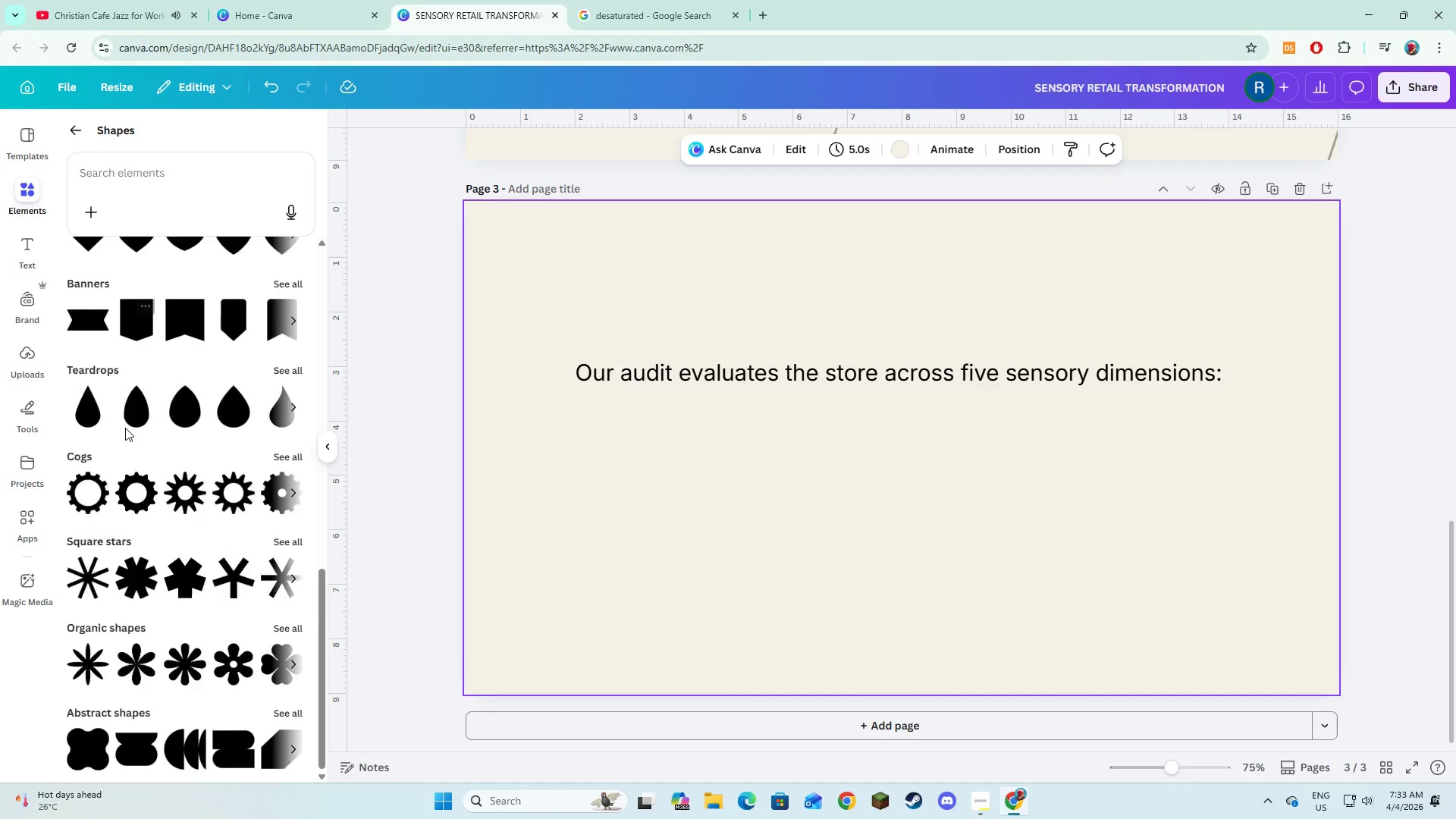 
scroll: coordinate [125, 428], scroll_direction: up, amount: 17.0
 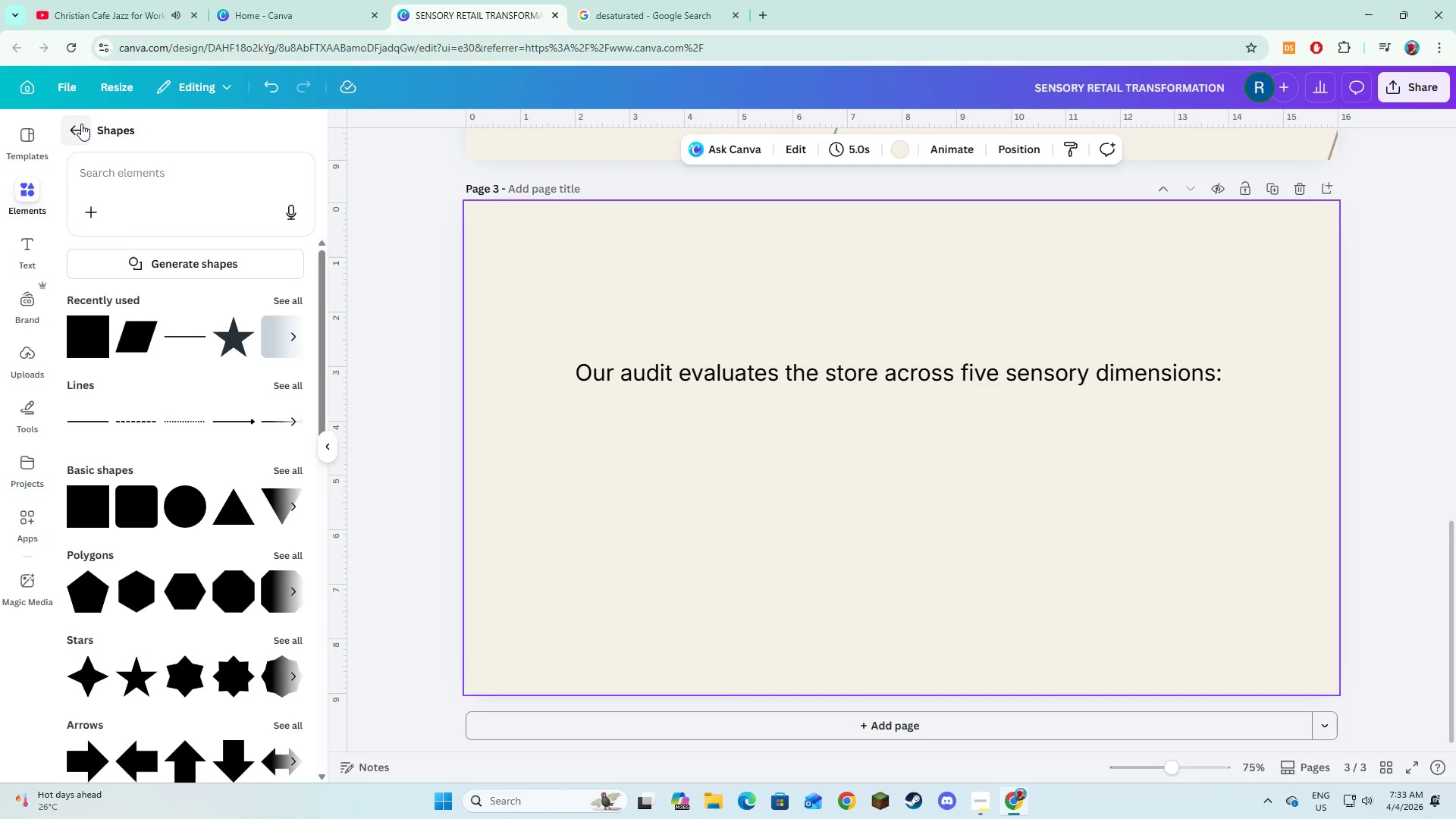 
left_click([121, 168])
 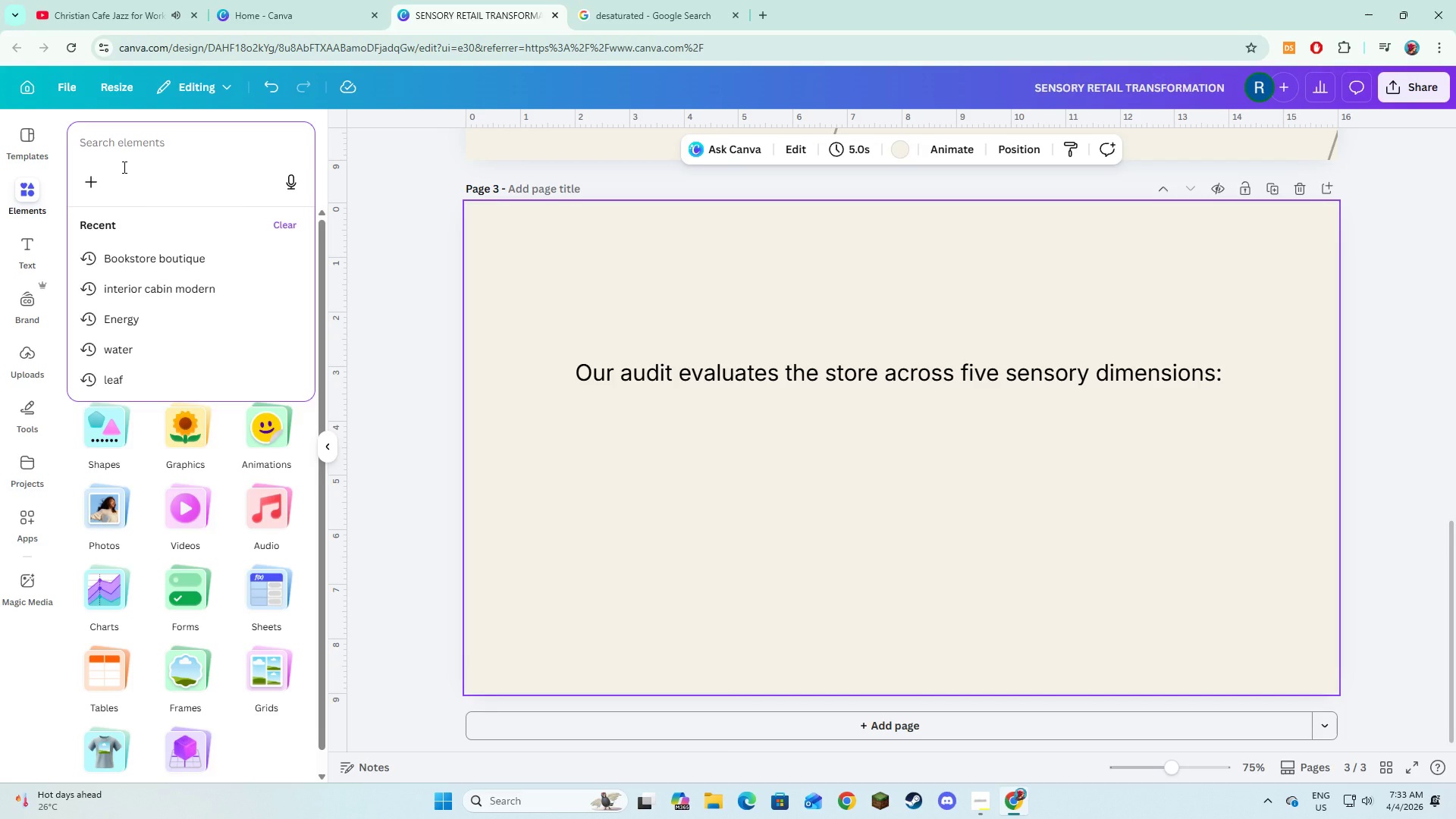 
type(paper)
 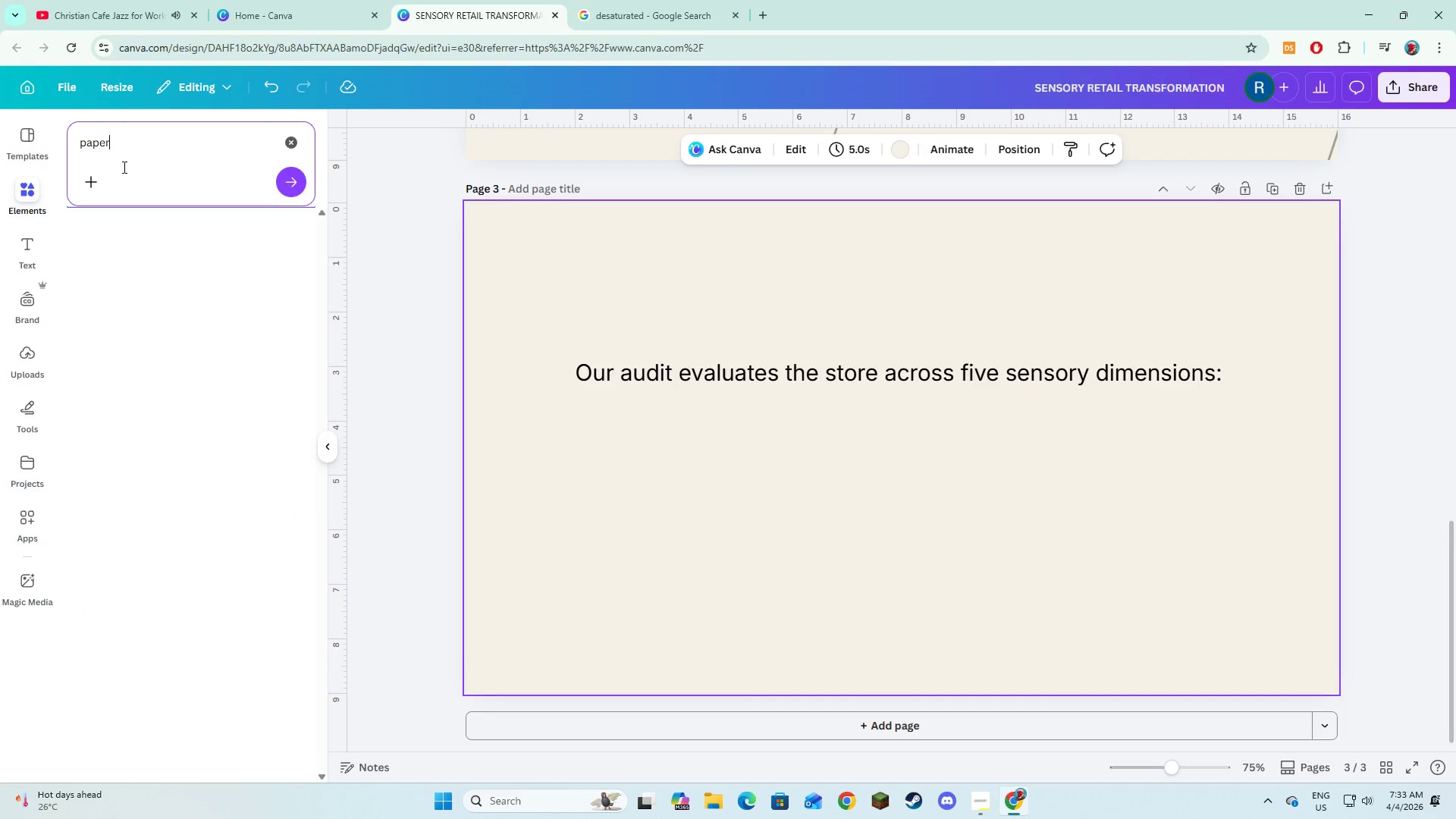 
key(Enter)
 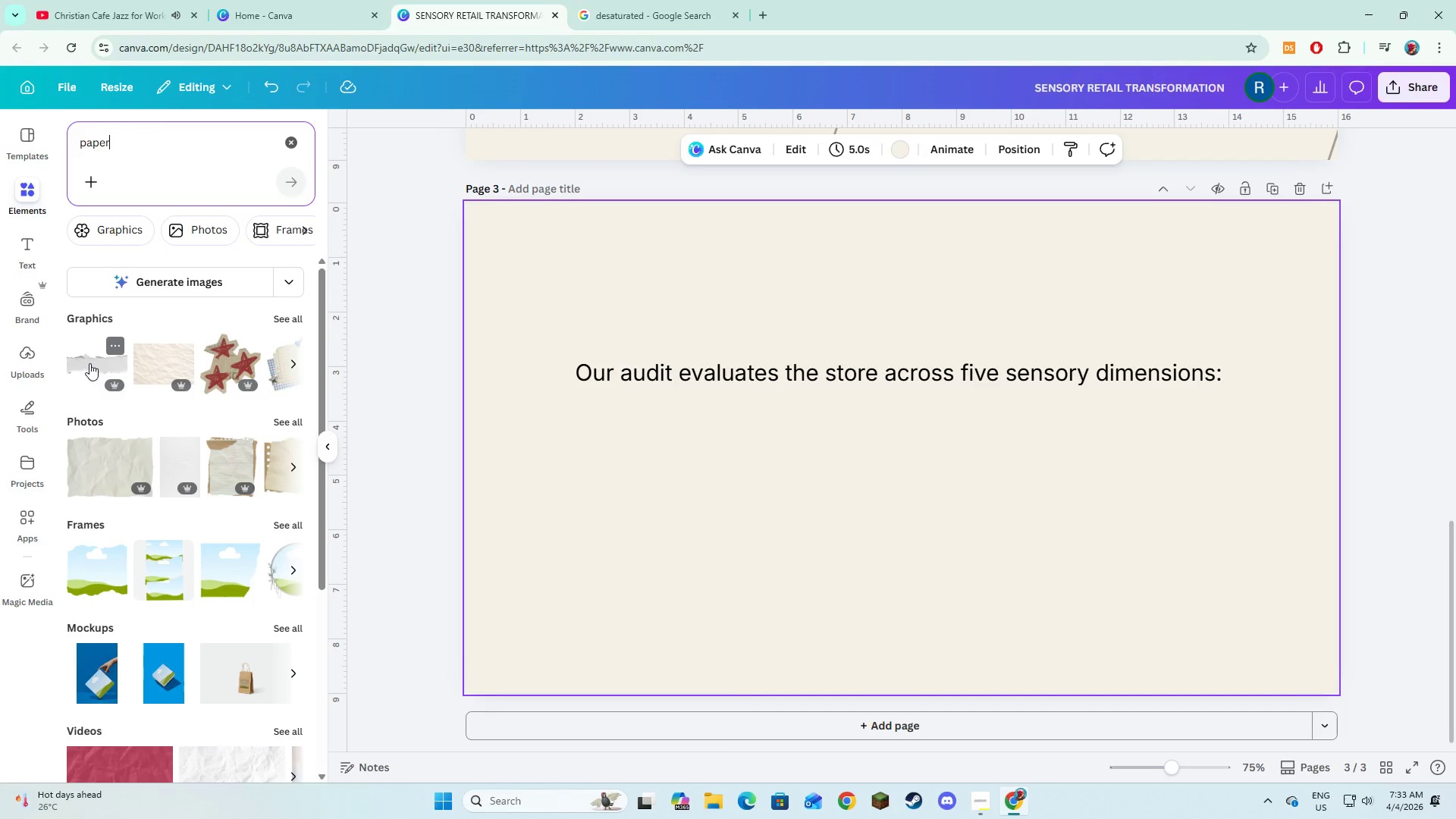 
left_click([89, 363])
 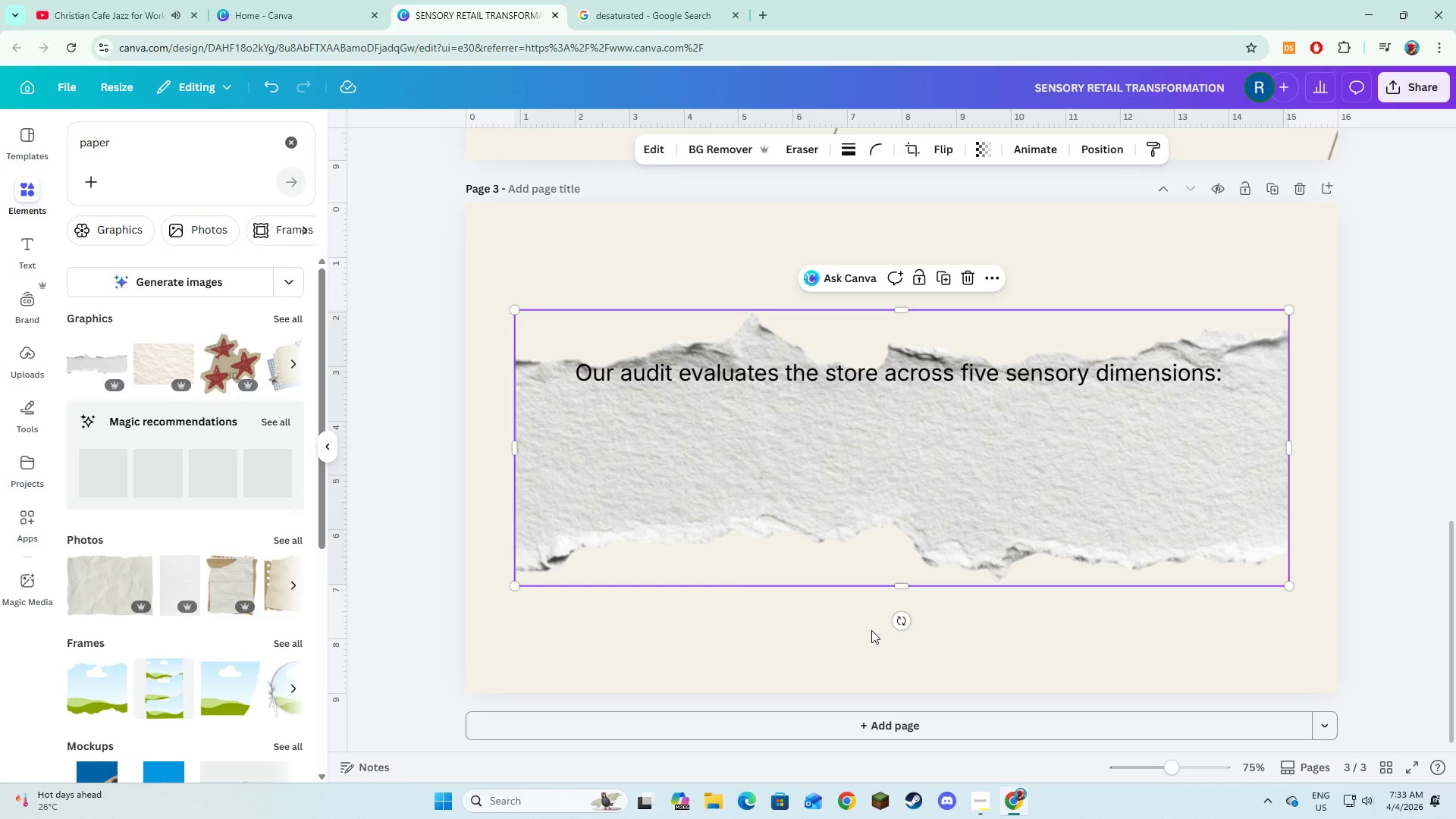 
left_click([883, 658])
 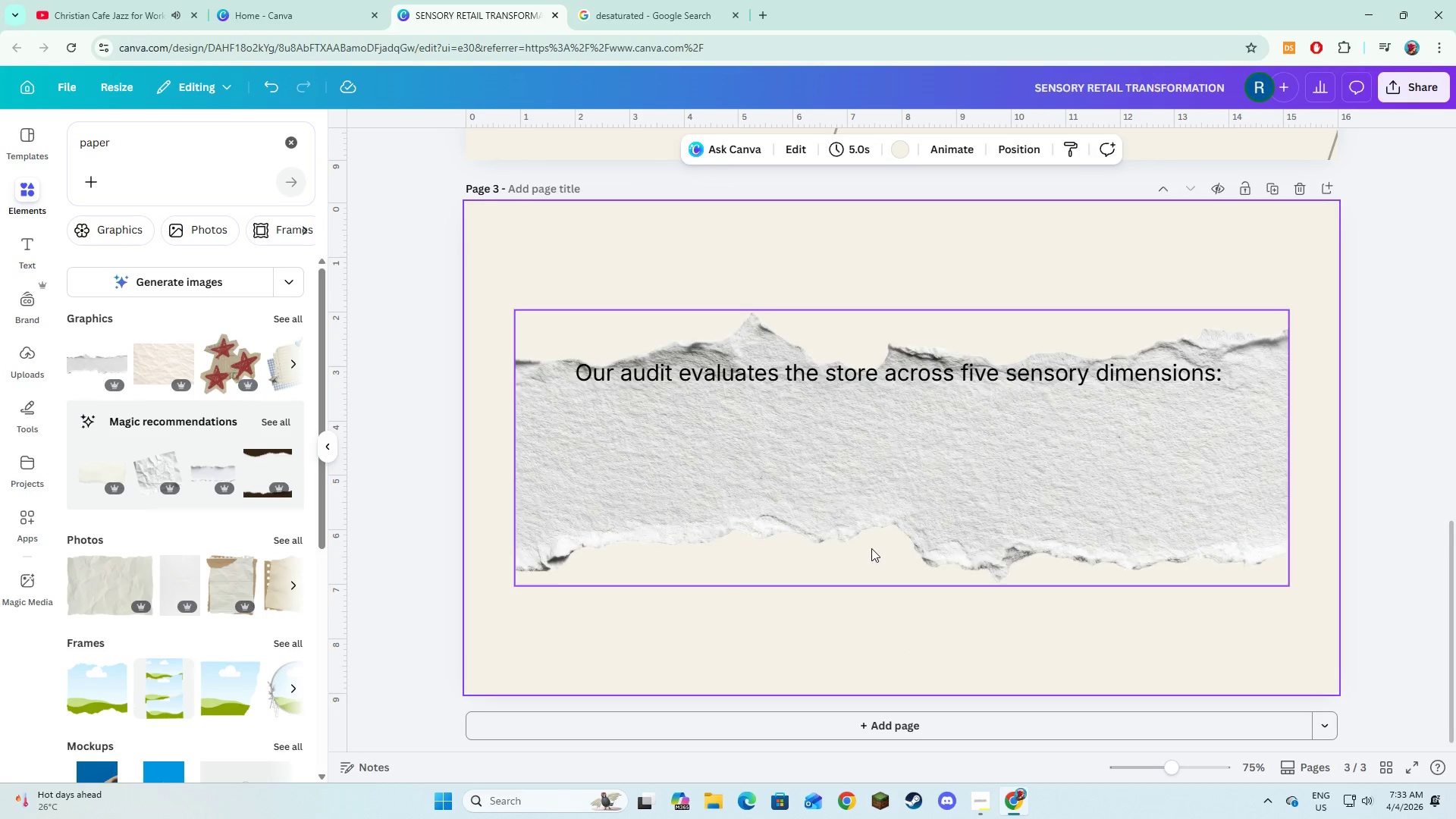 
left_click([871, 548])
 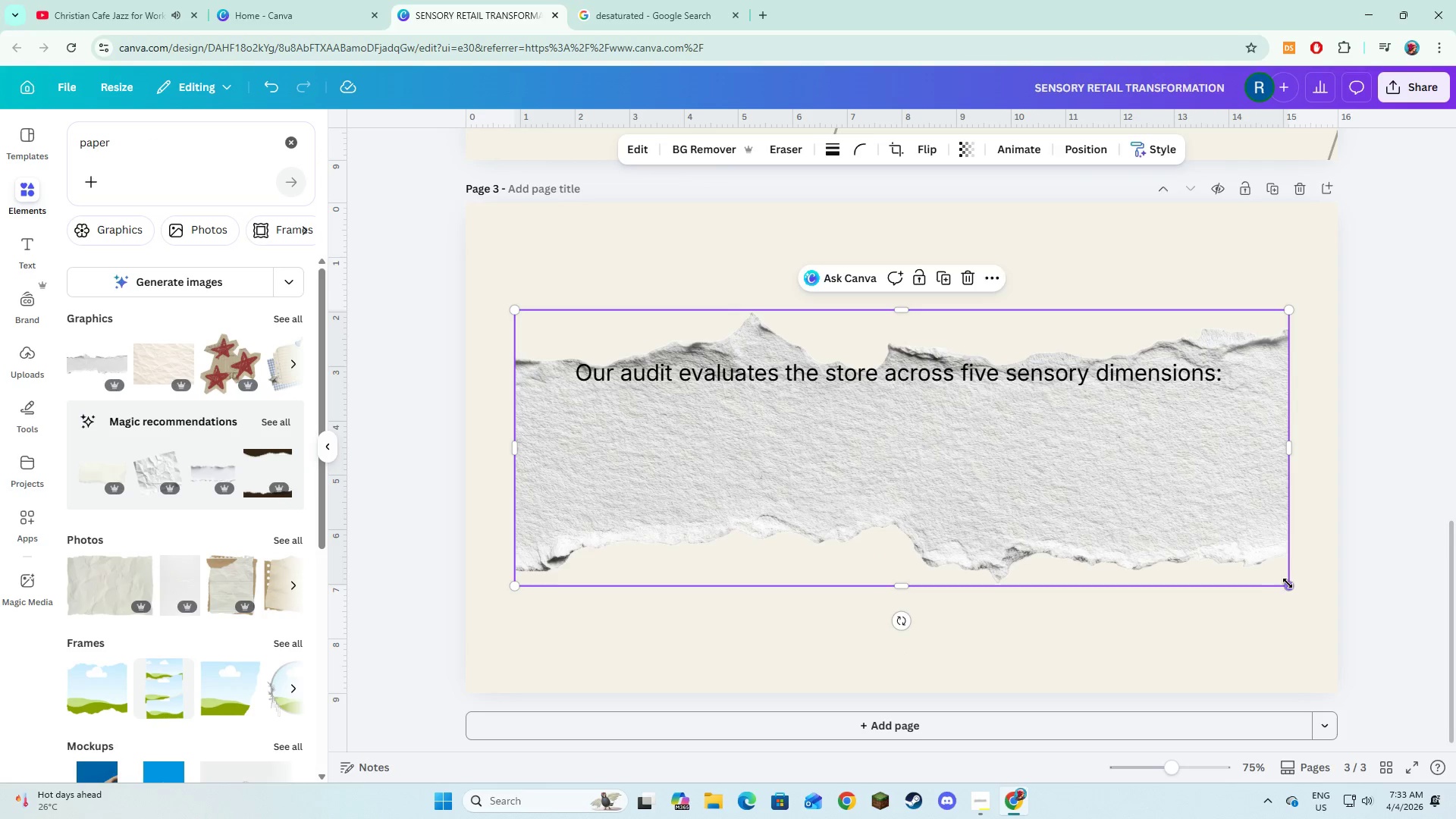 
left_click_drag(start_coordinate=[1288, 584], to_coordinate=[872, 398])
 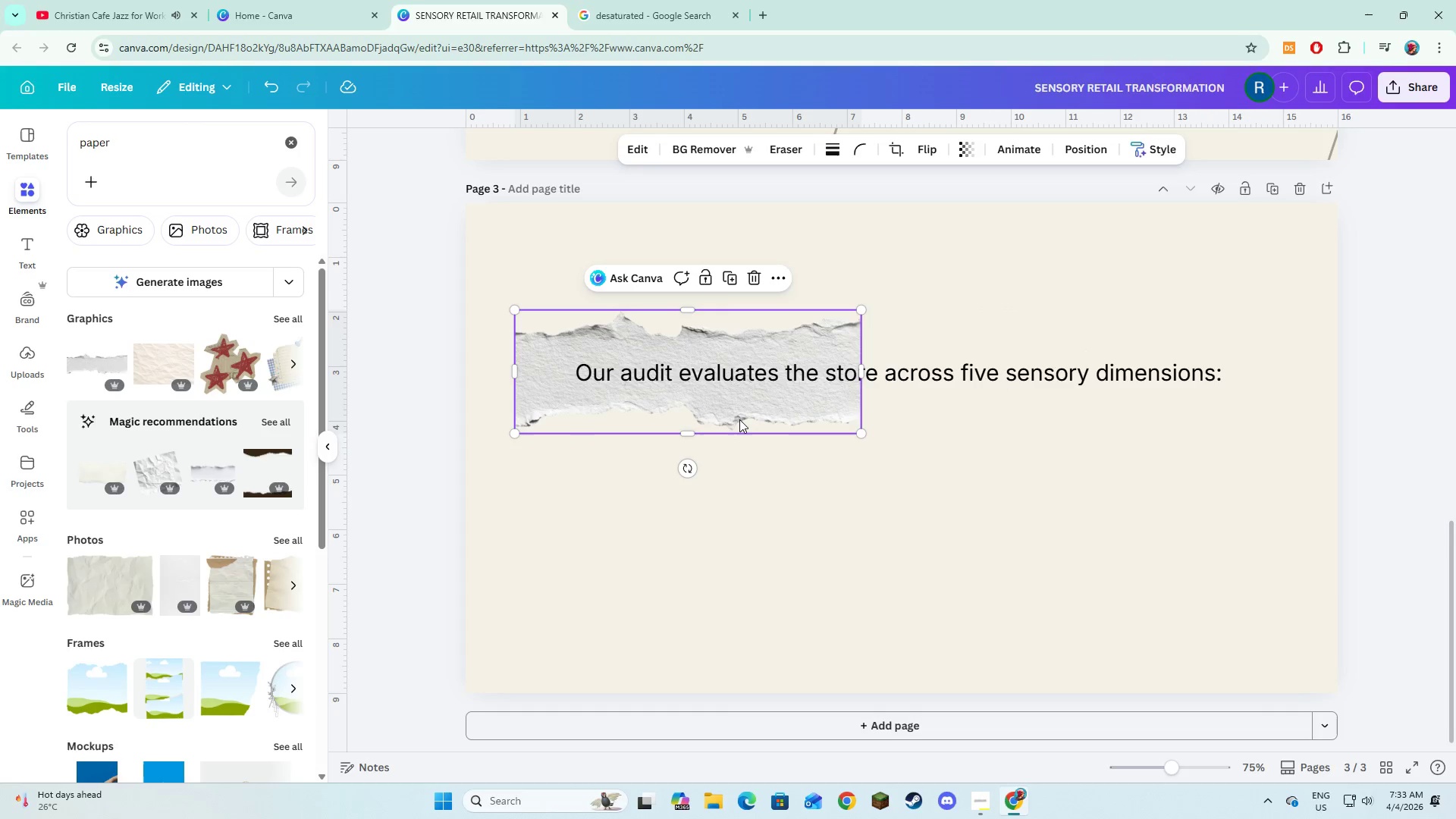 
left_click_drag(start_coordinate=[739, 419], to_coordinate=[754, 331])
 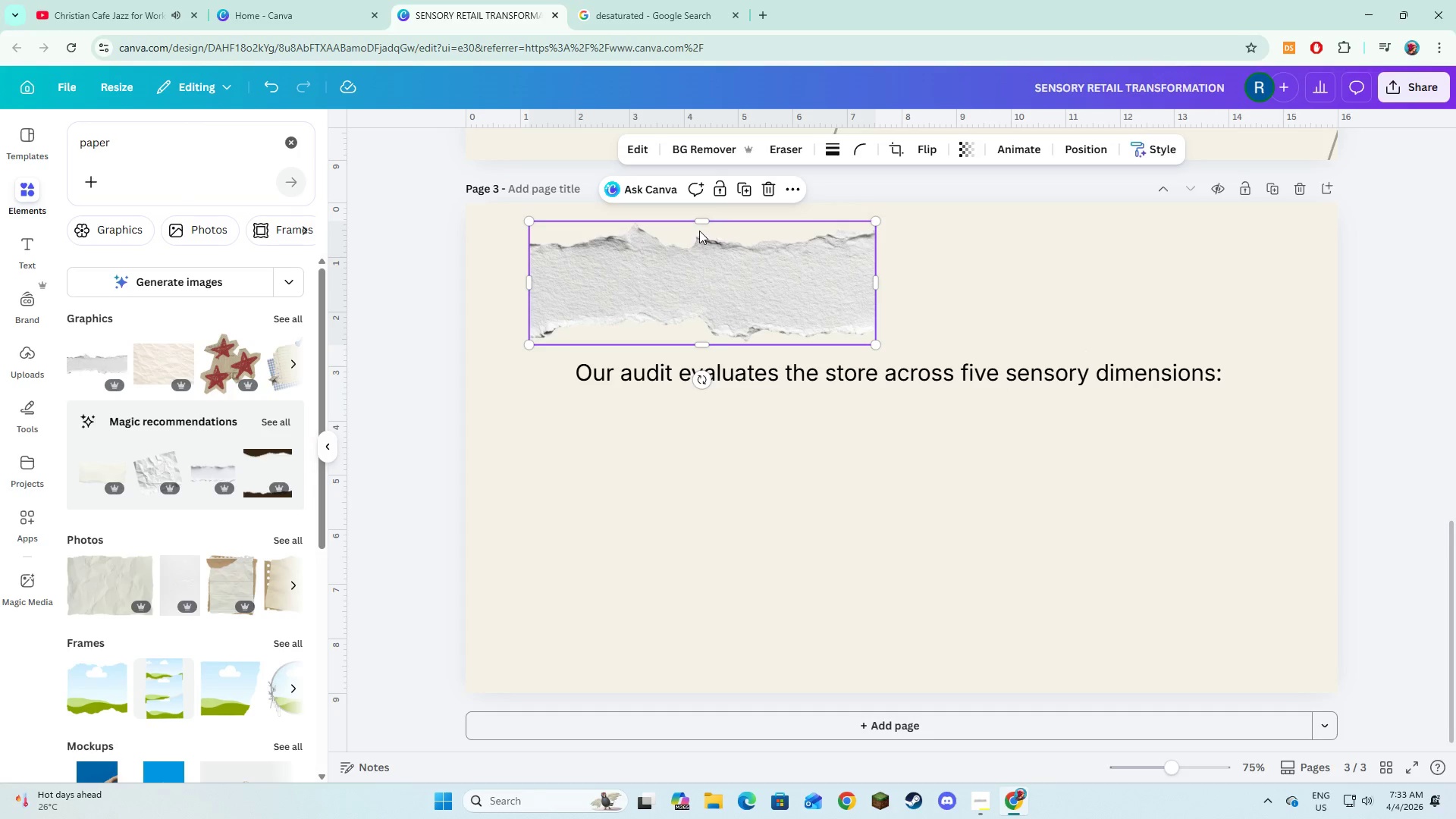 
left_click_drag(start_coordinate=[699, 225], to_coordinate=[701, 251])
 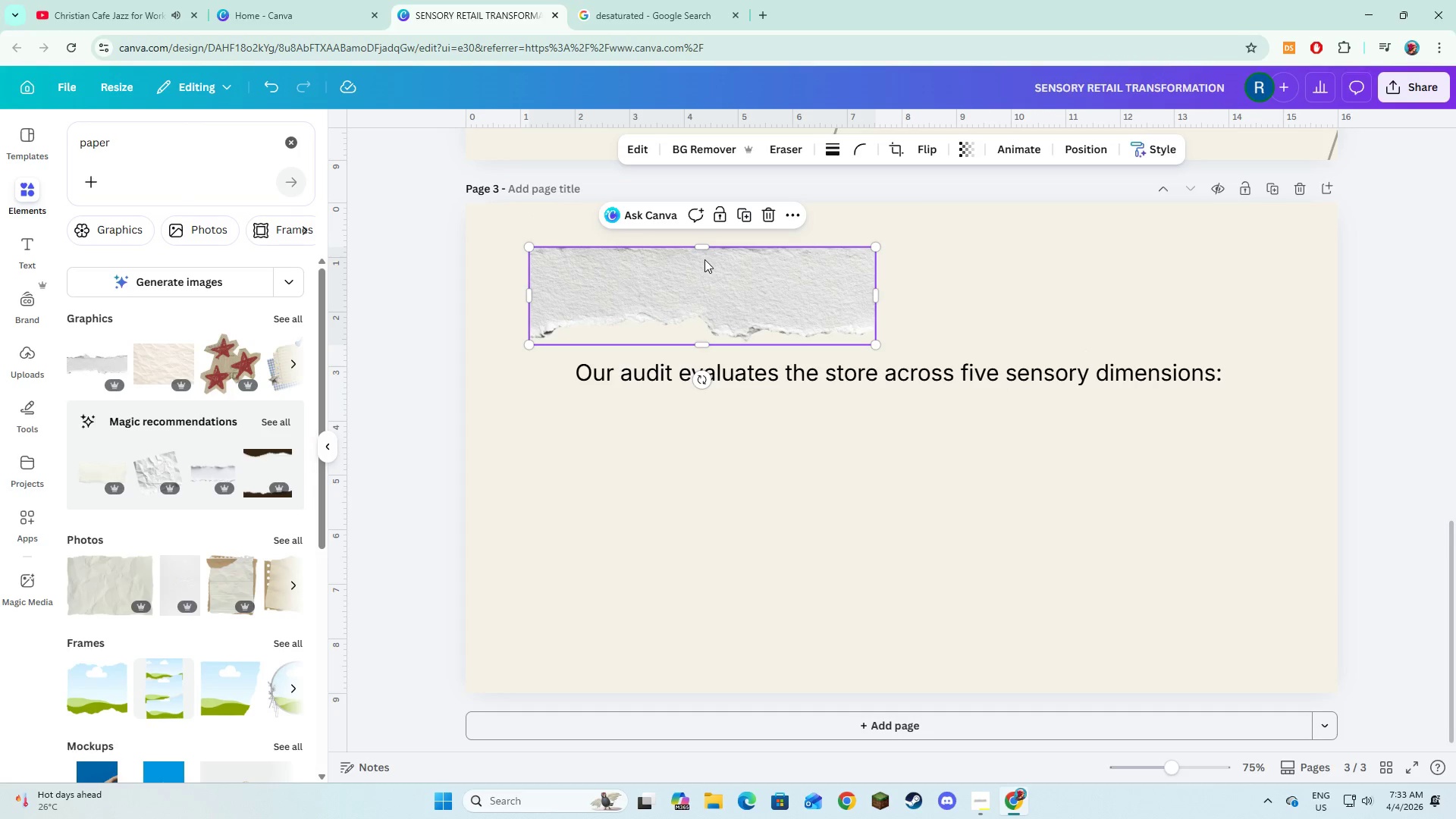 
key(Control+ControlLeft)
 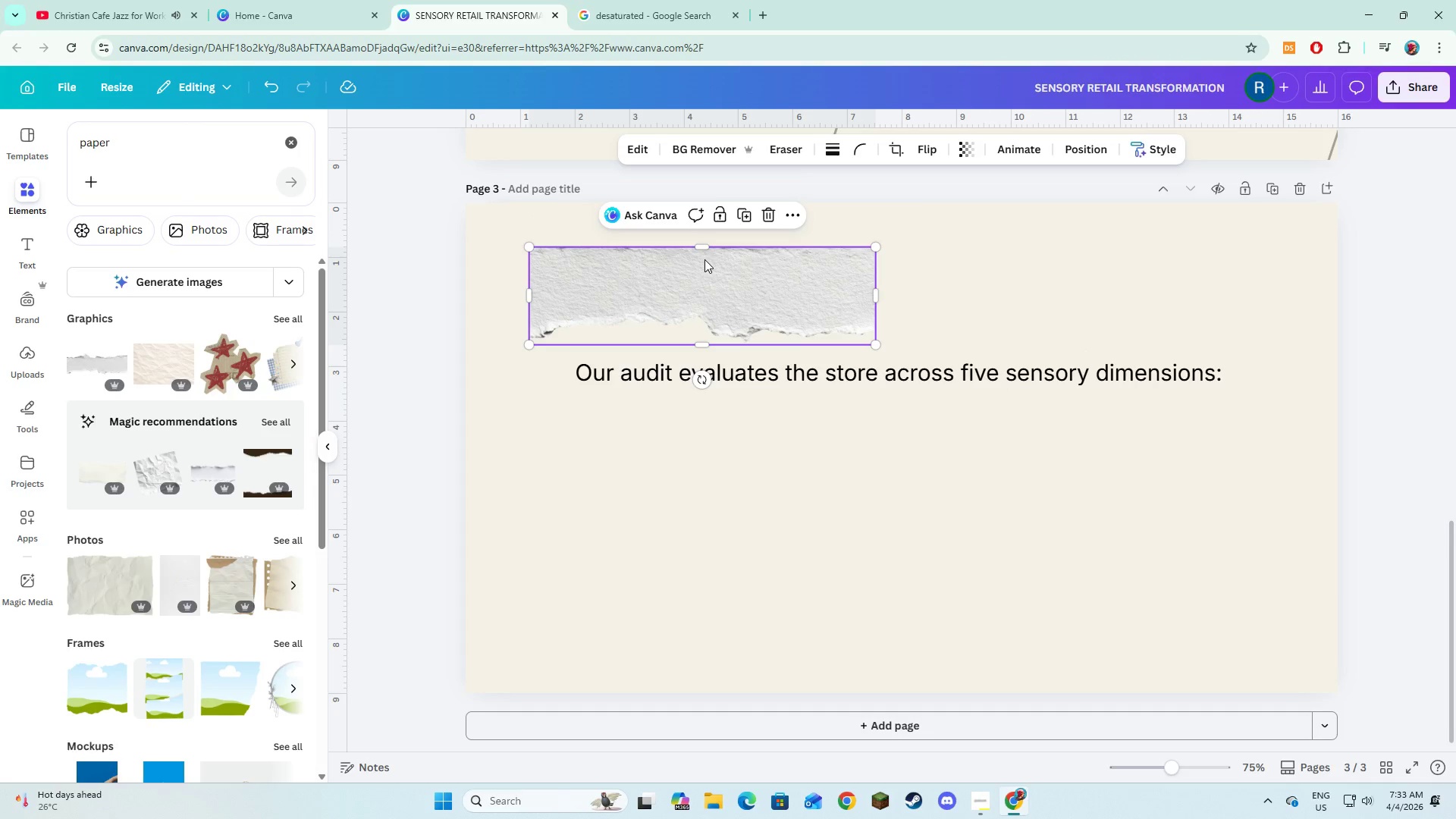 
key(Control+Z)
 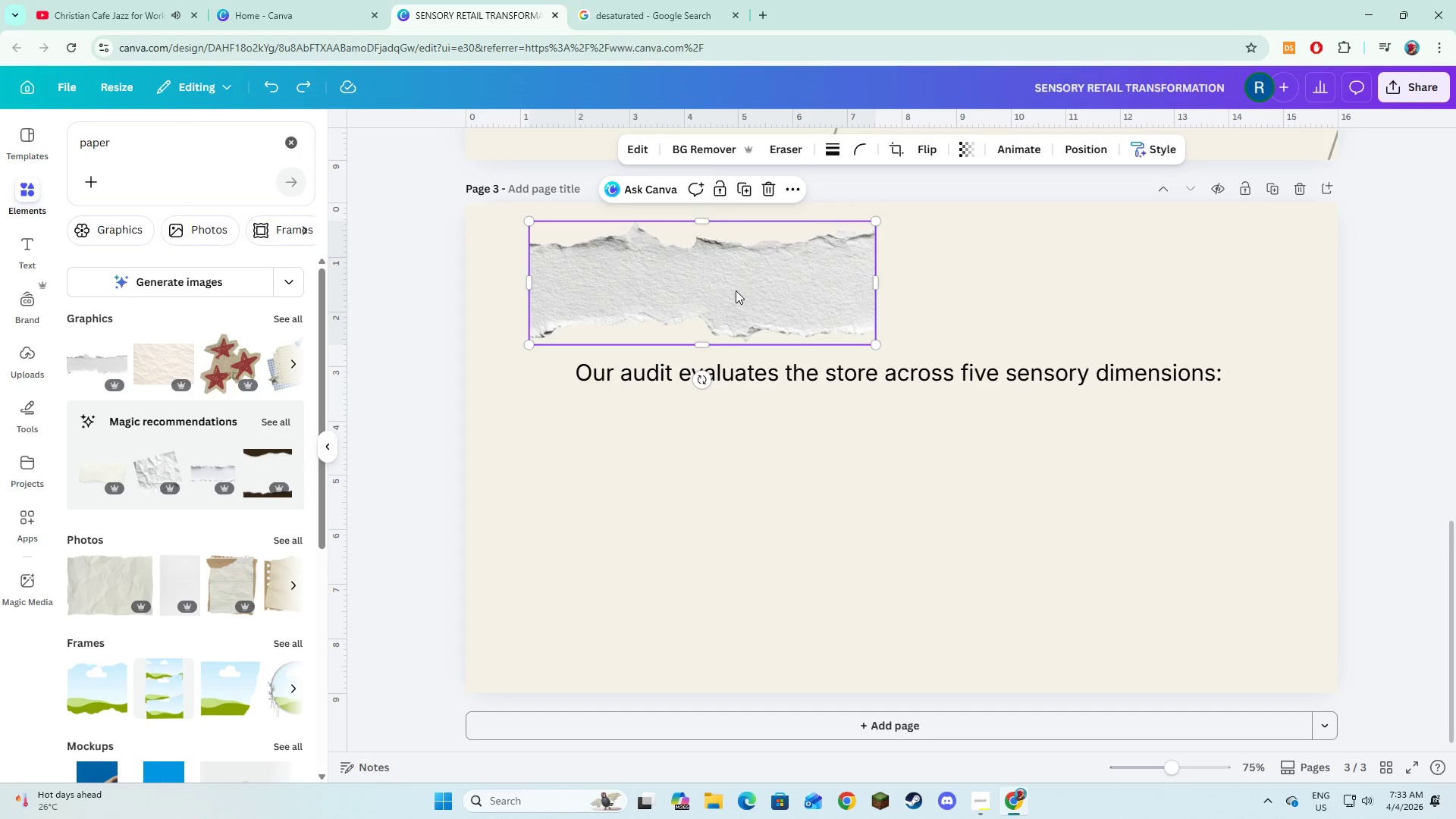 
left_click_drag(start_coordinate=[736, 290], to_coordinate=[670, 294])
 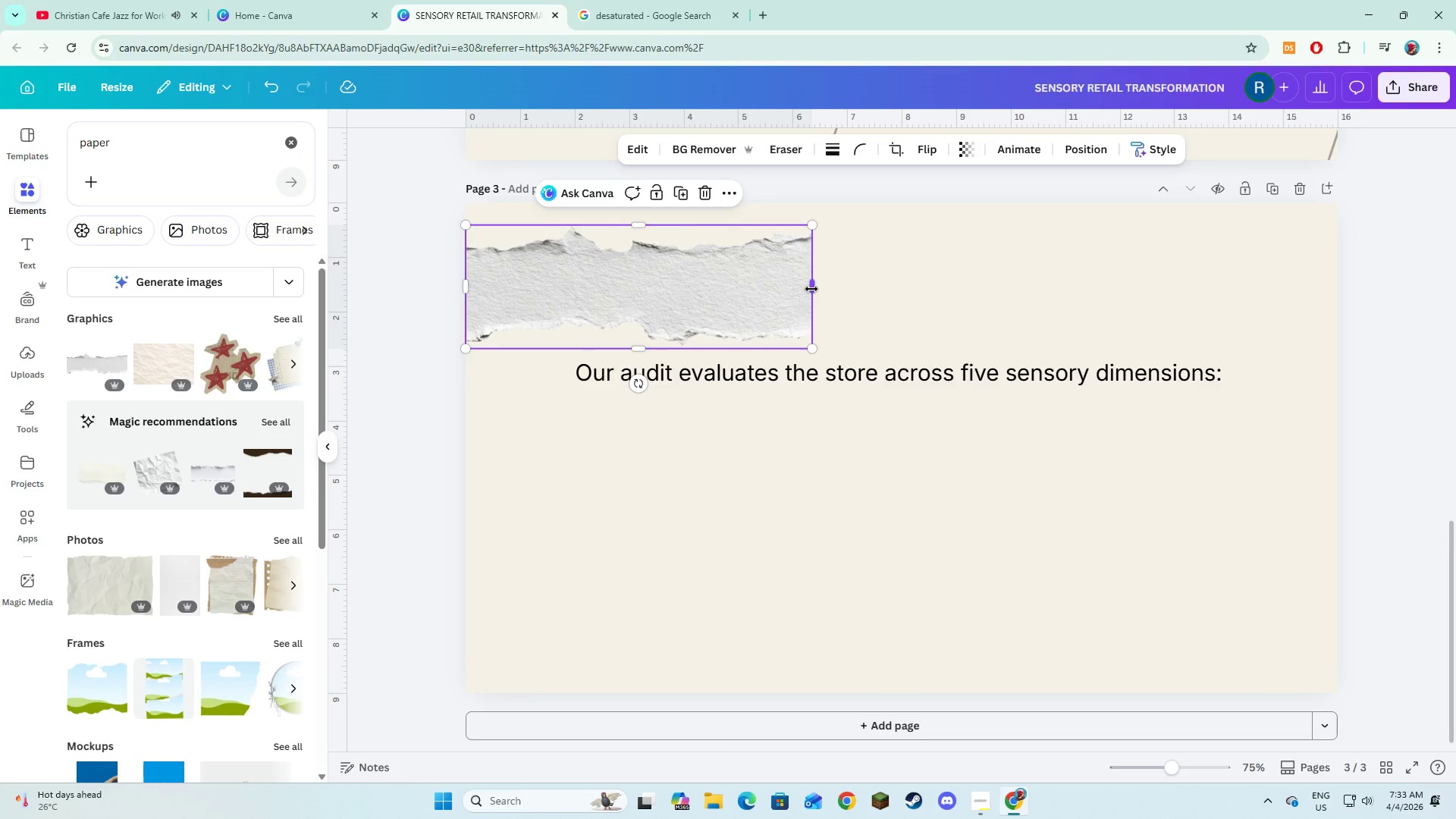 
left_click_drag(start_coordinate=[811, 289], to_coordinate=[931, 293])
 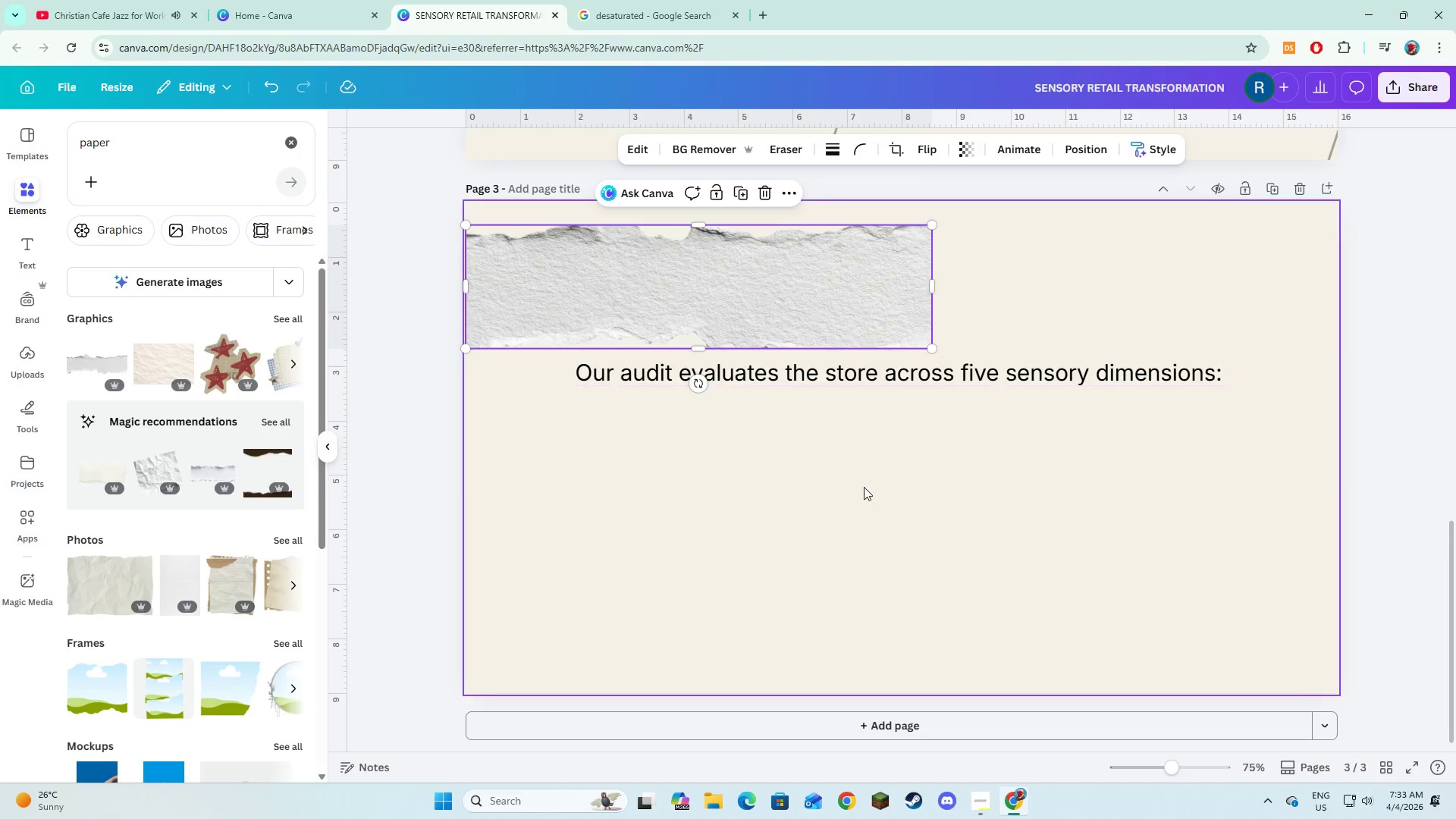 
left_click([864, 487])
 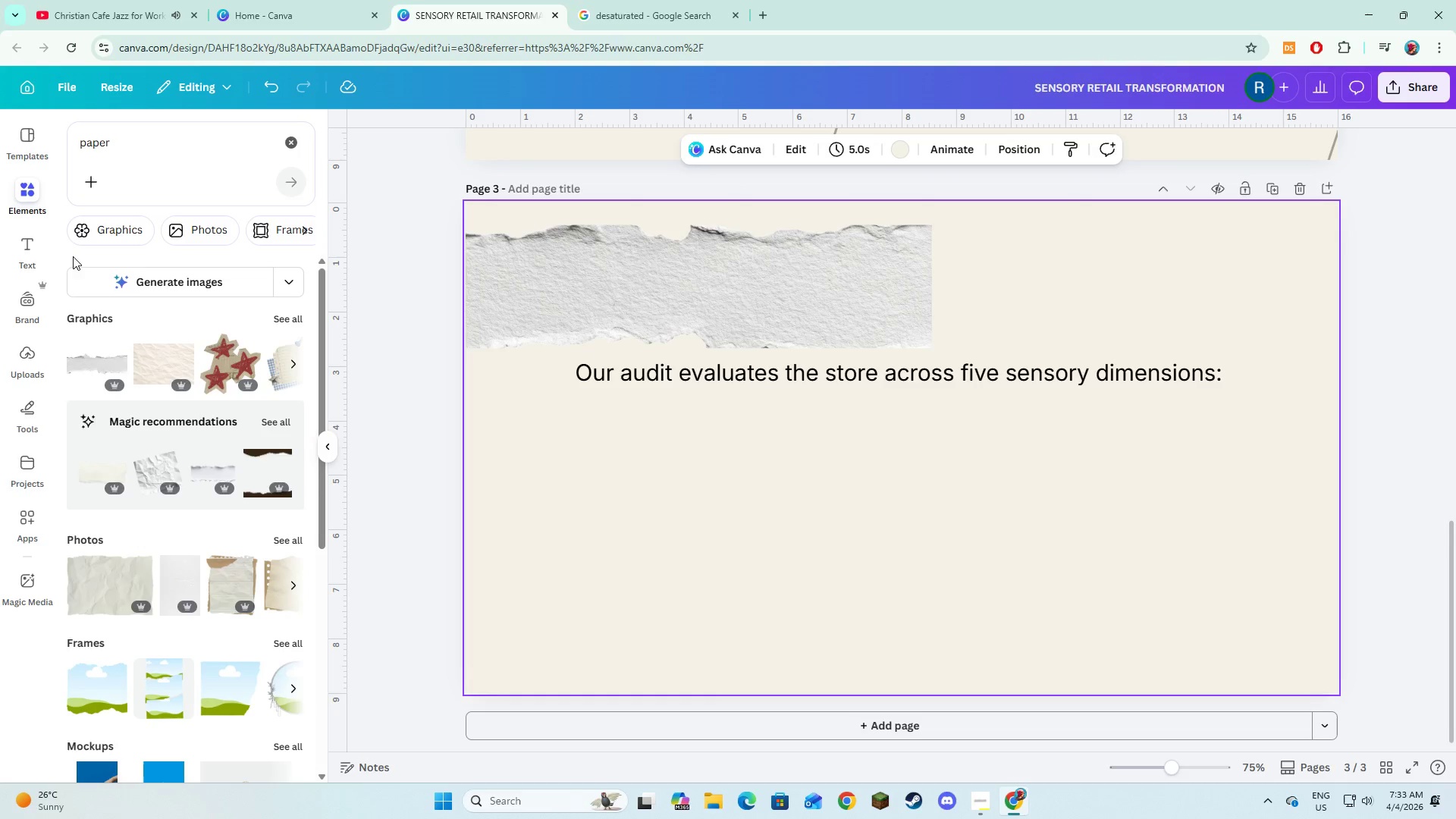 
left_click([24, 255])
 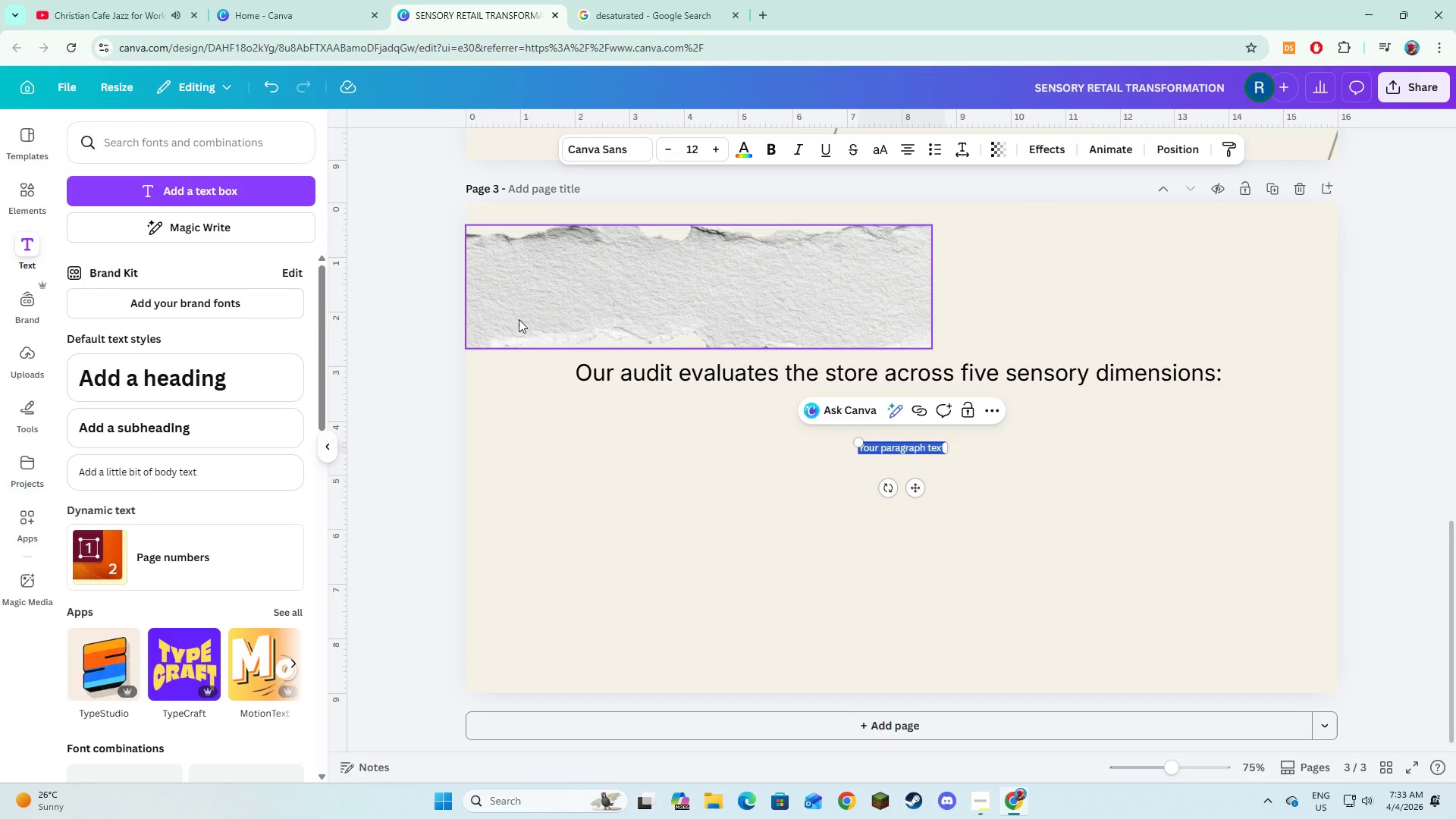 
type(Aut)
key(Backspace)
type(dit Overview)
 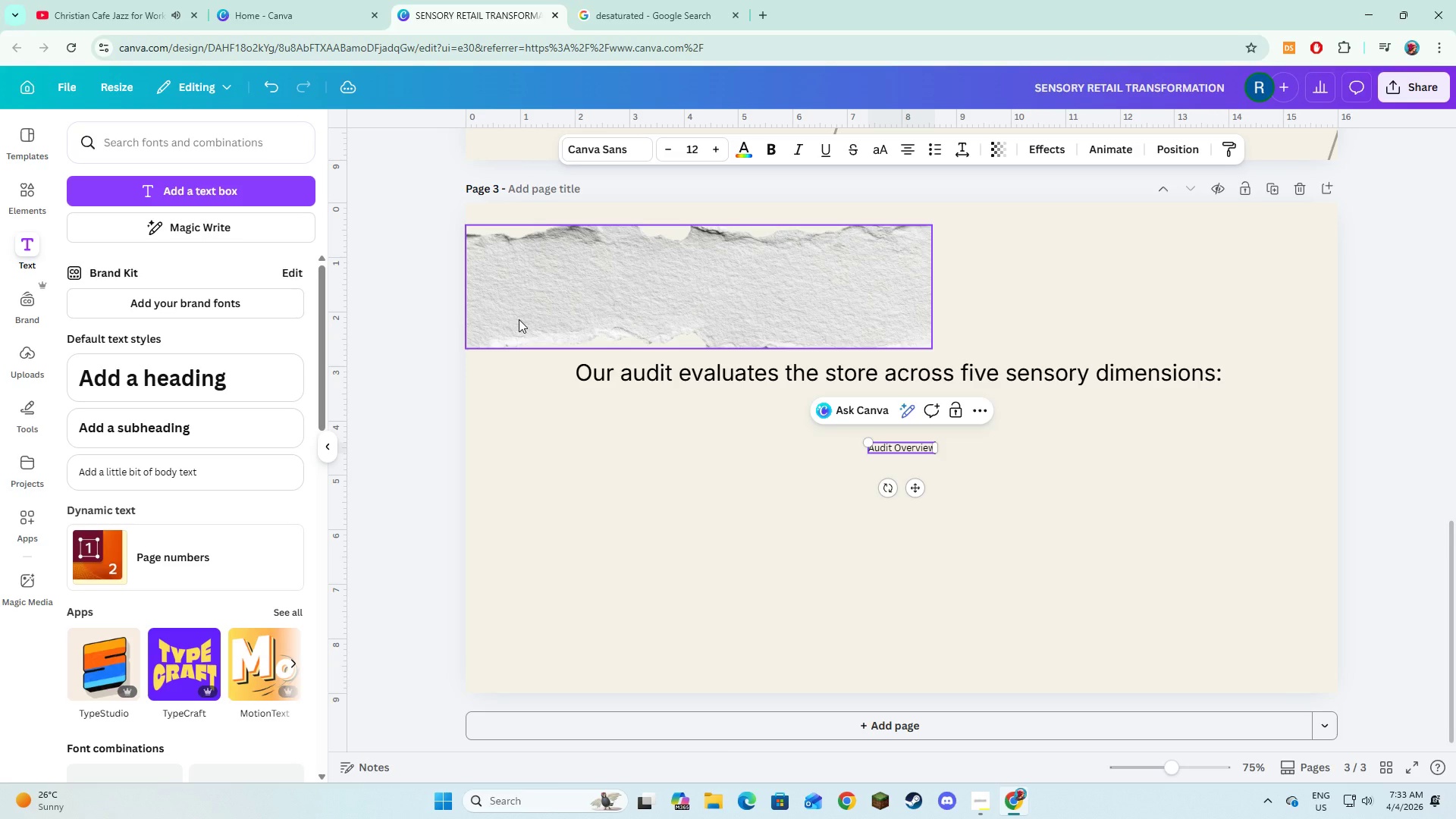 
key(Control+A)
 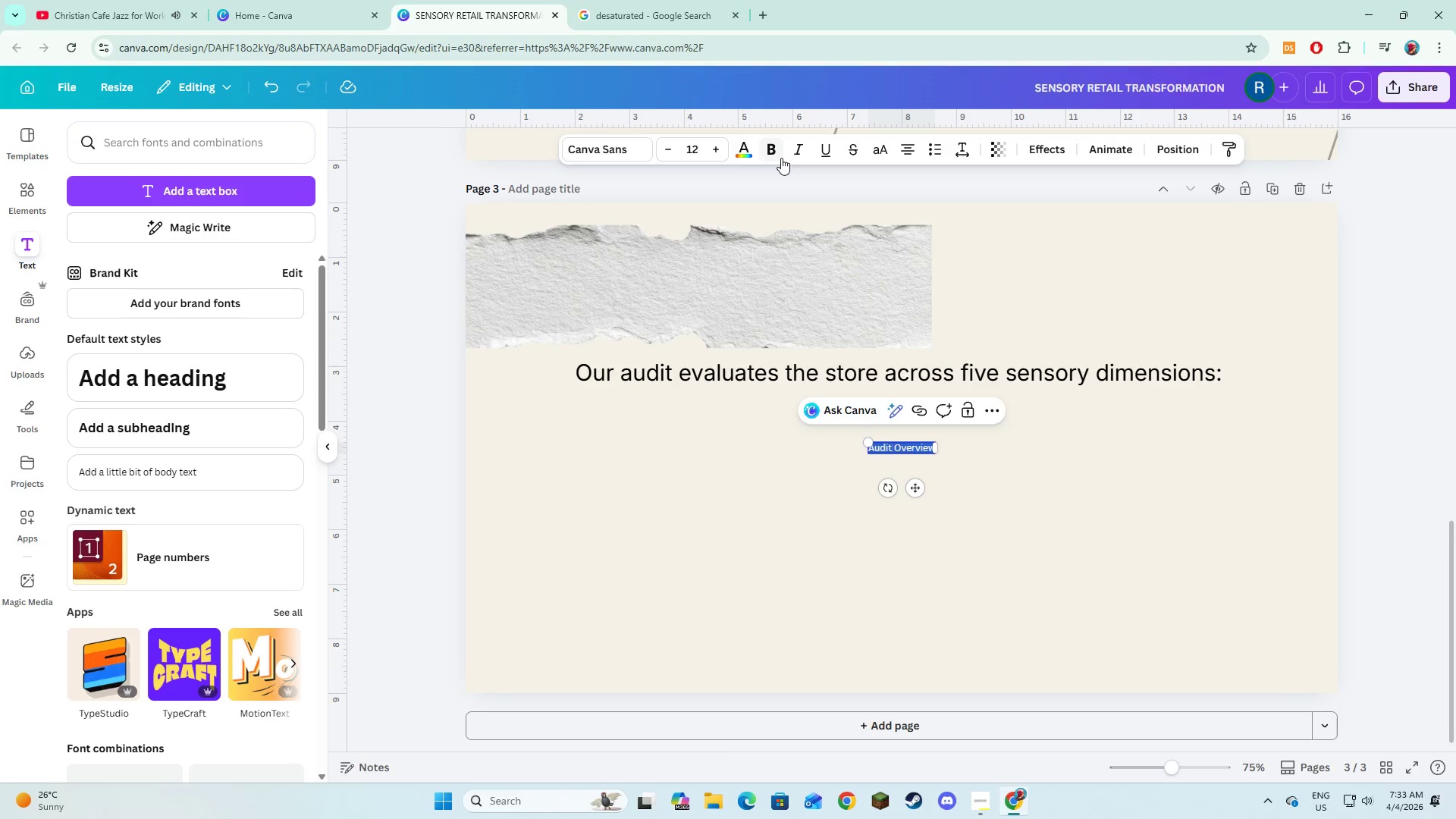 
left_click([629, 156])
 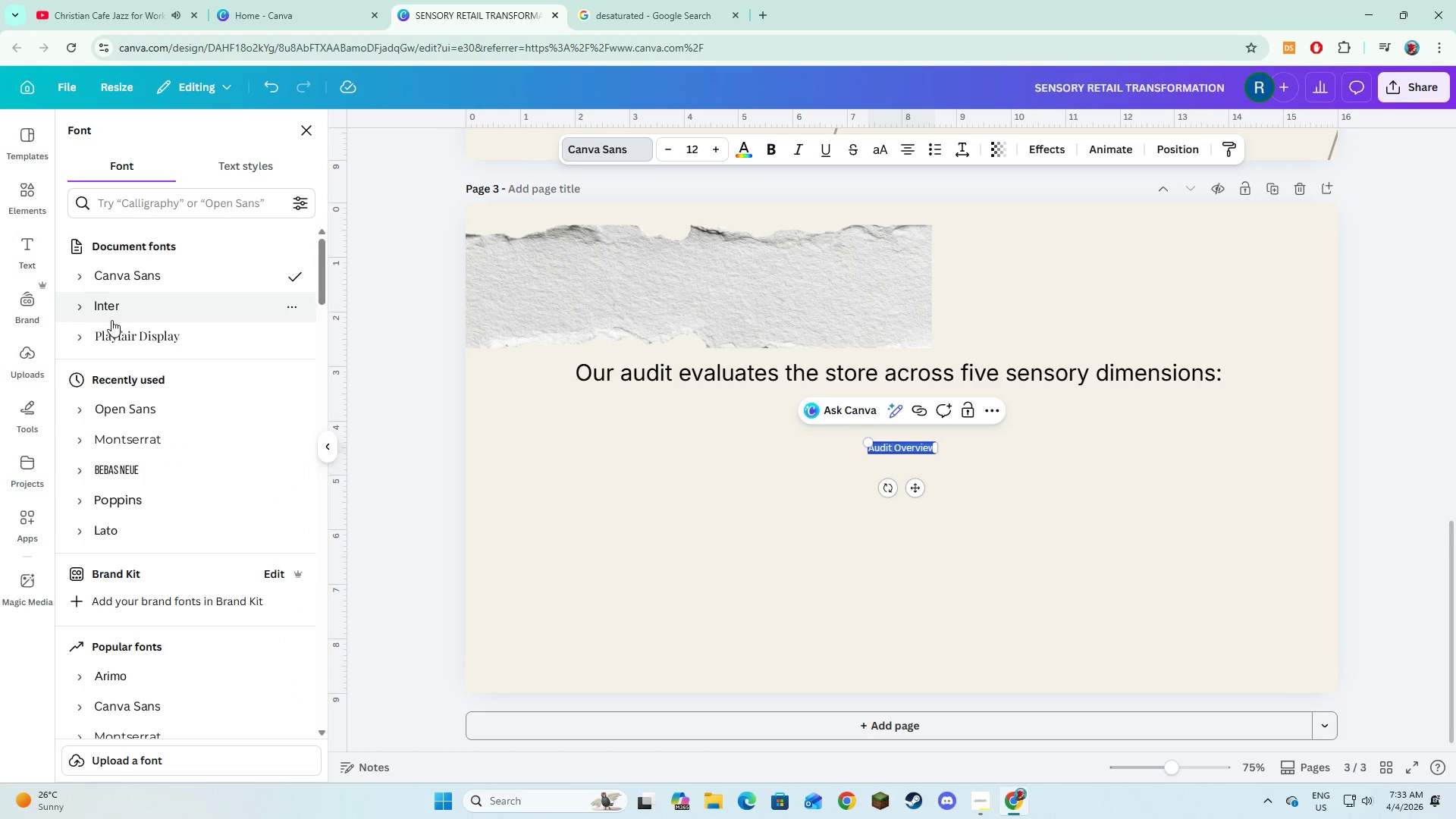 
left_click([108, 337])
 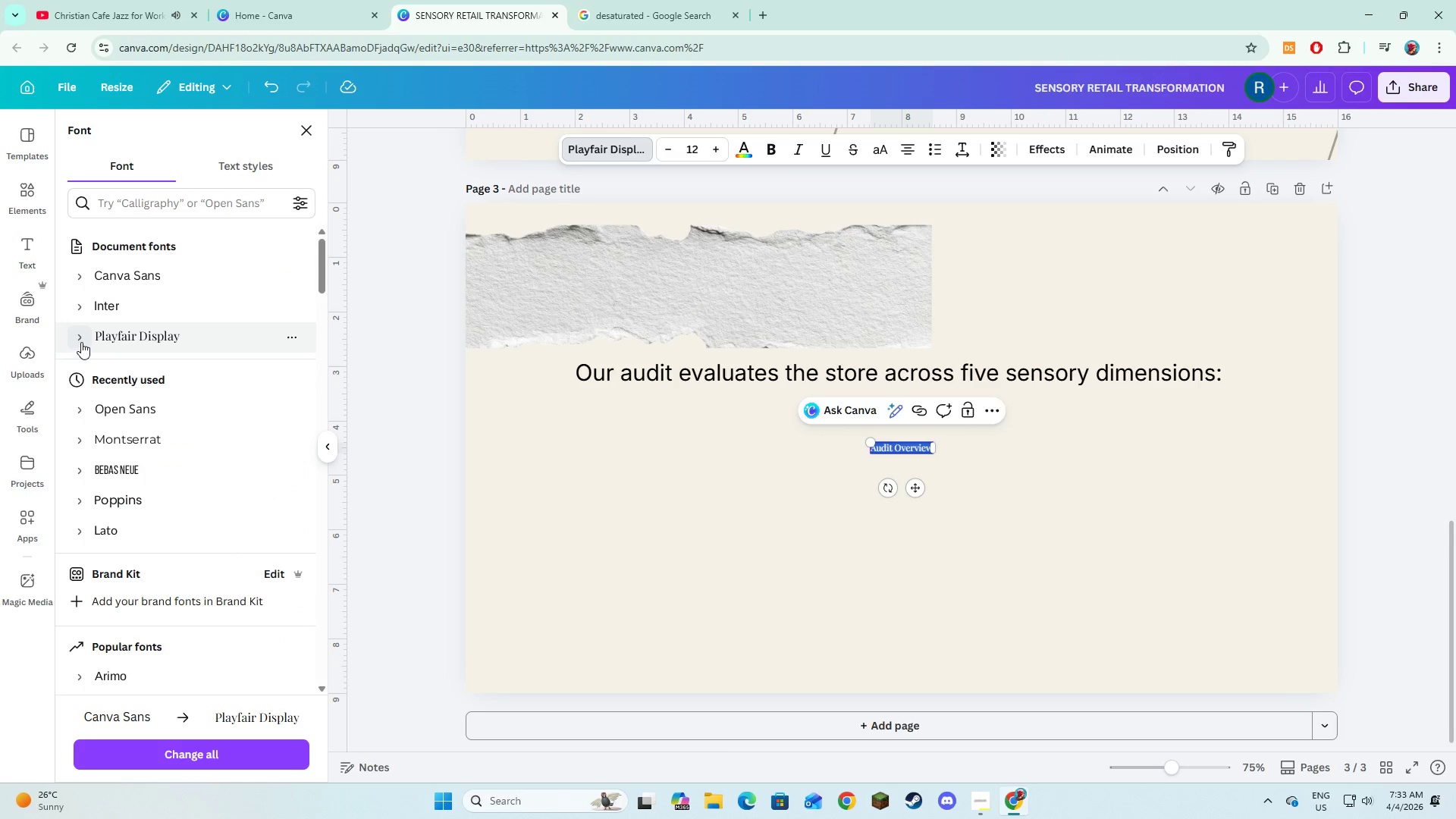 
left_click([81, 342])
 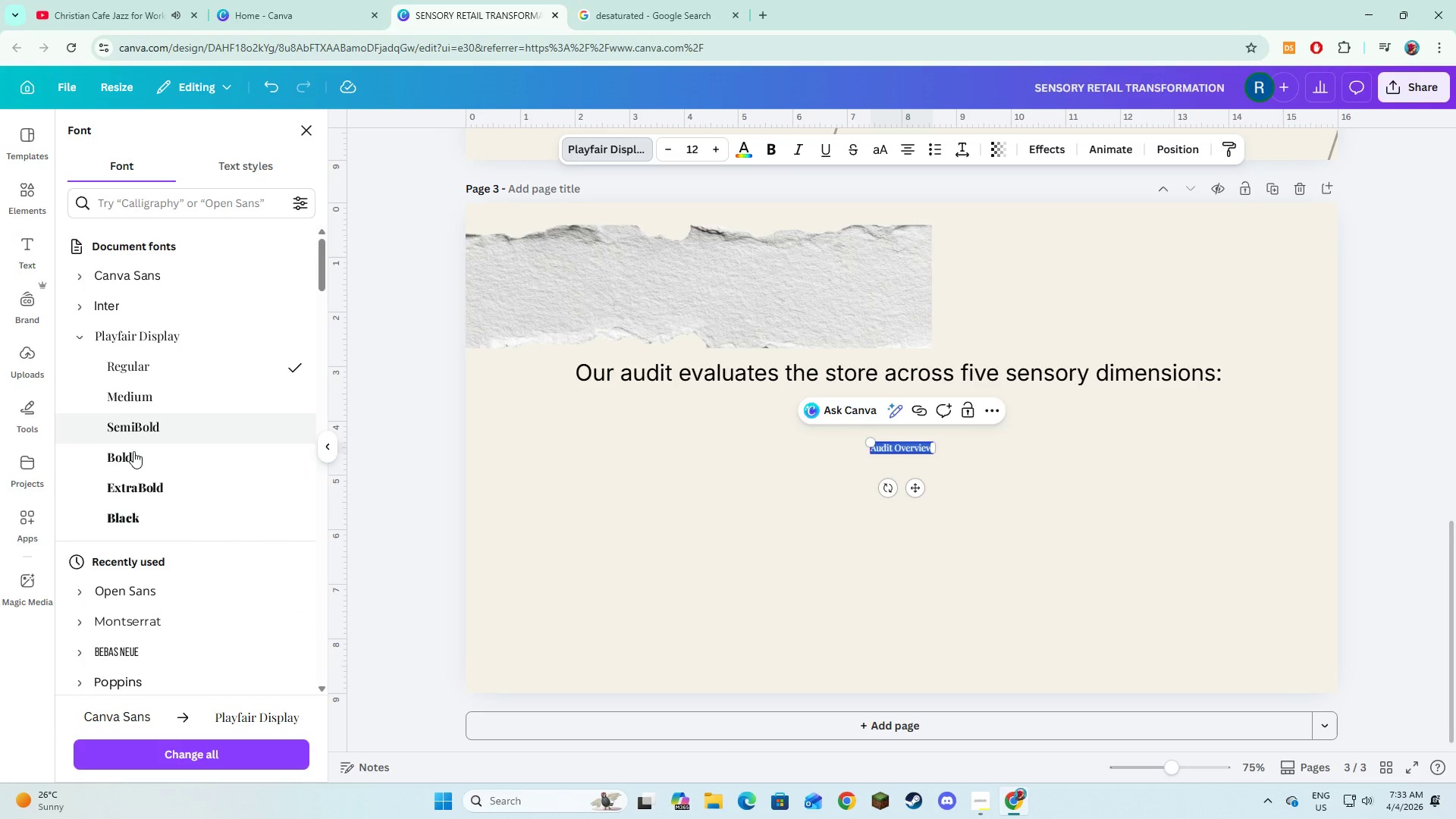 
left_click([134, 457])
 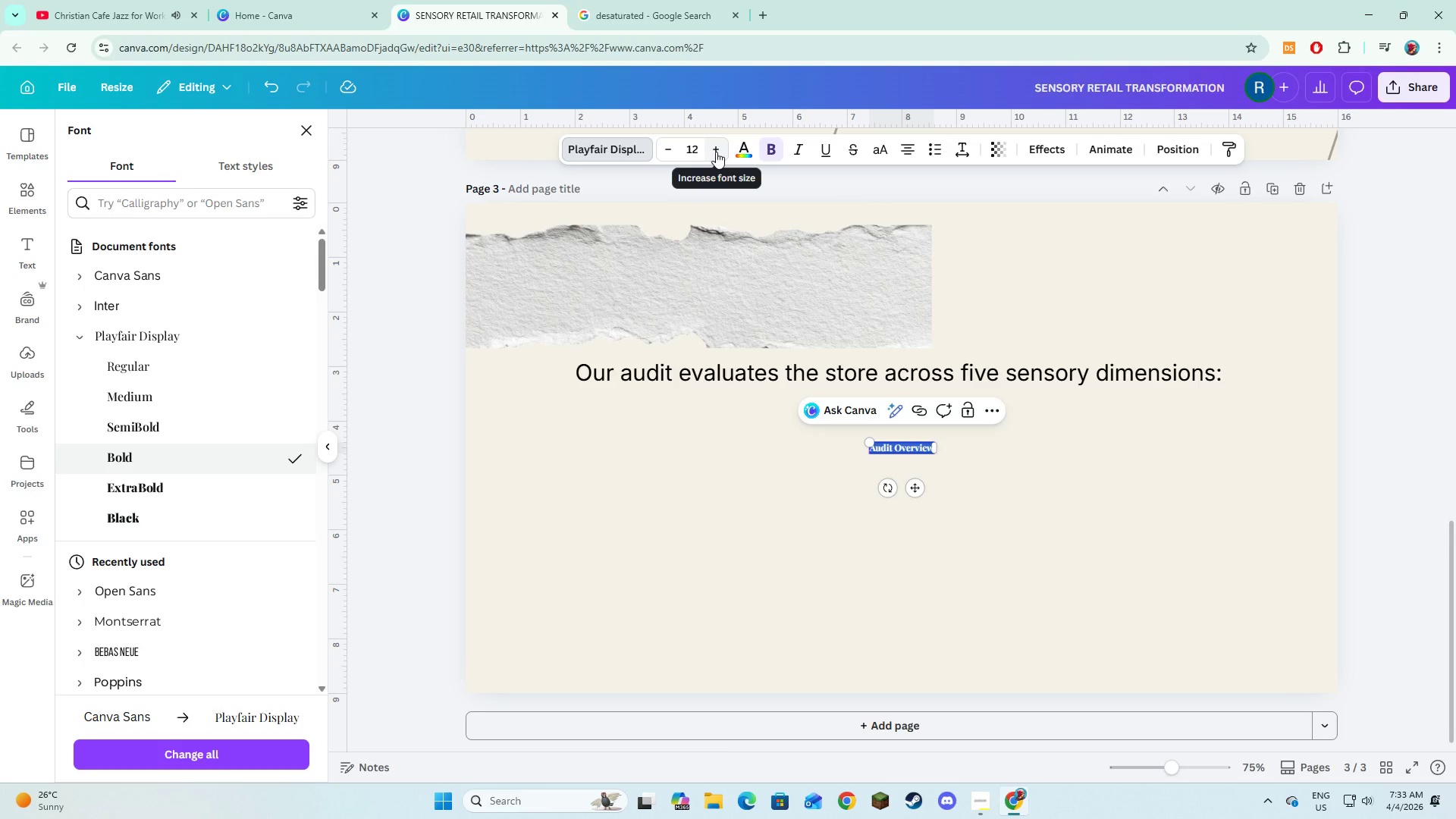 
double_click([716, 152])
 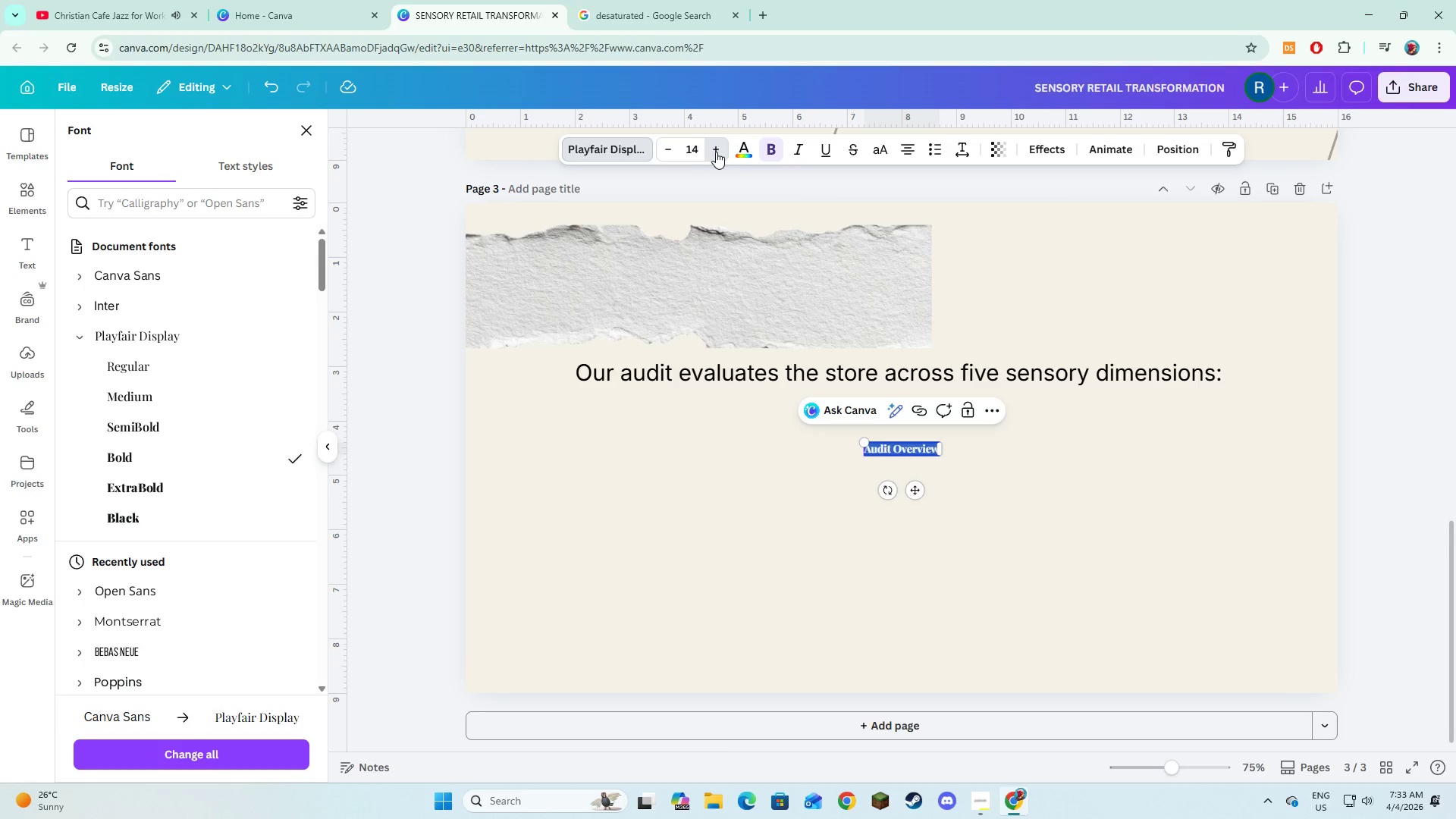 
triple_click([716, 152])
 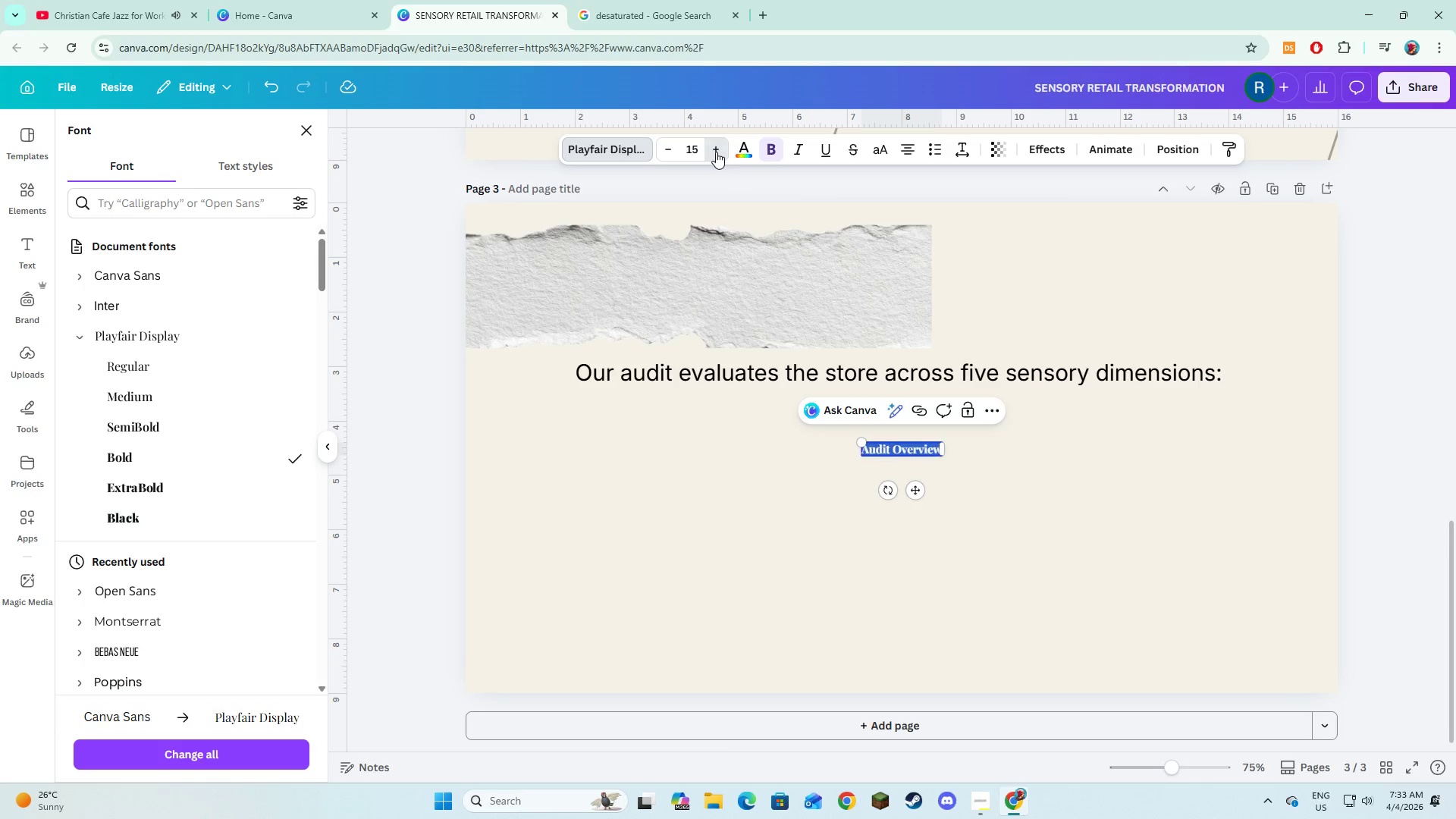 
triple_click([716, 152])
 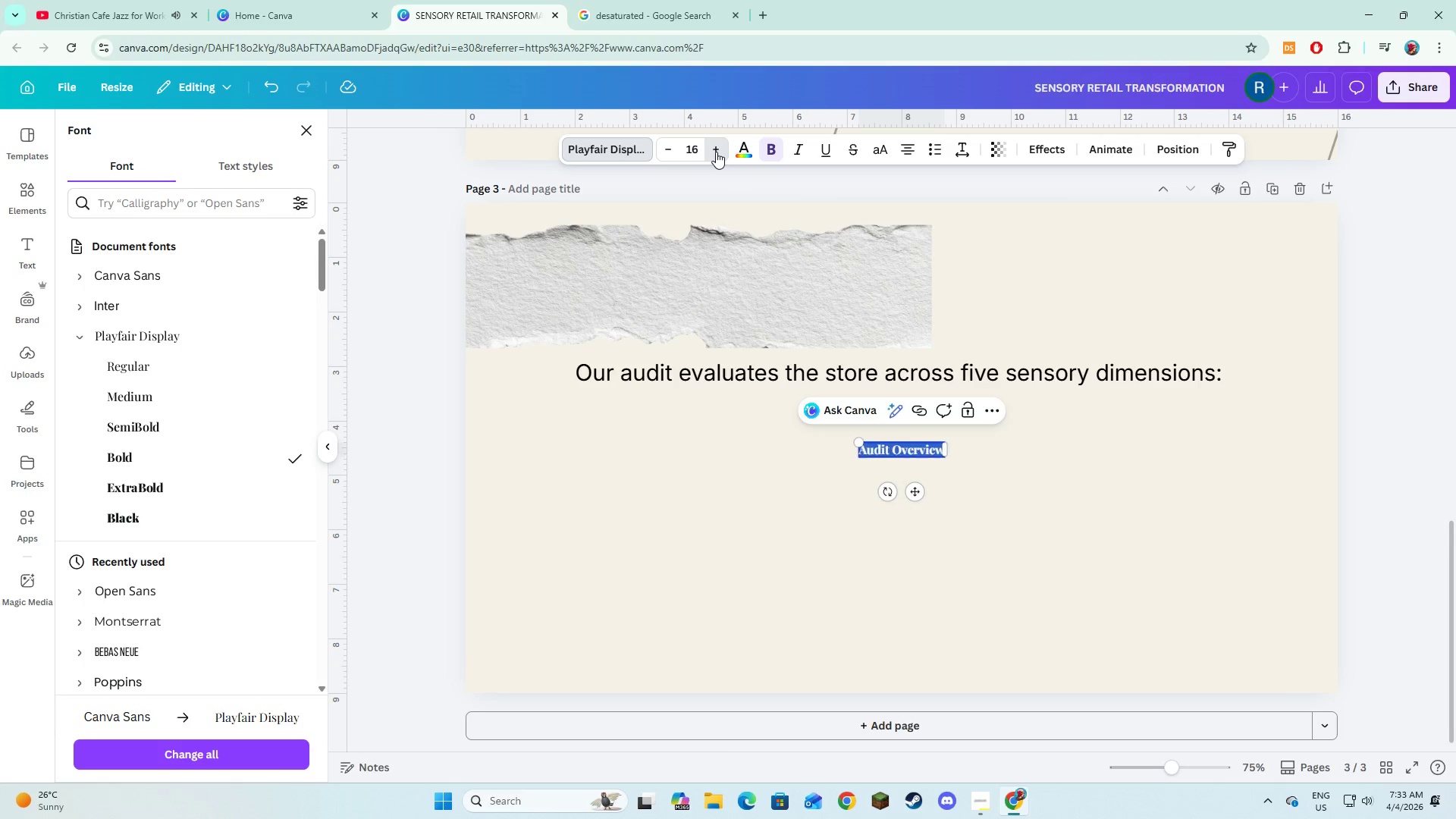 
triple_click([716, 152])
 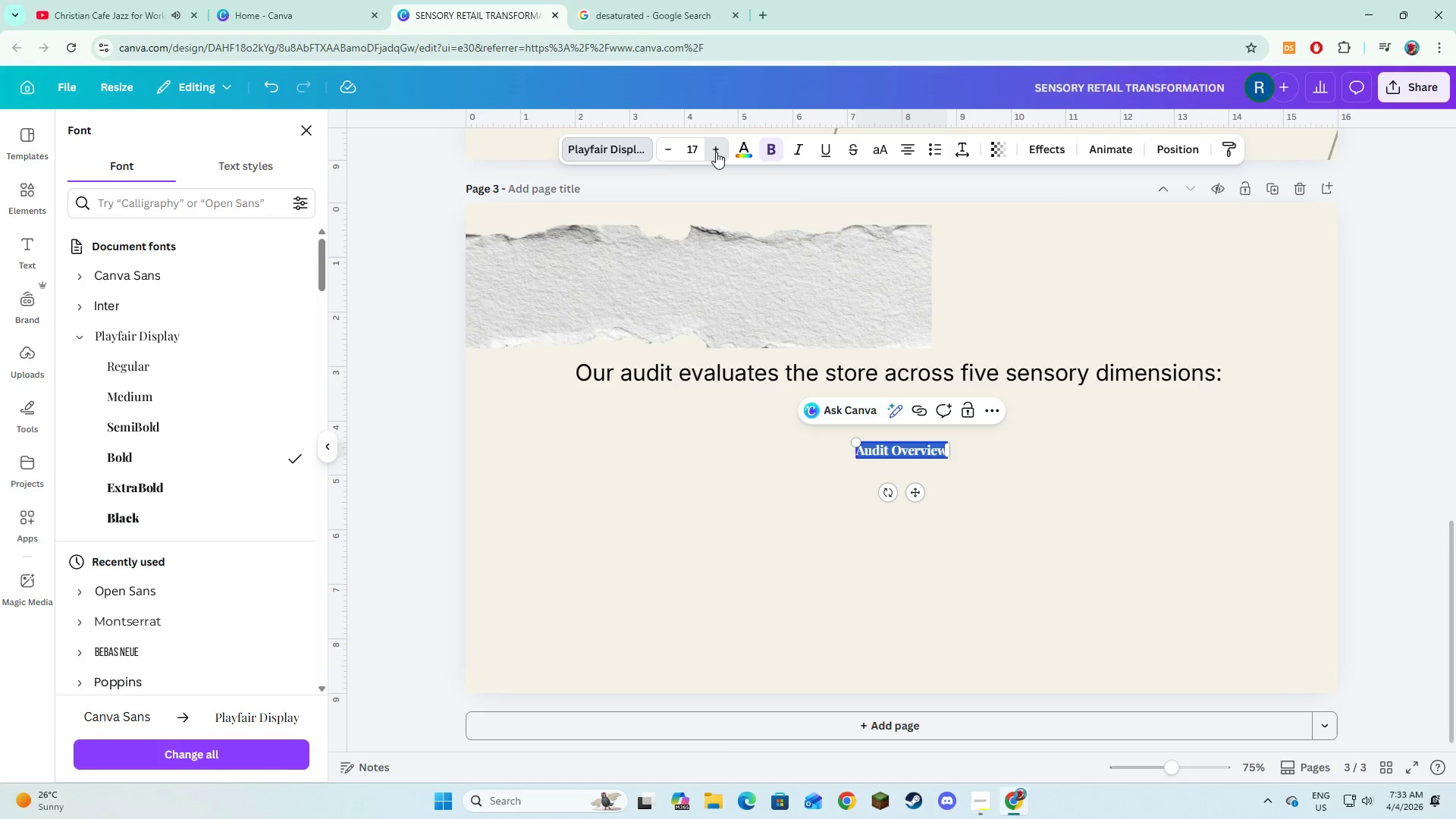 
triple_click([716, 152])
 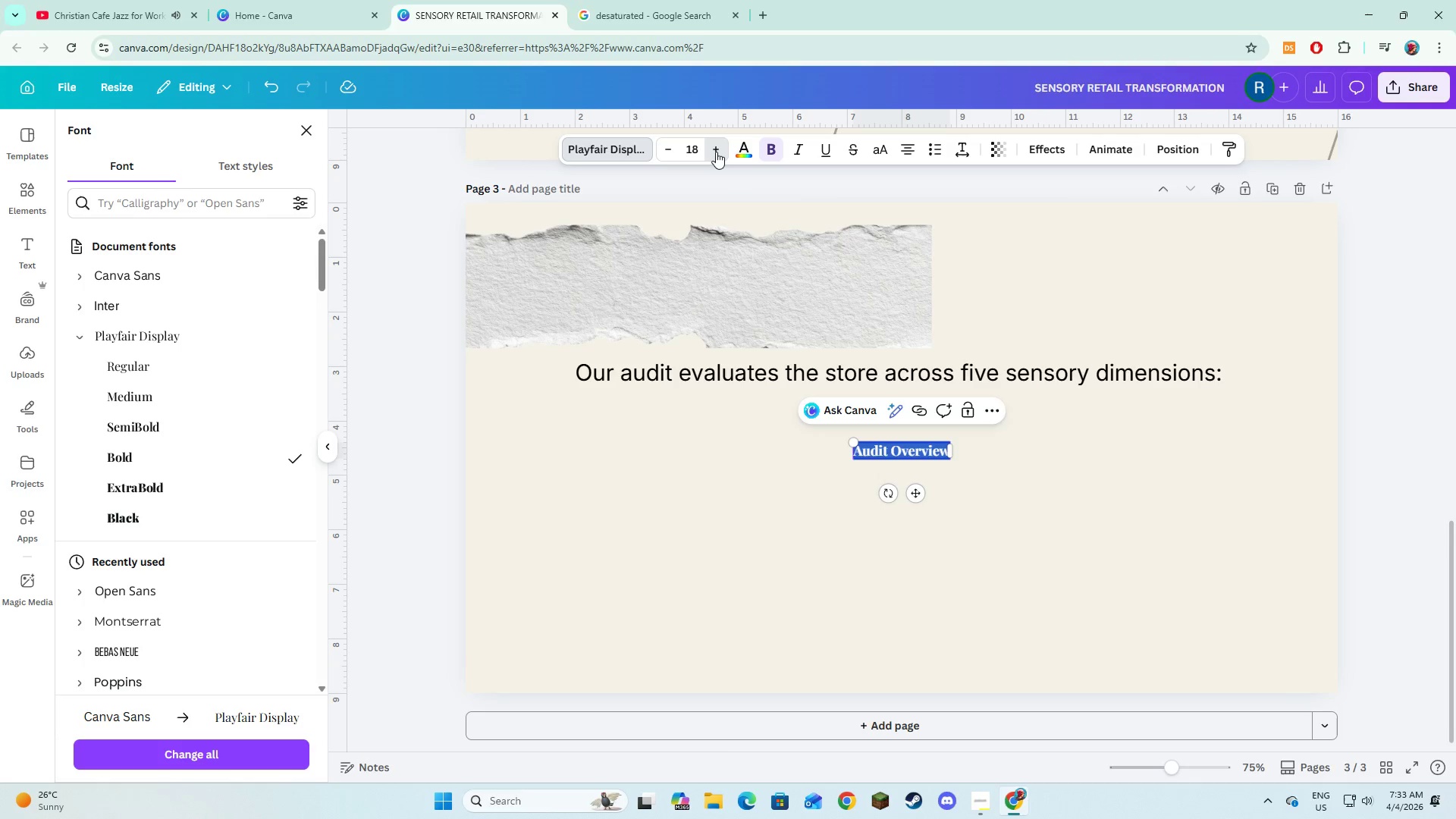 
triple_click([716, 152])
 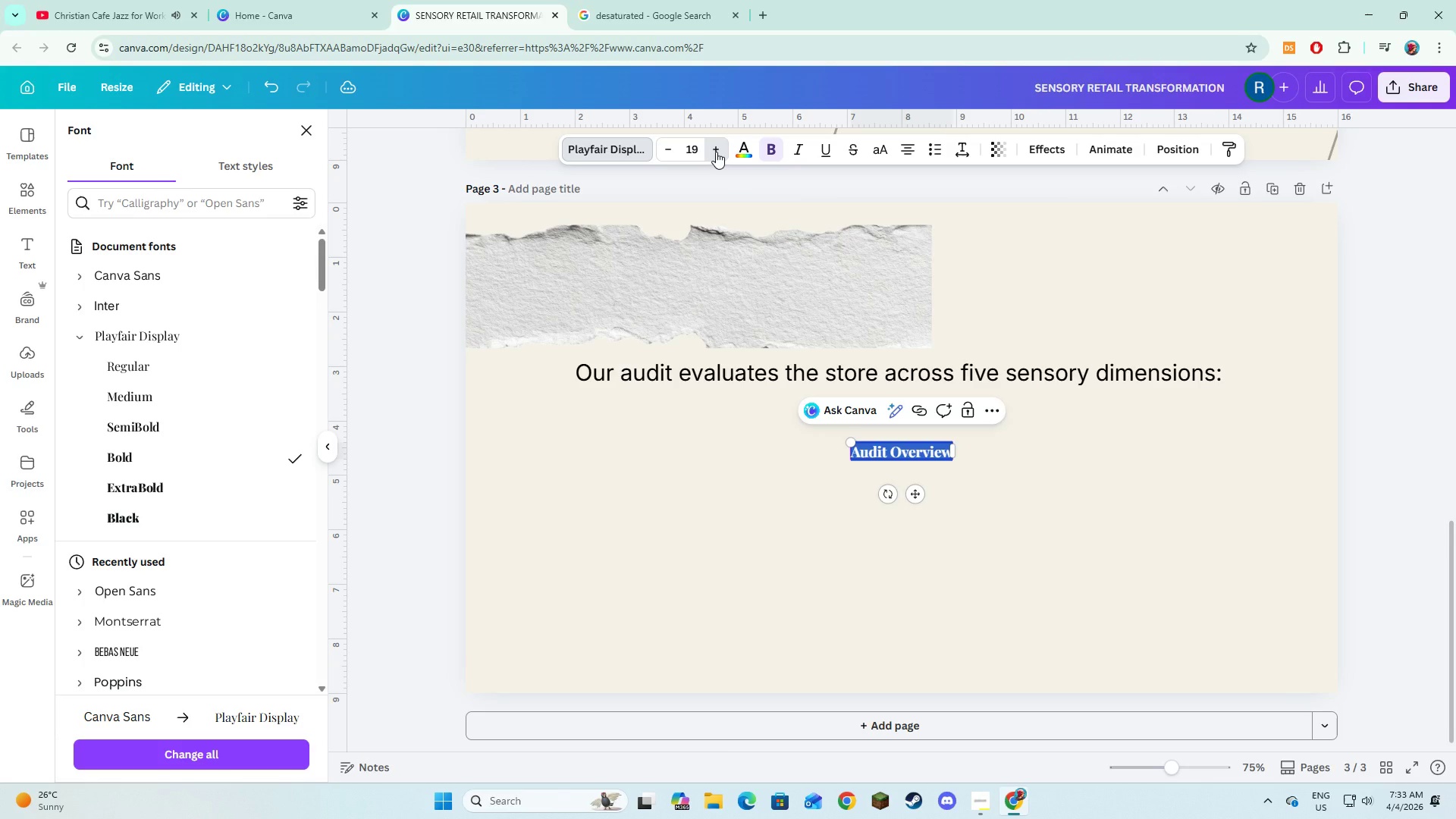 
triple_click([716, 152])
 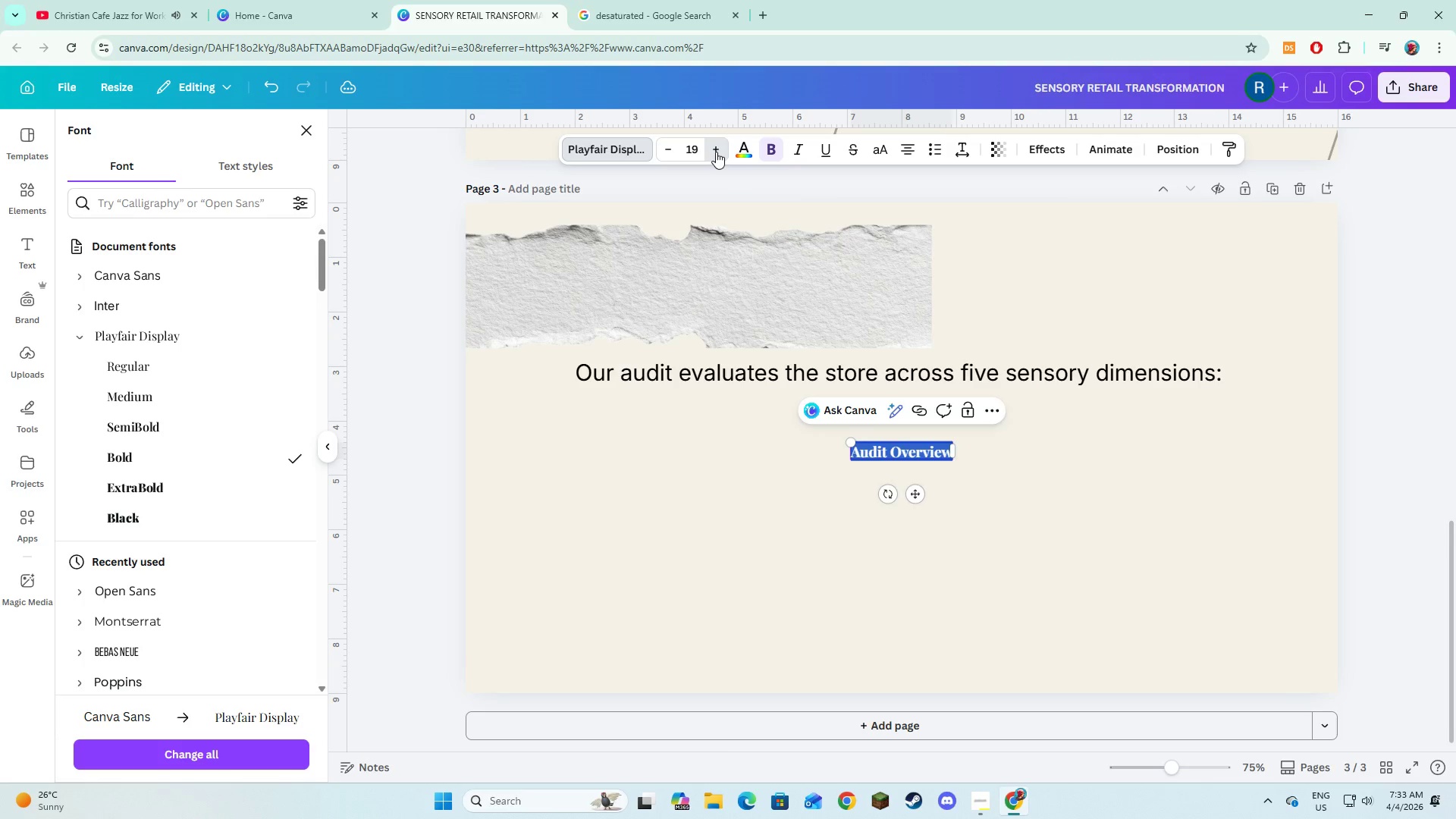 
triple_click([716, 152])
 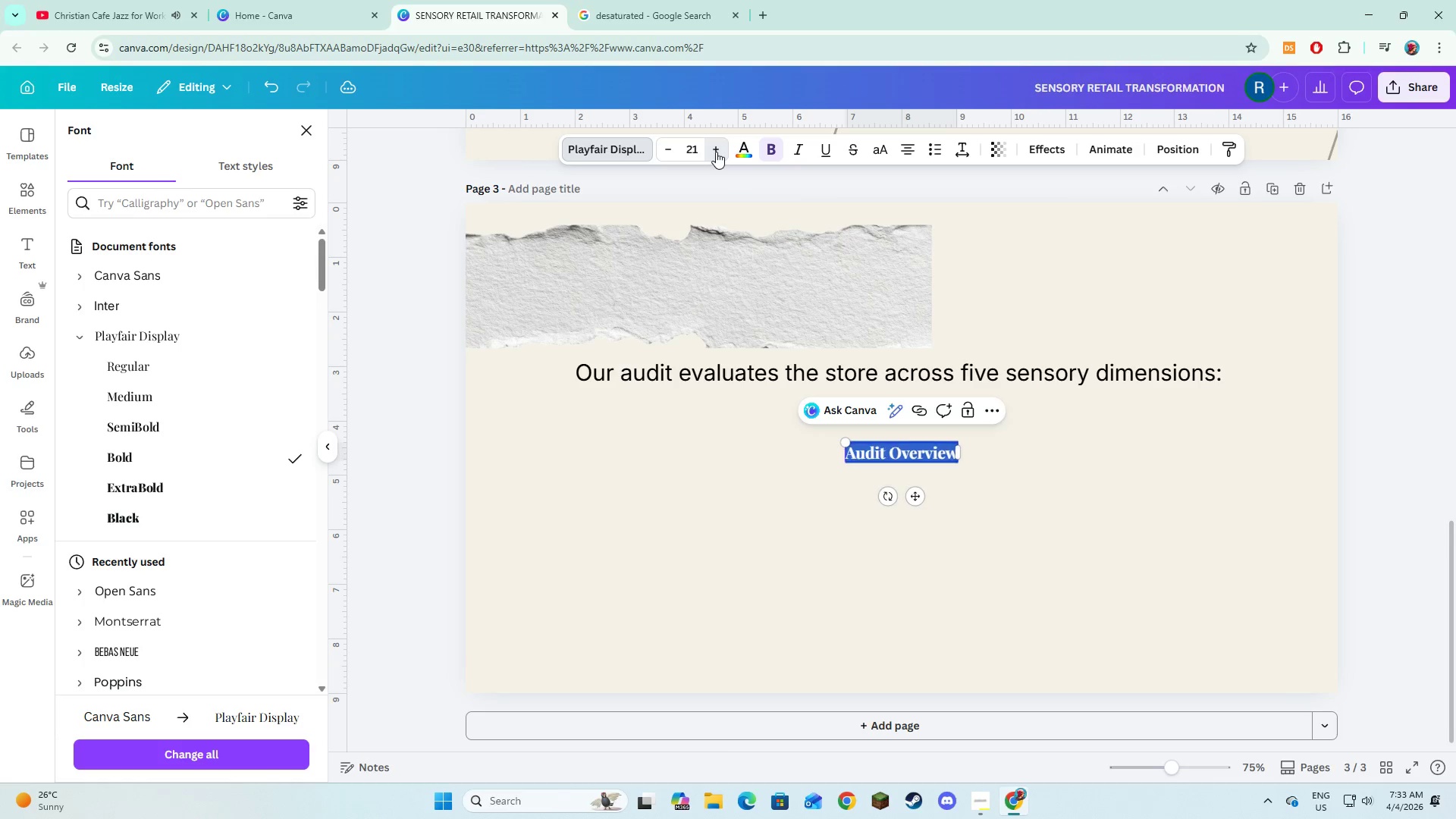 
triple_click([716, 152])
 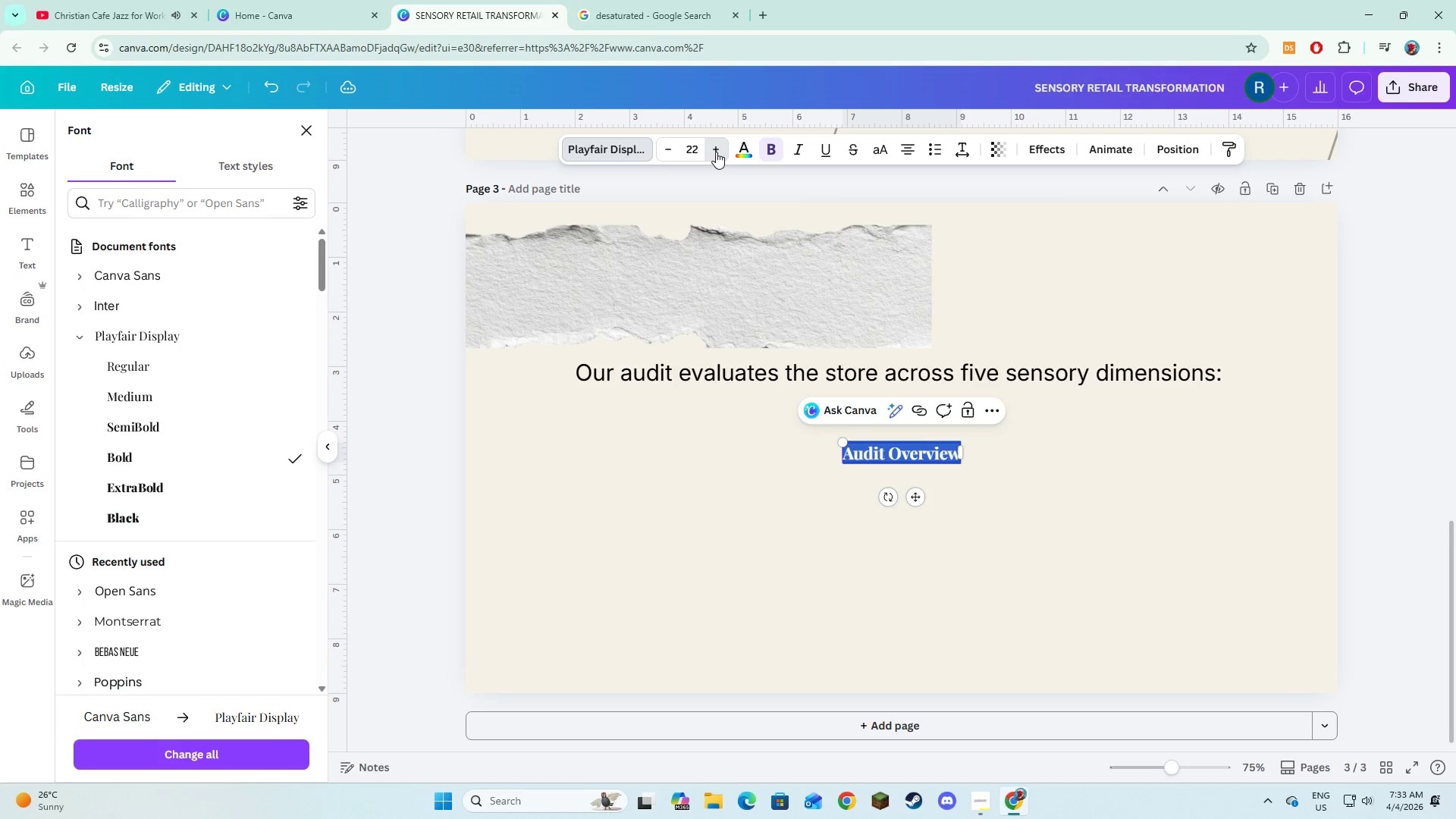 
triple_click([716, 152])
 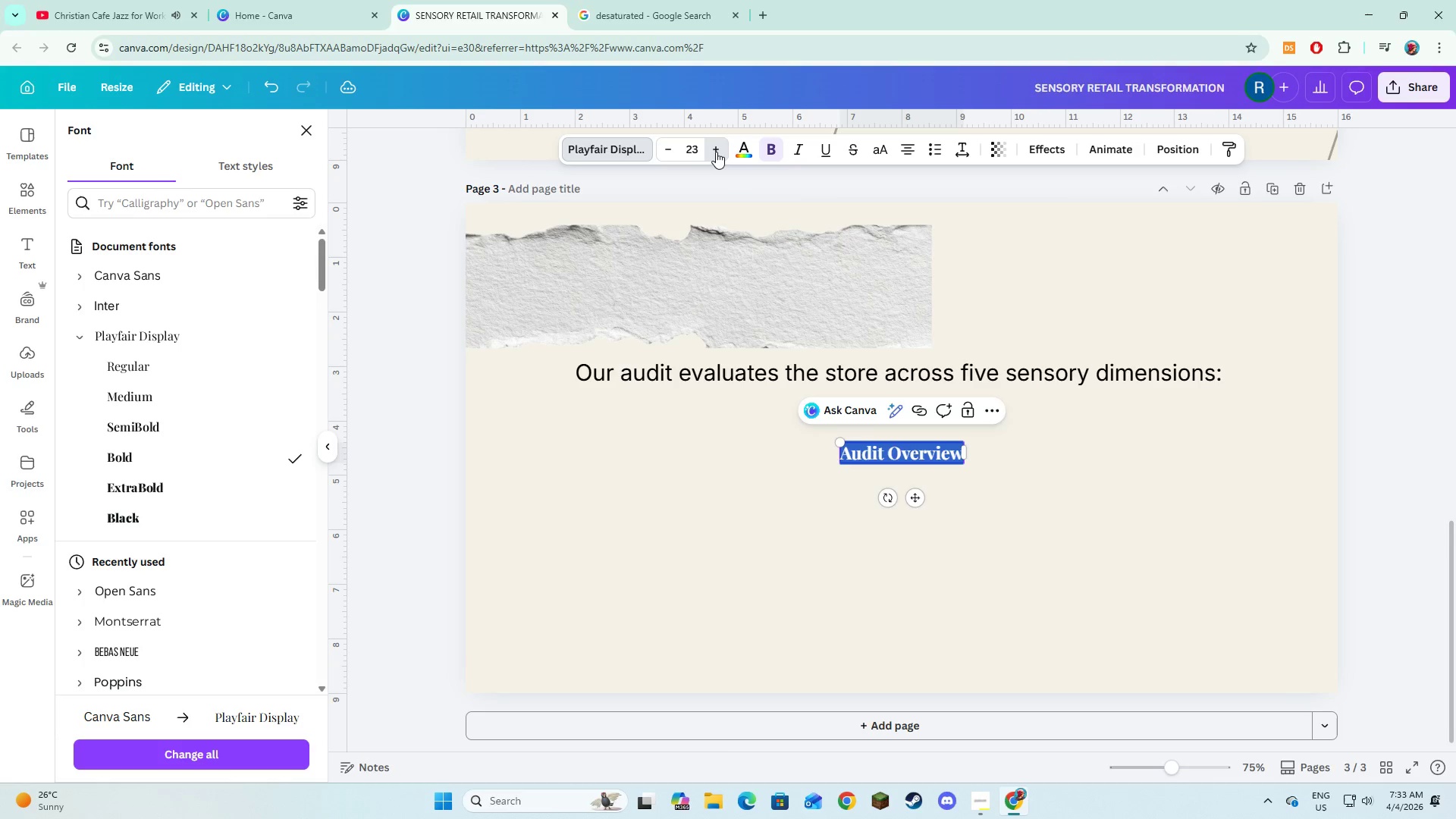 
triple_click([716, 152])
 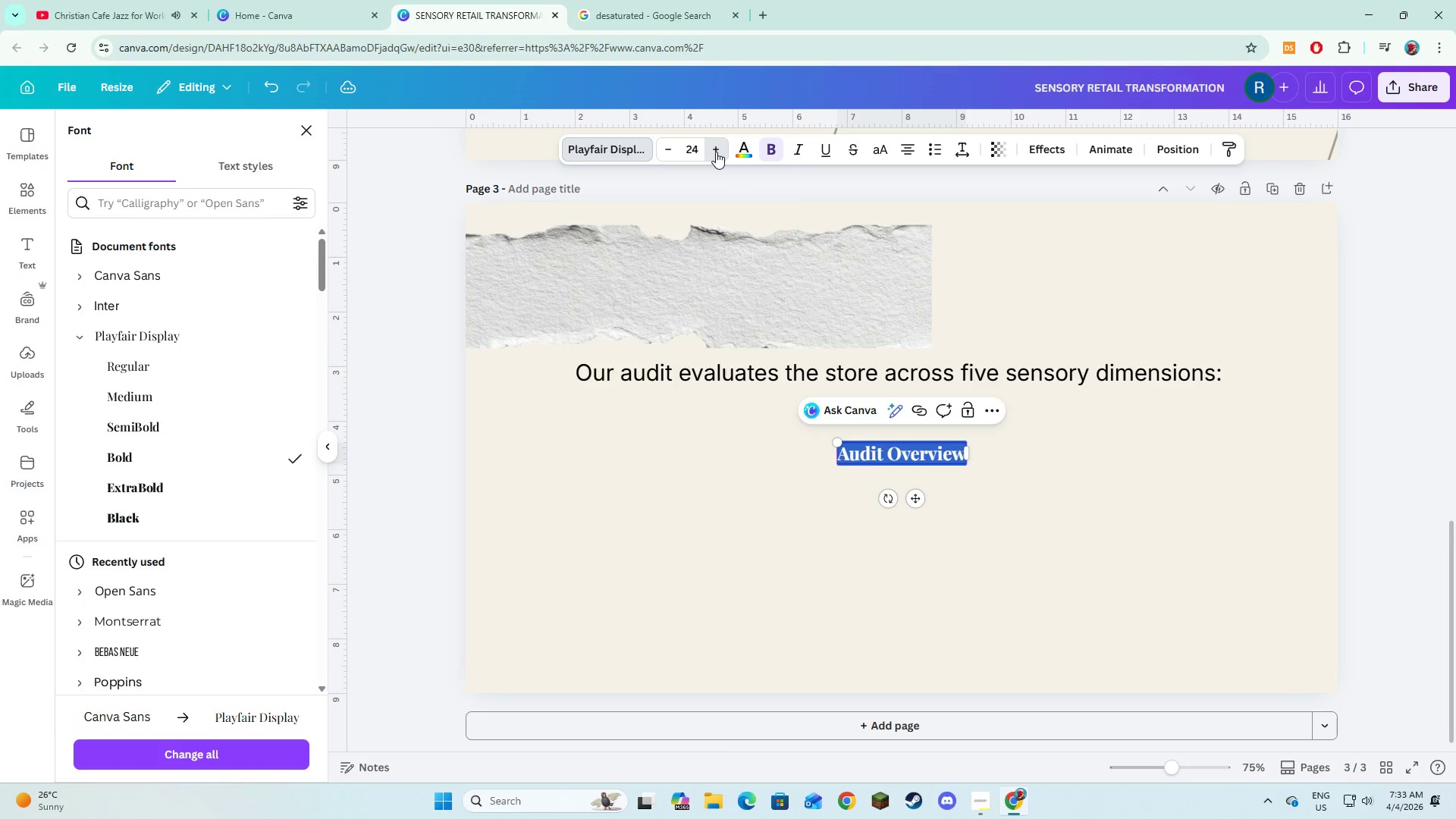 
triple_click([716, 152])
 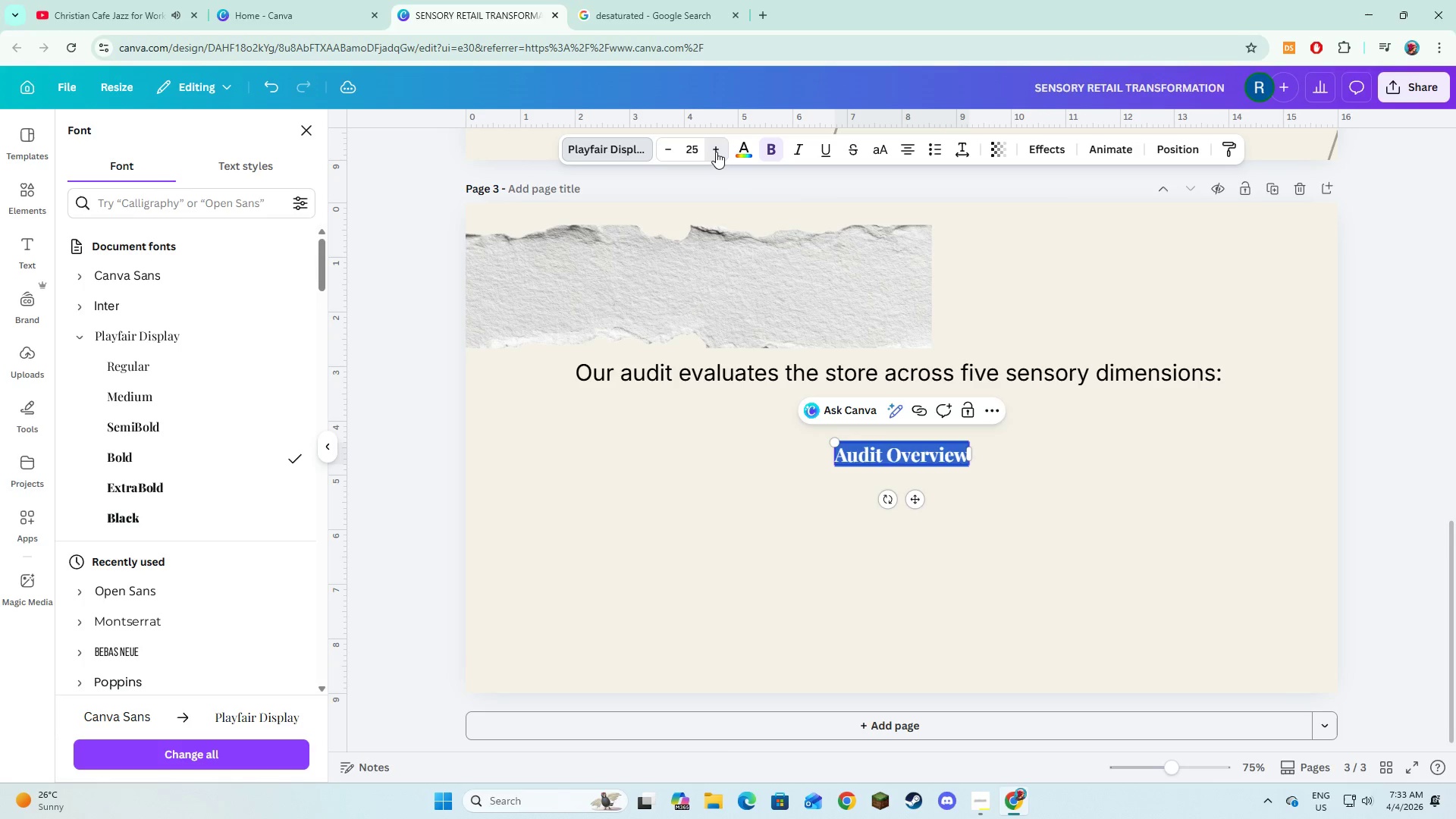 
triple_click([716, 152])
 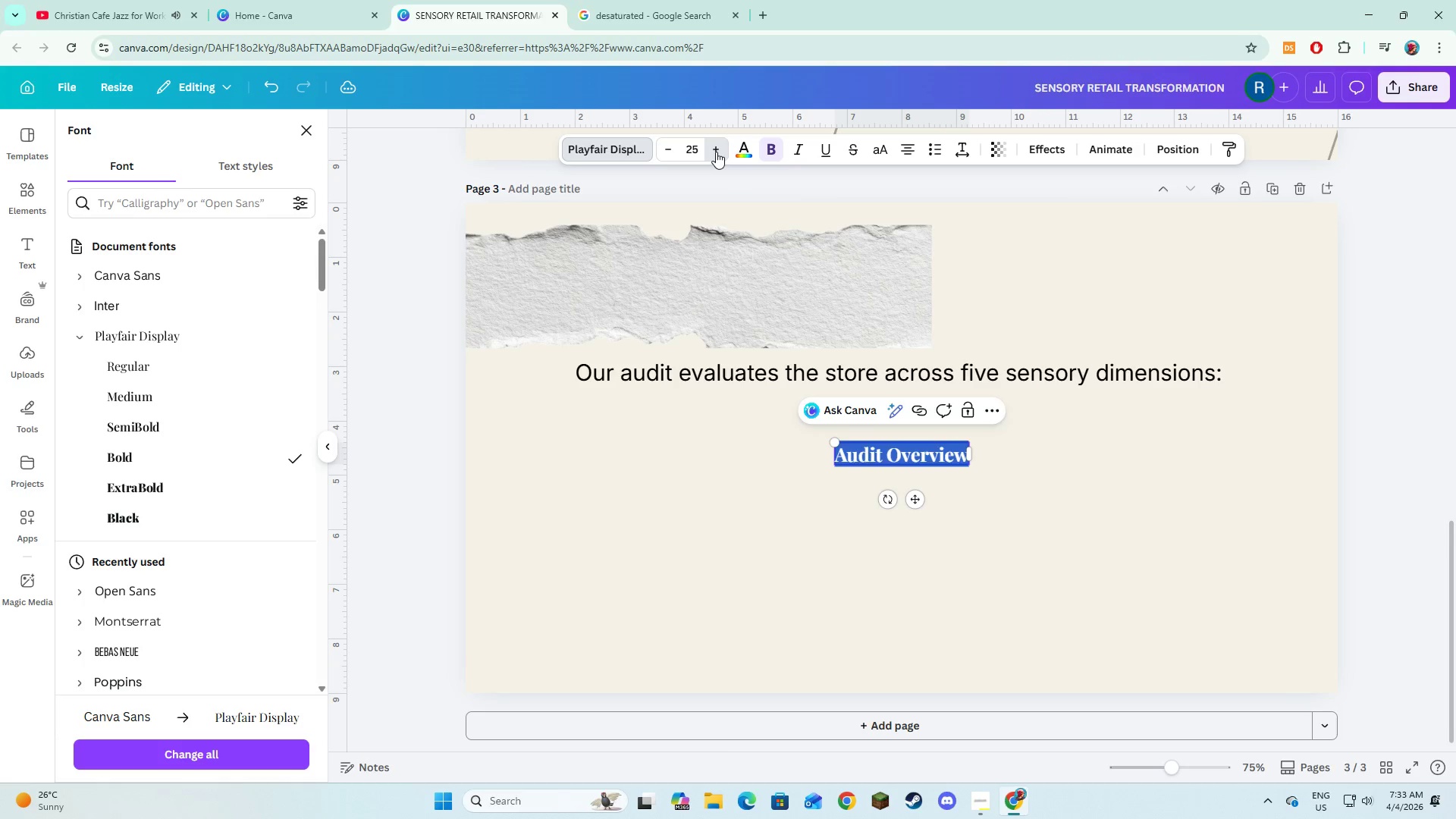 
triple_click([716, 152])
 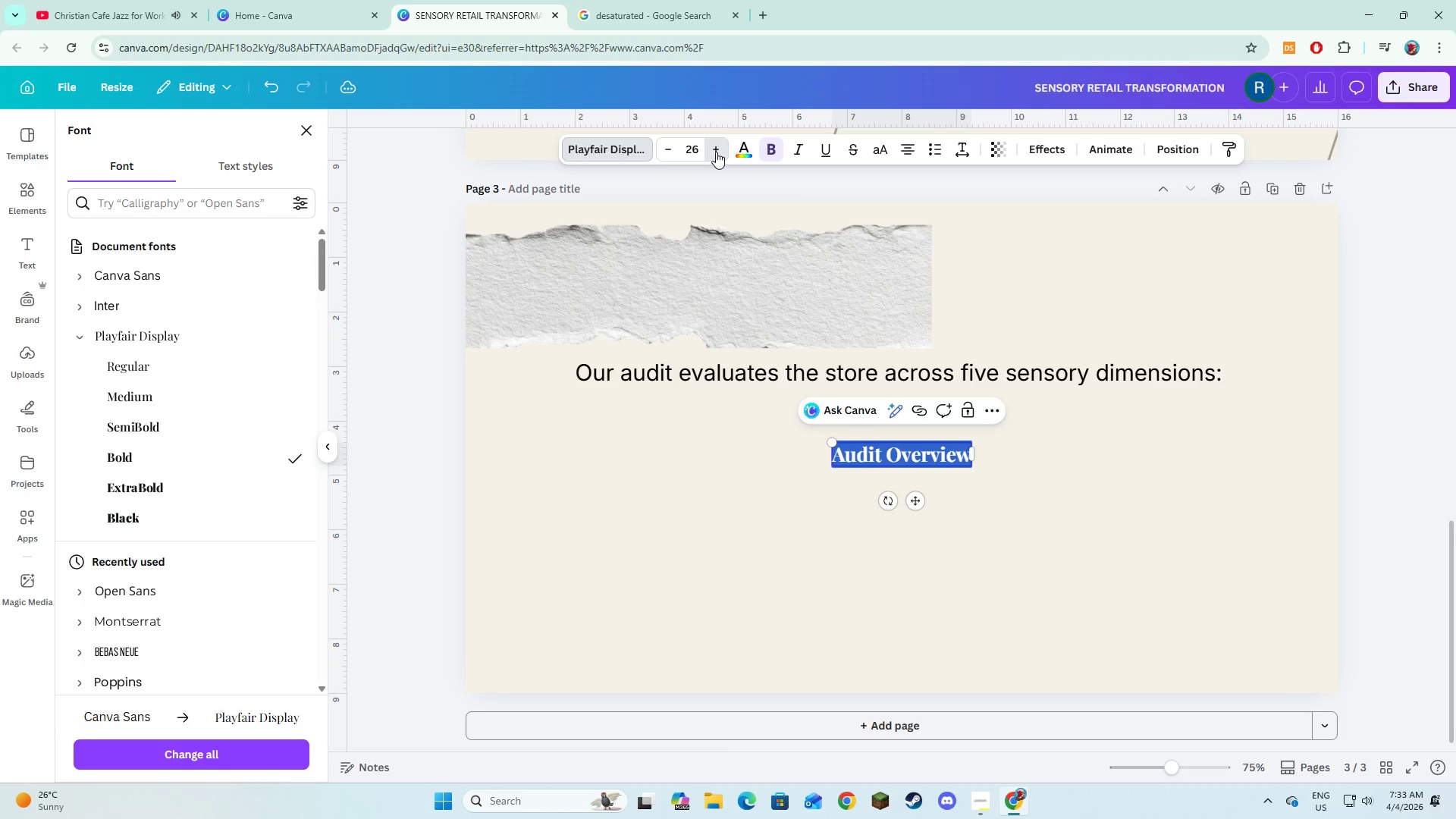 
triple_click([716, 152])
 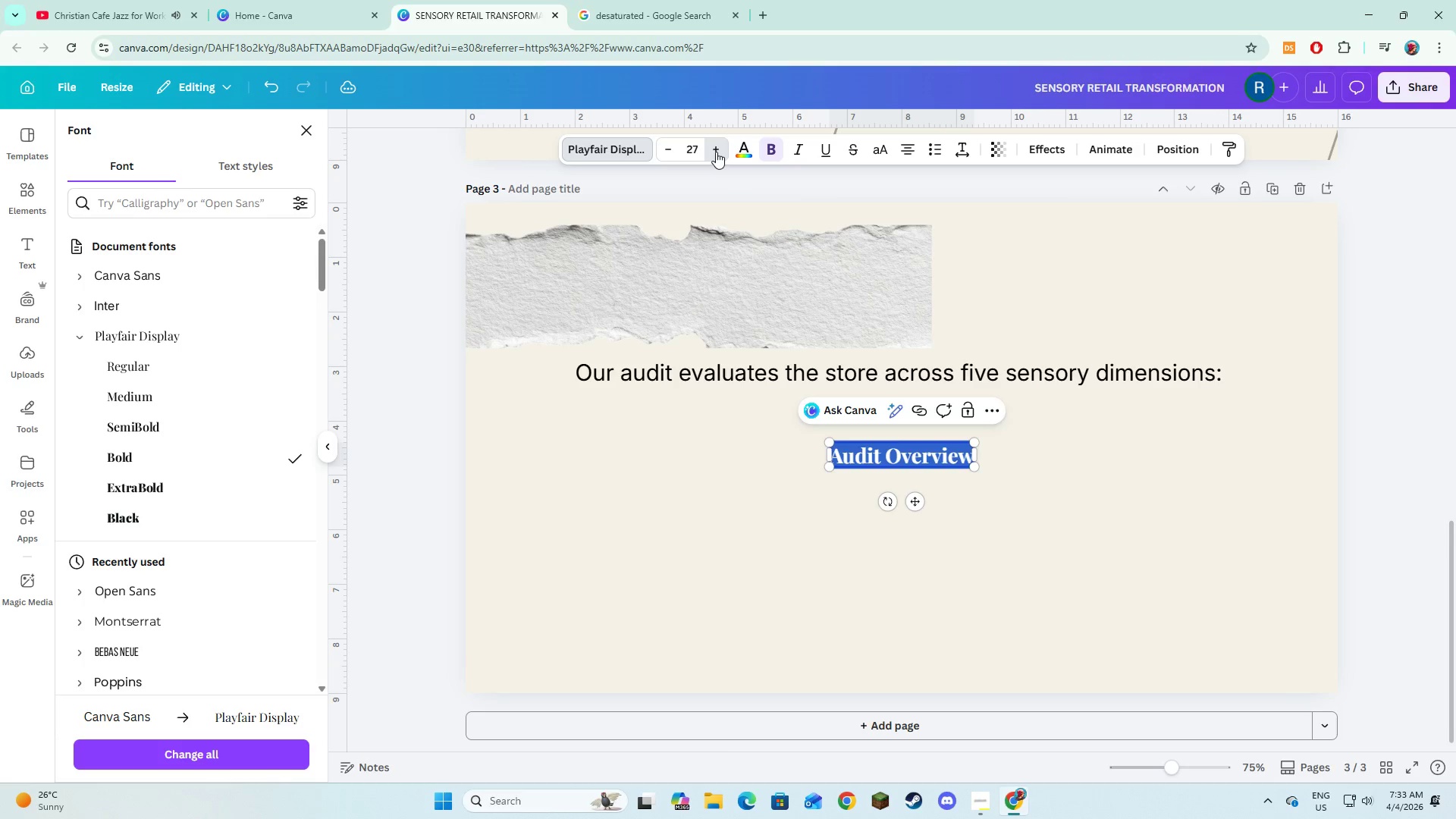 
triple_click([716, 152])
 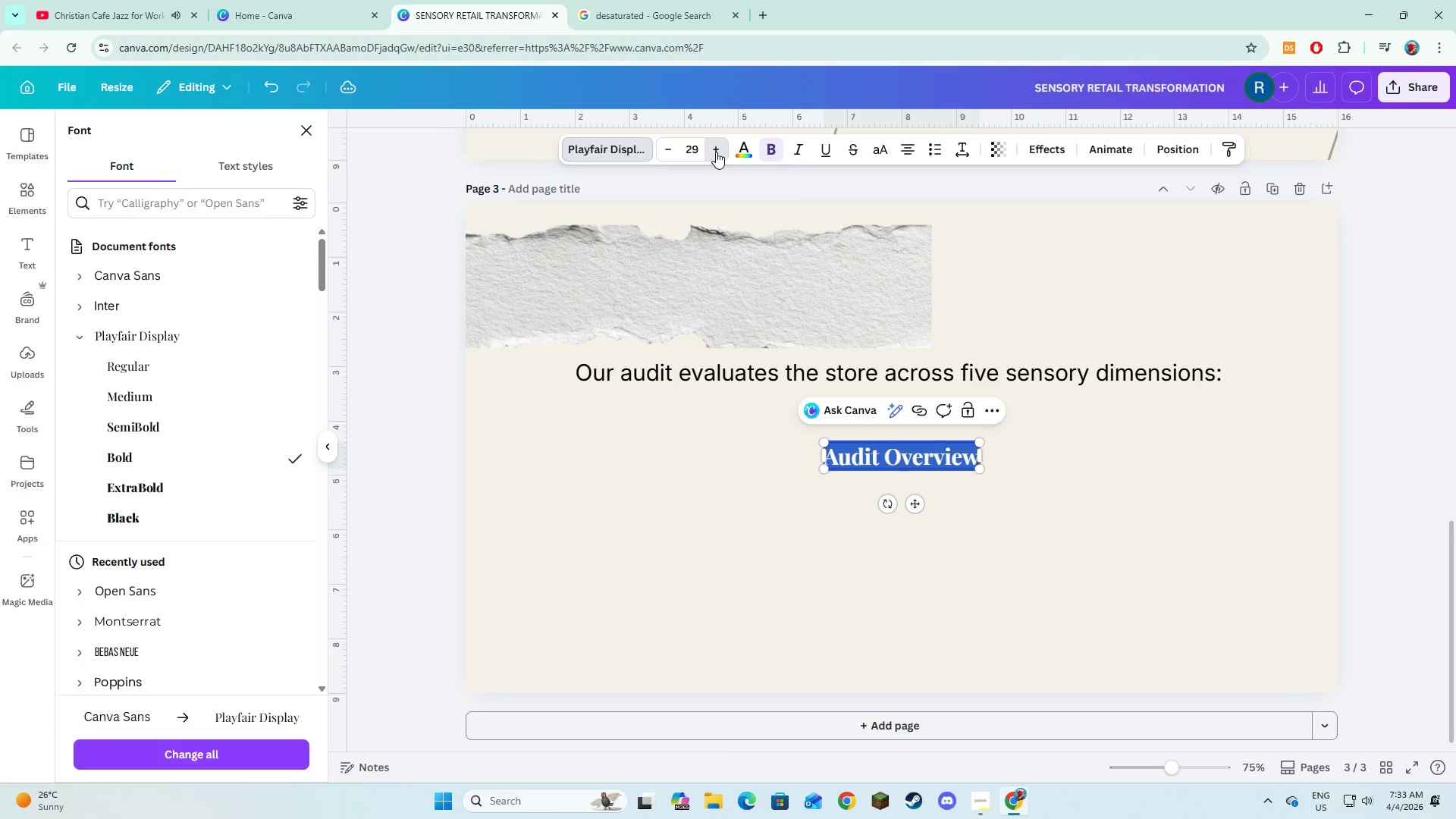 
triple_click([716, 152])
 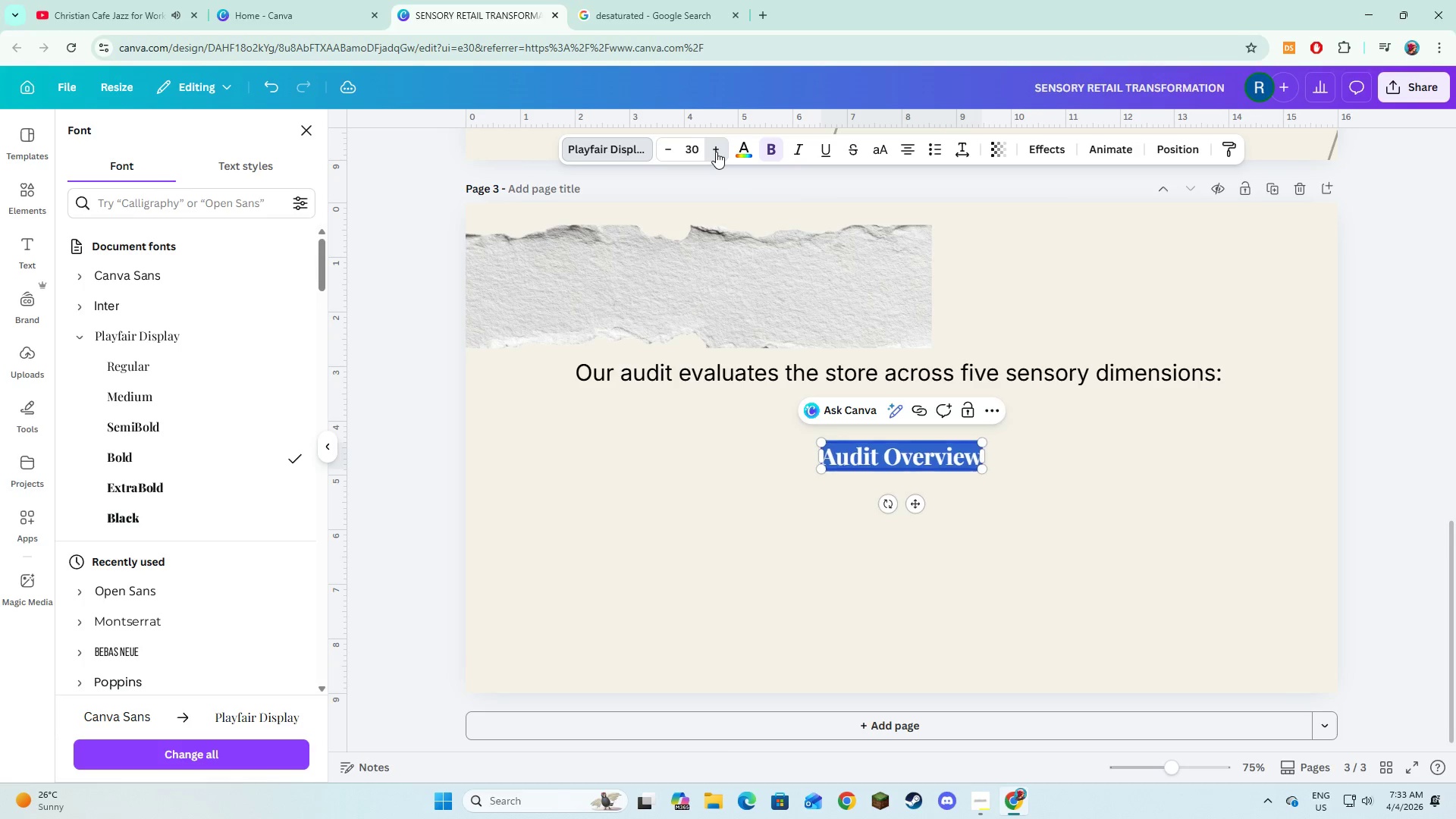 
triple_click([716, 152])
 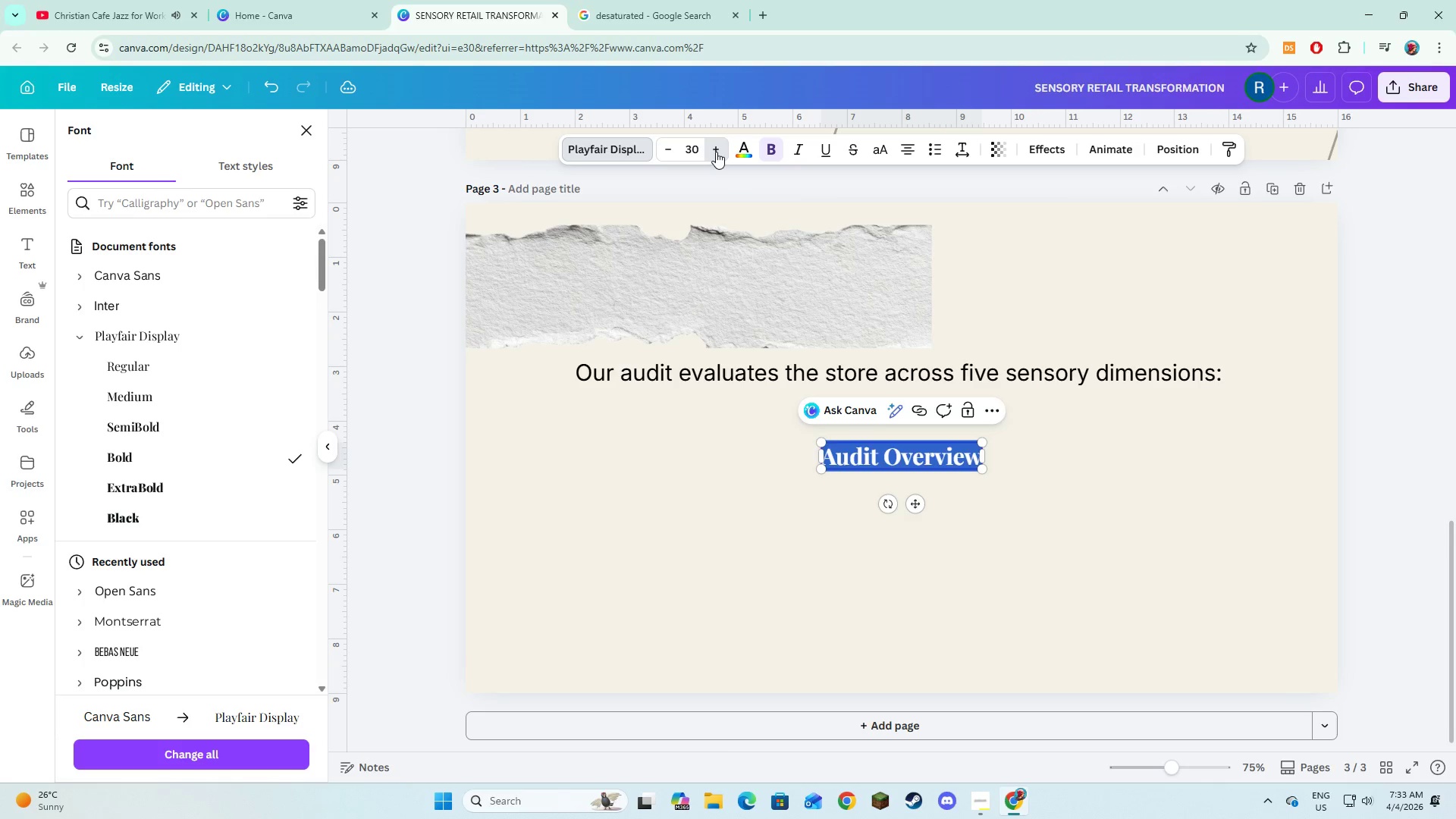 
triple_click([716, 152])
 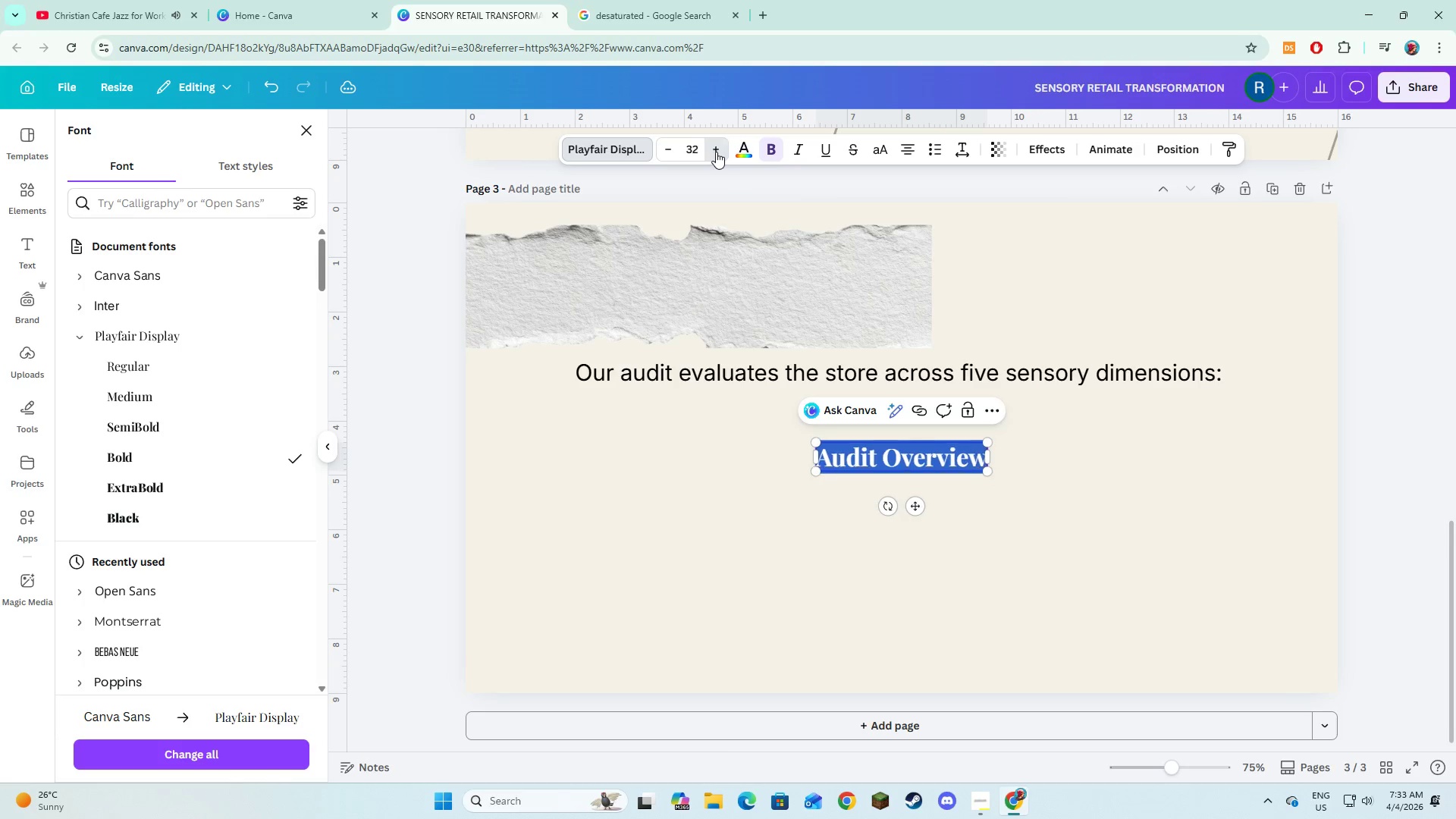 
triple_click([716, 152])
 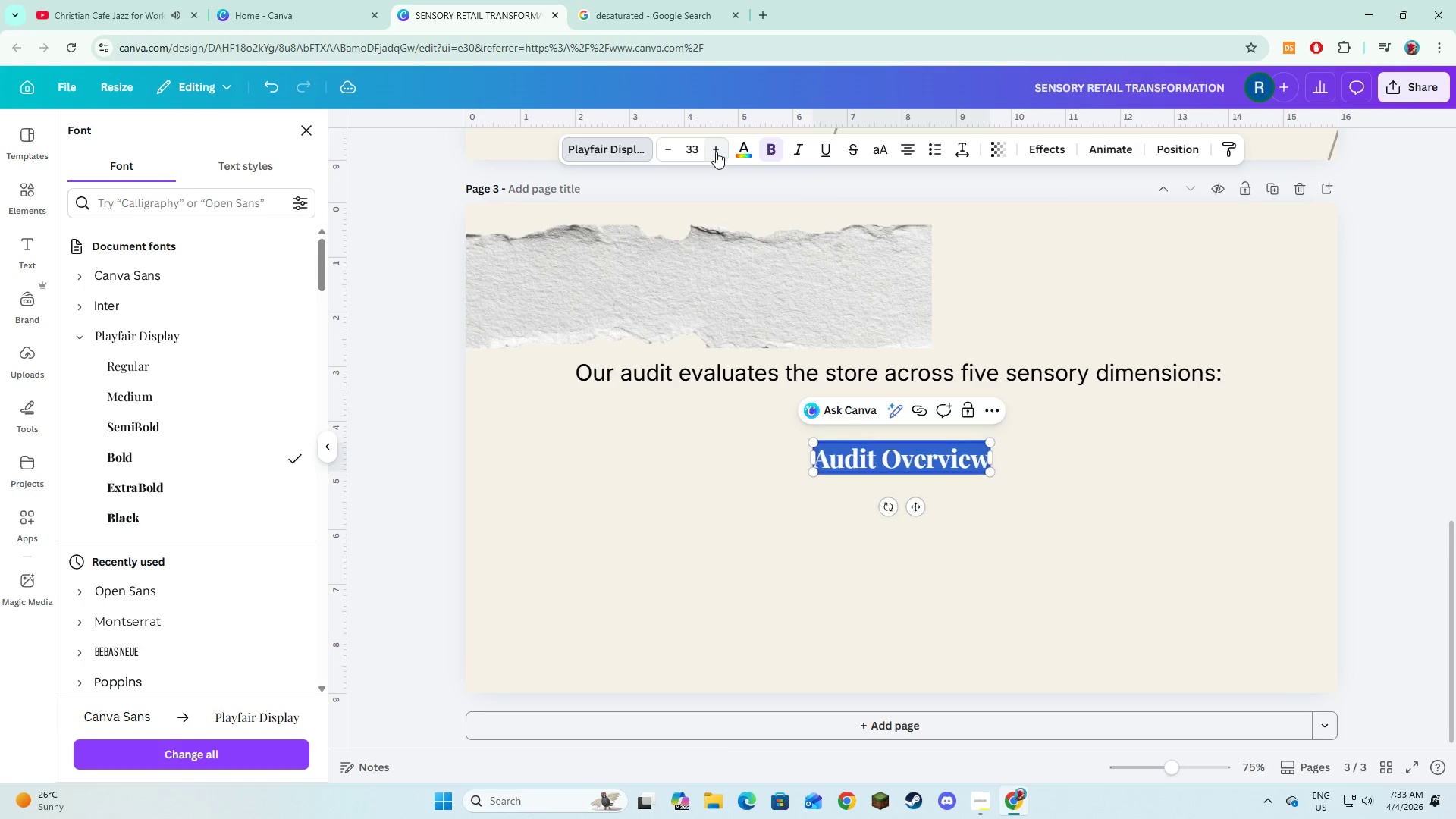 
triple_click([716, 152])
 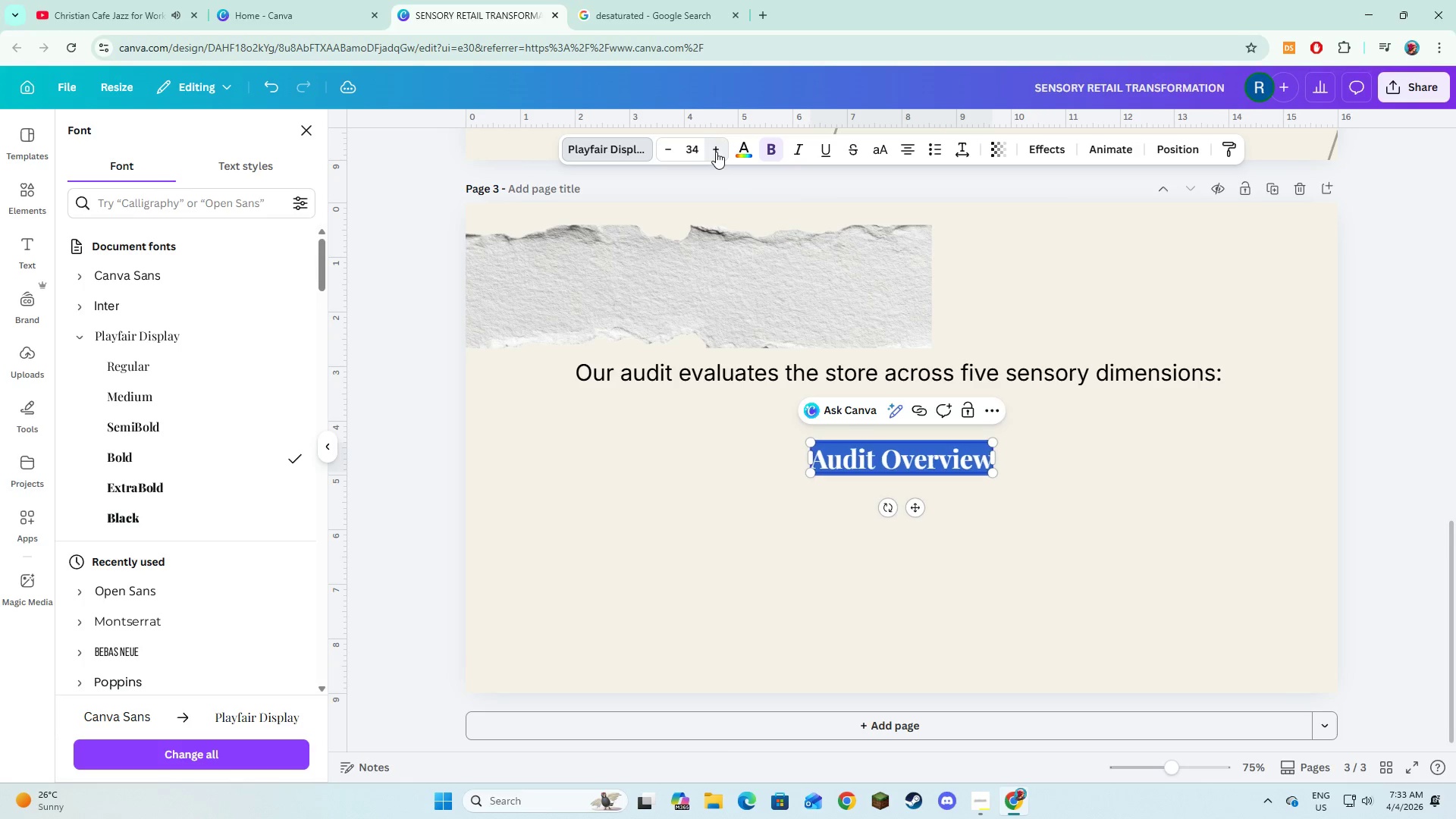 
triple_click([716, 152])
 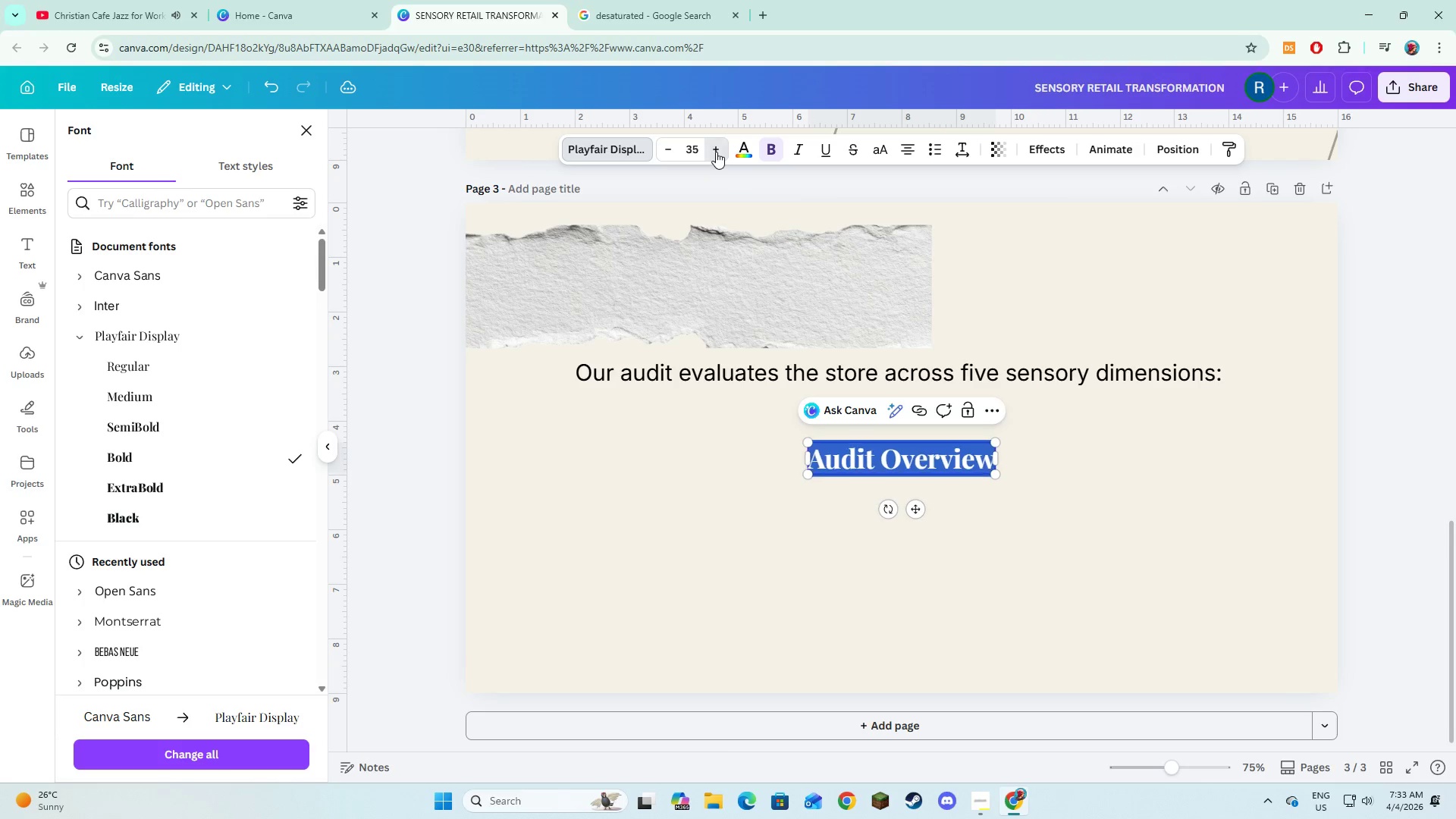 
triple_click([716, 152])
 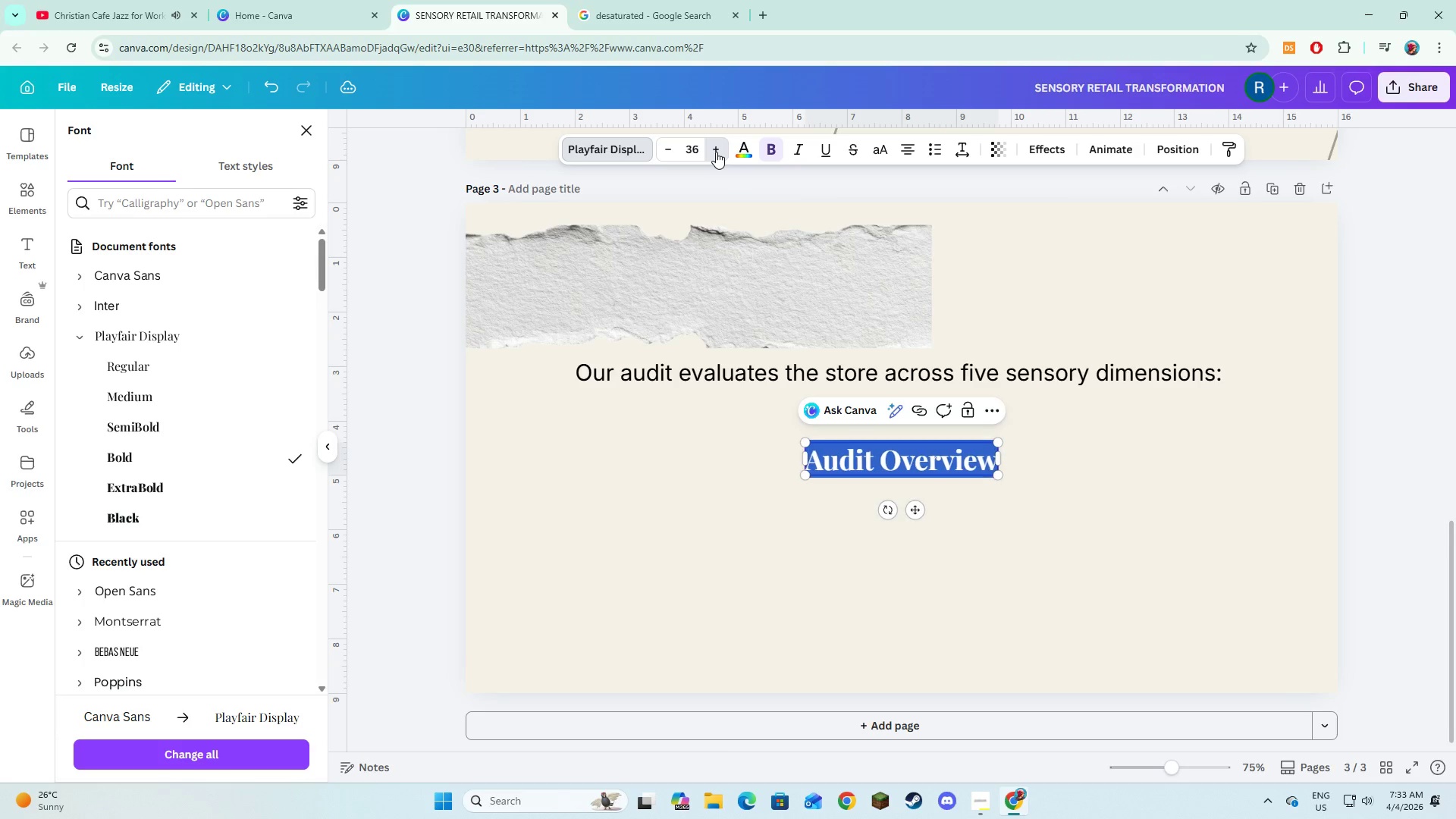 
triple_click([716, 152])
 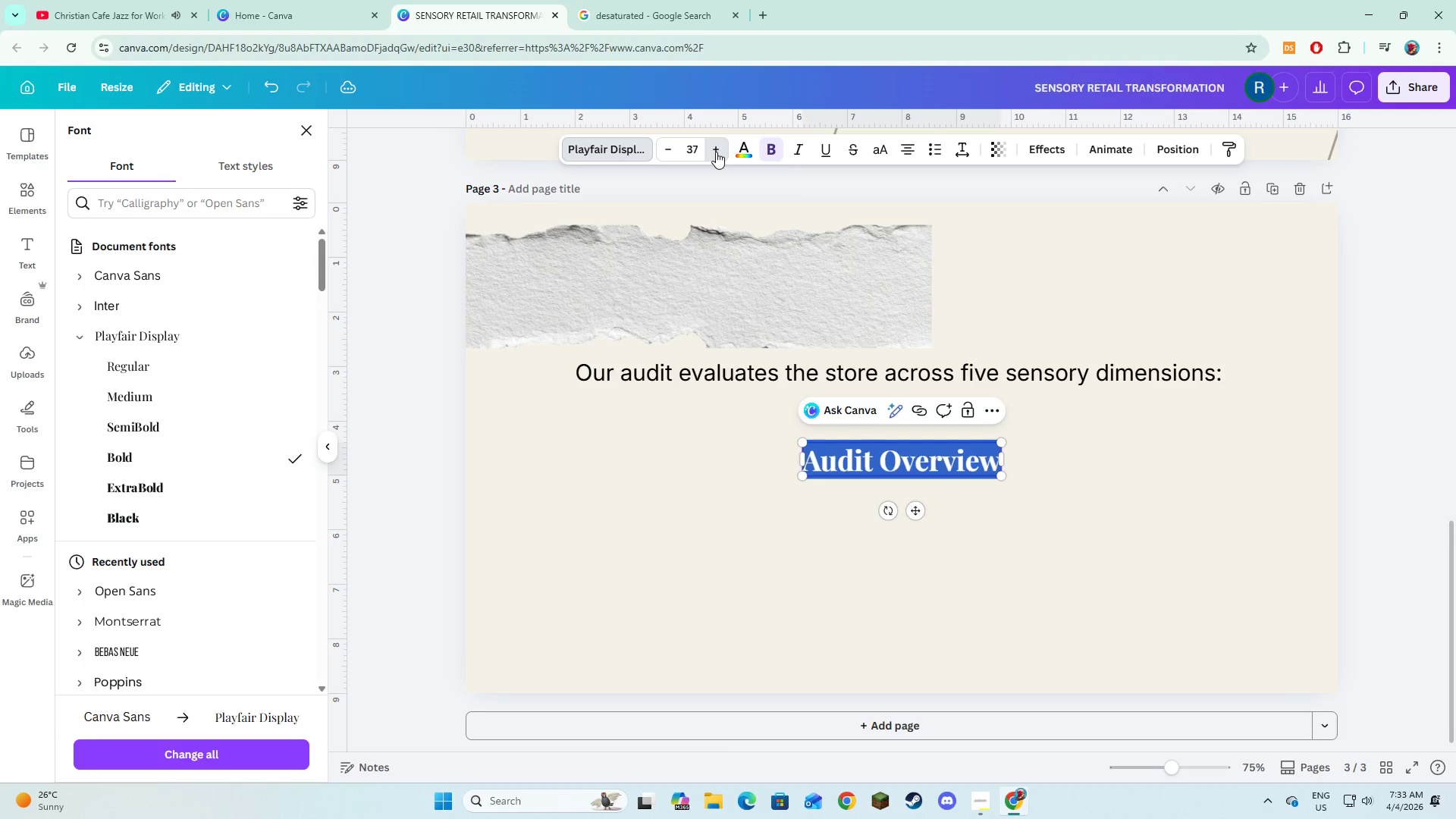 
triple_click([716, 152])
 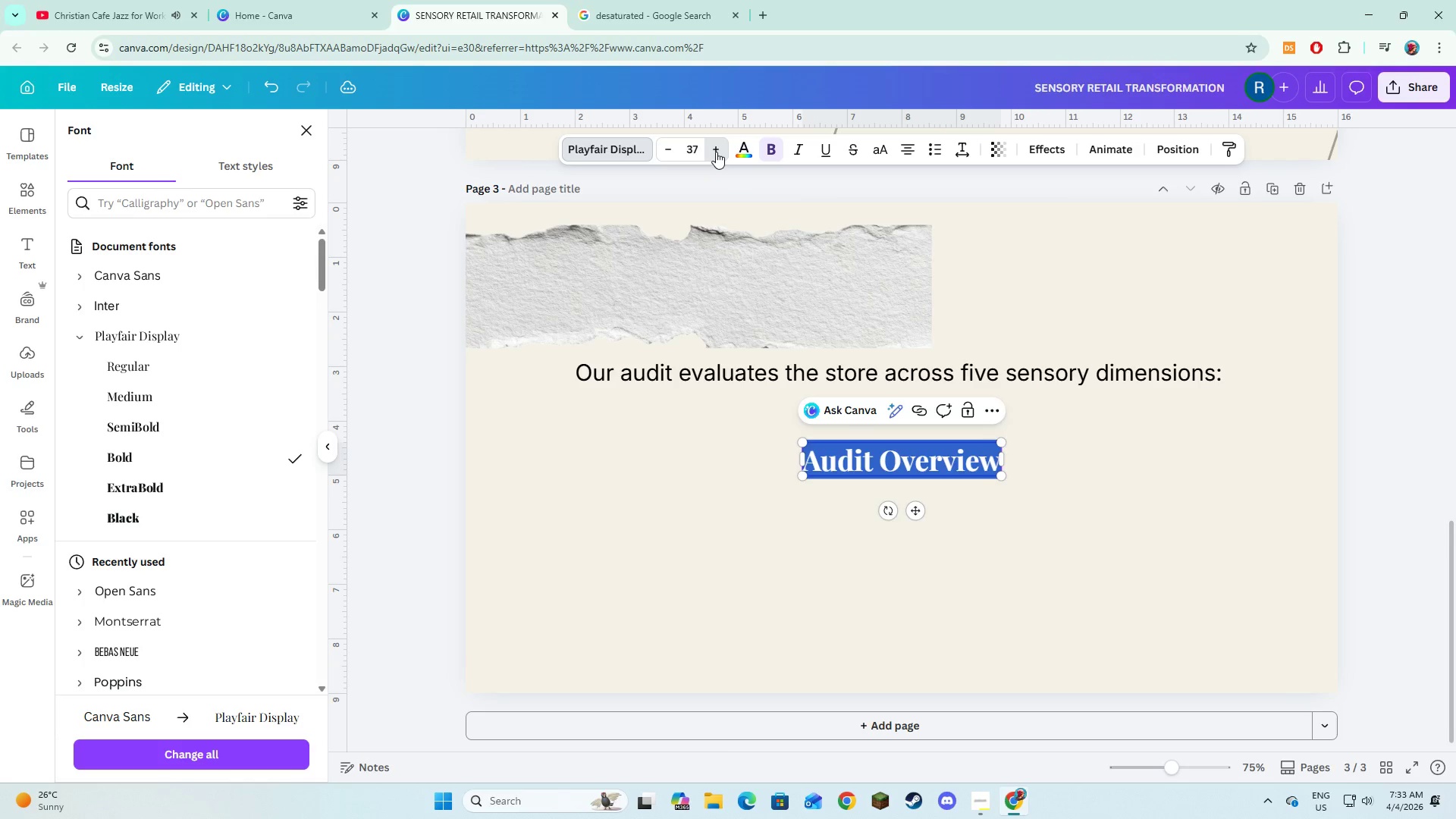 
triple_click([716, 152])
 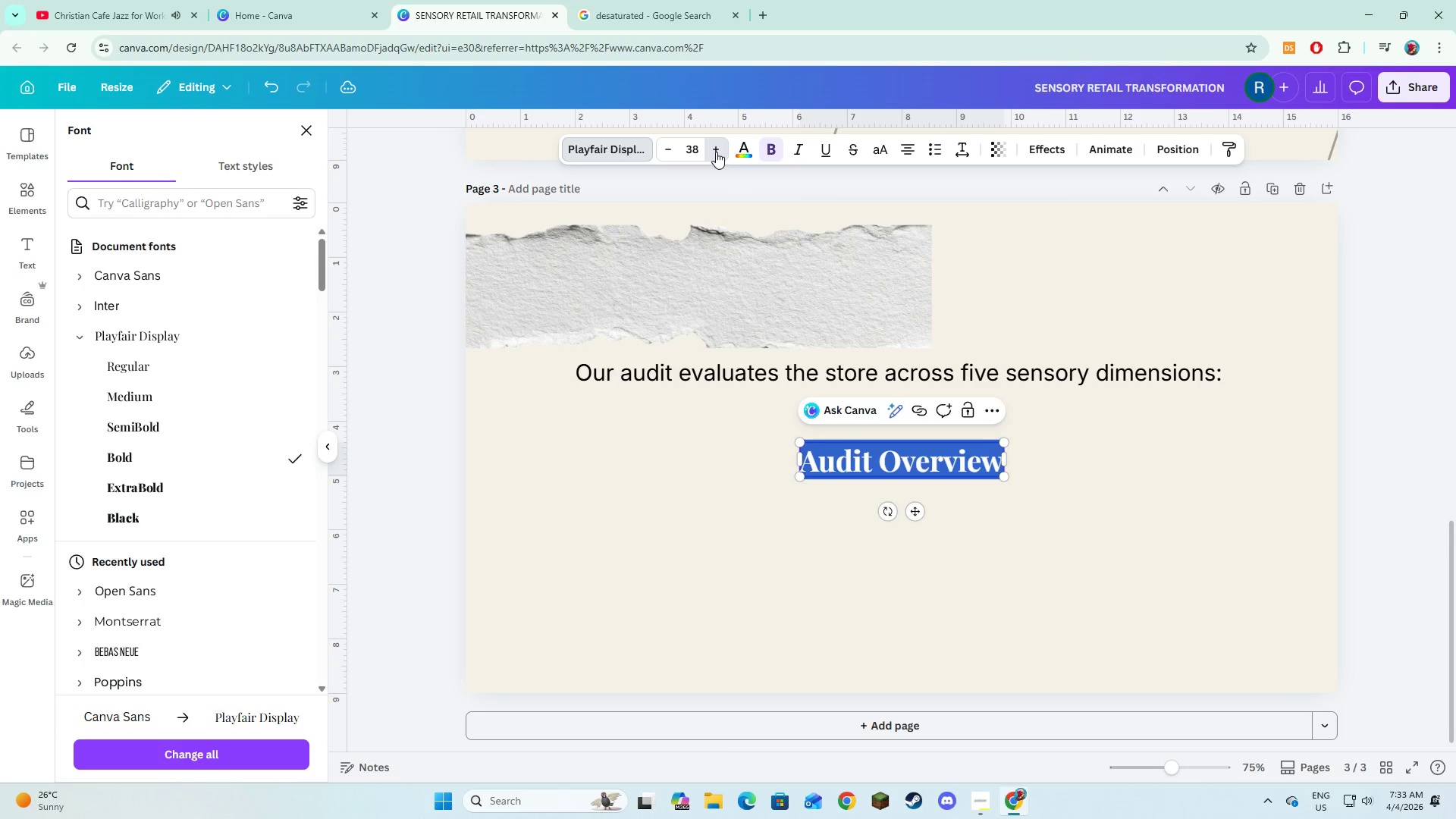 
triple_click([716, 152])
 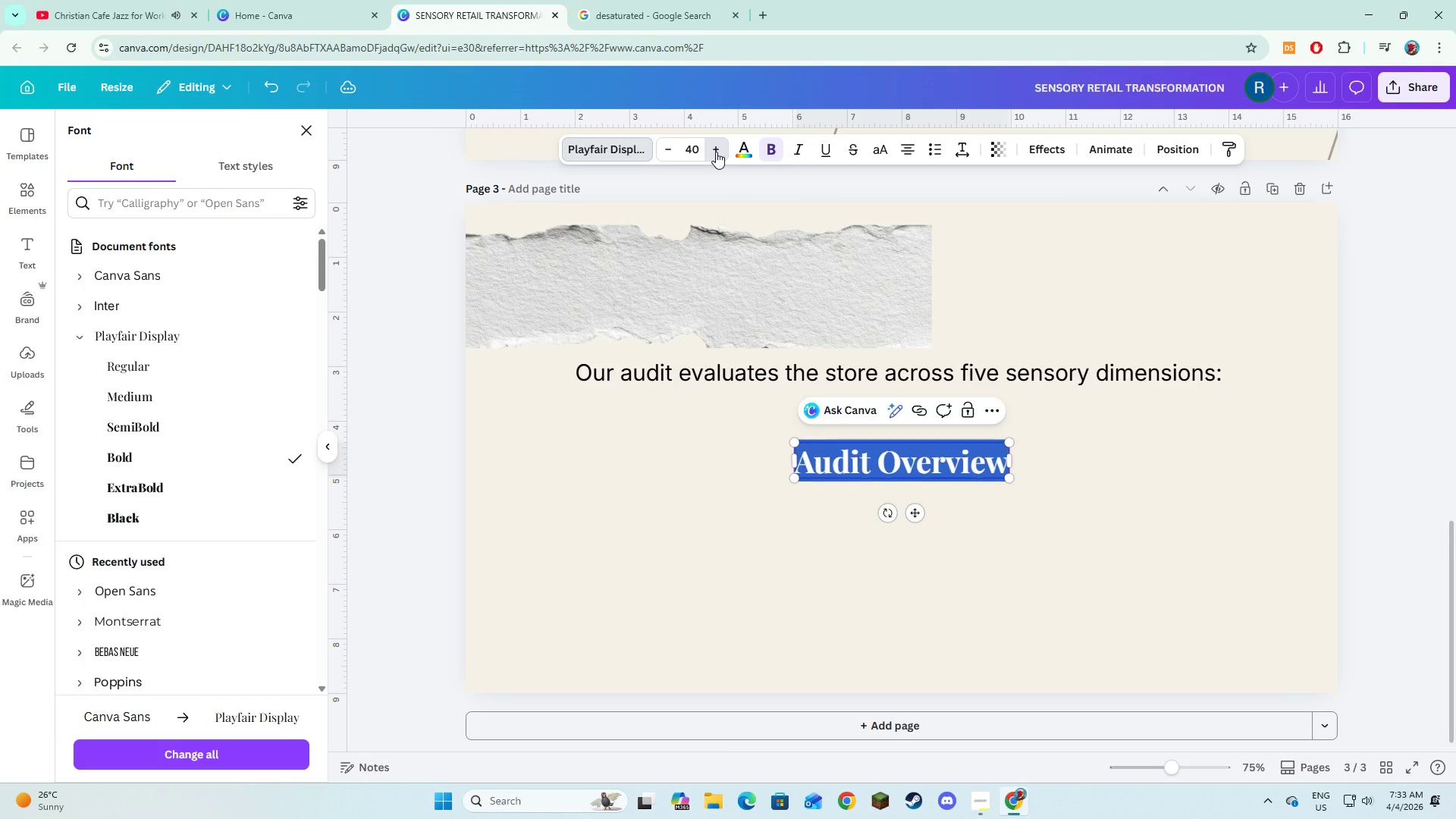 
triple_click([716, 152])
 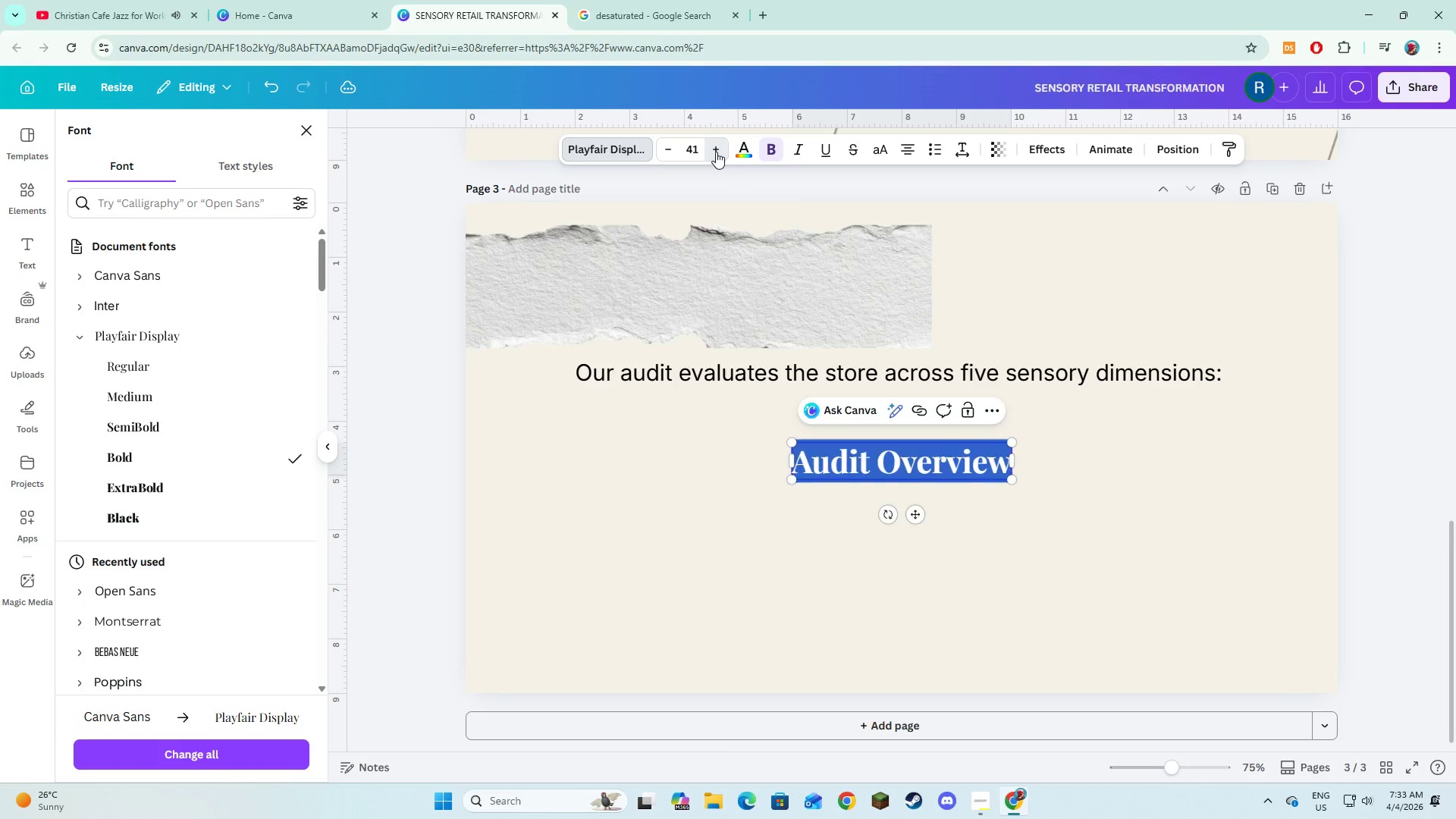 
triple_click([716, 152])
 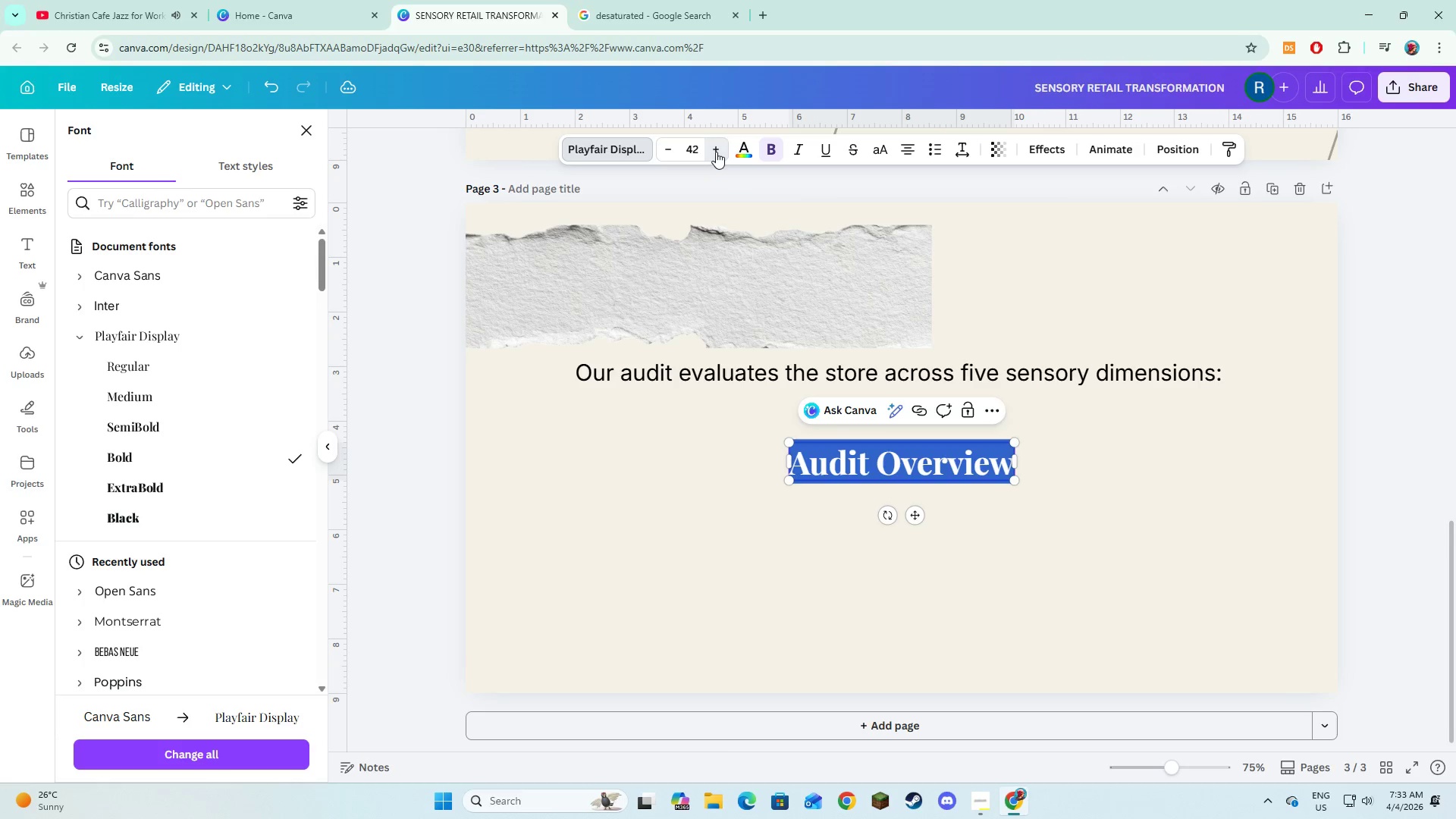 
triple_click([716, 152])
 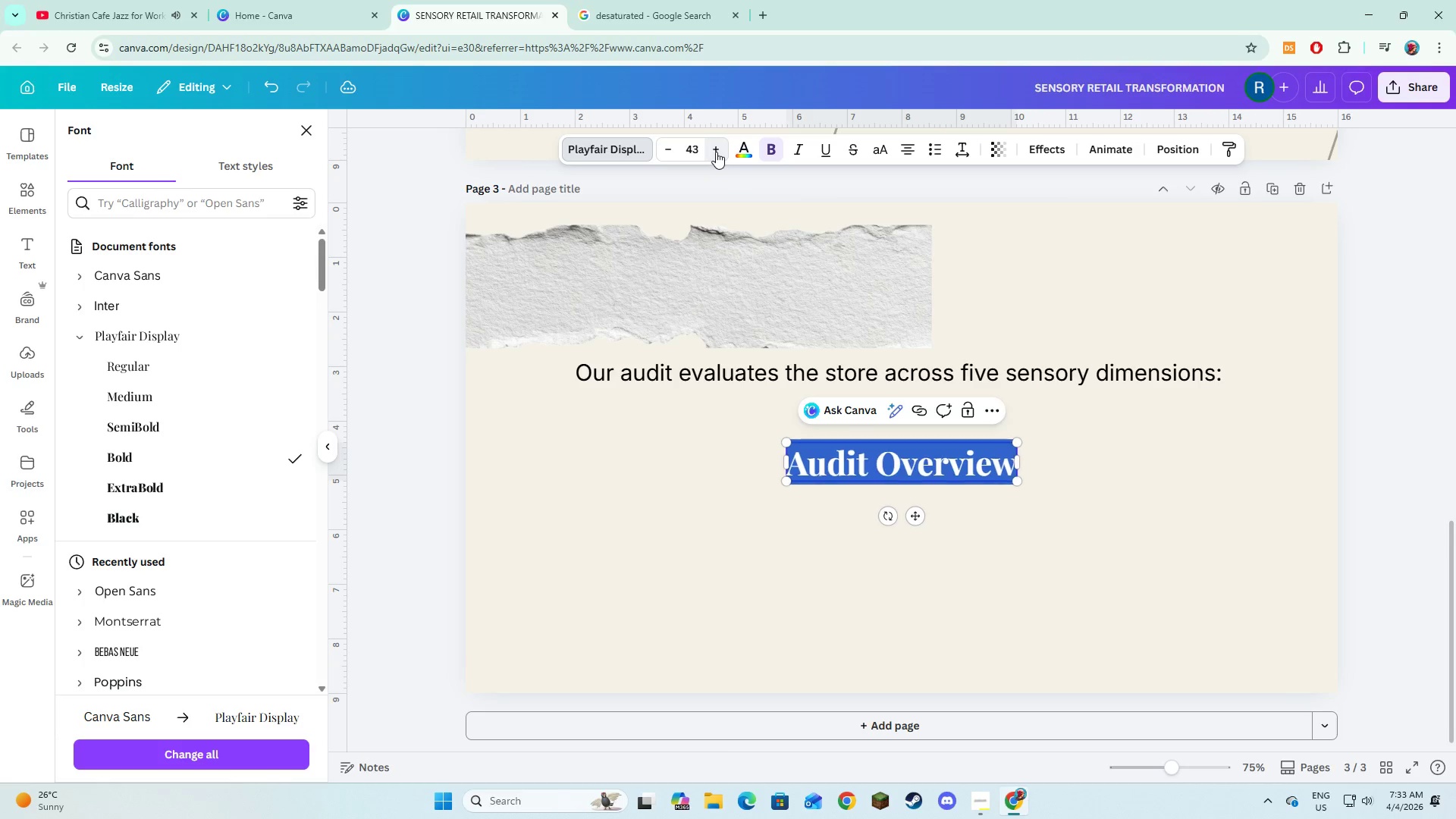 
triple_click([716, 152])
 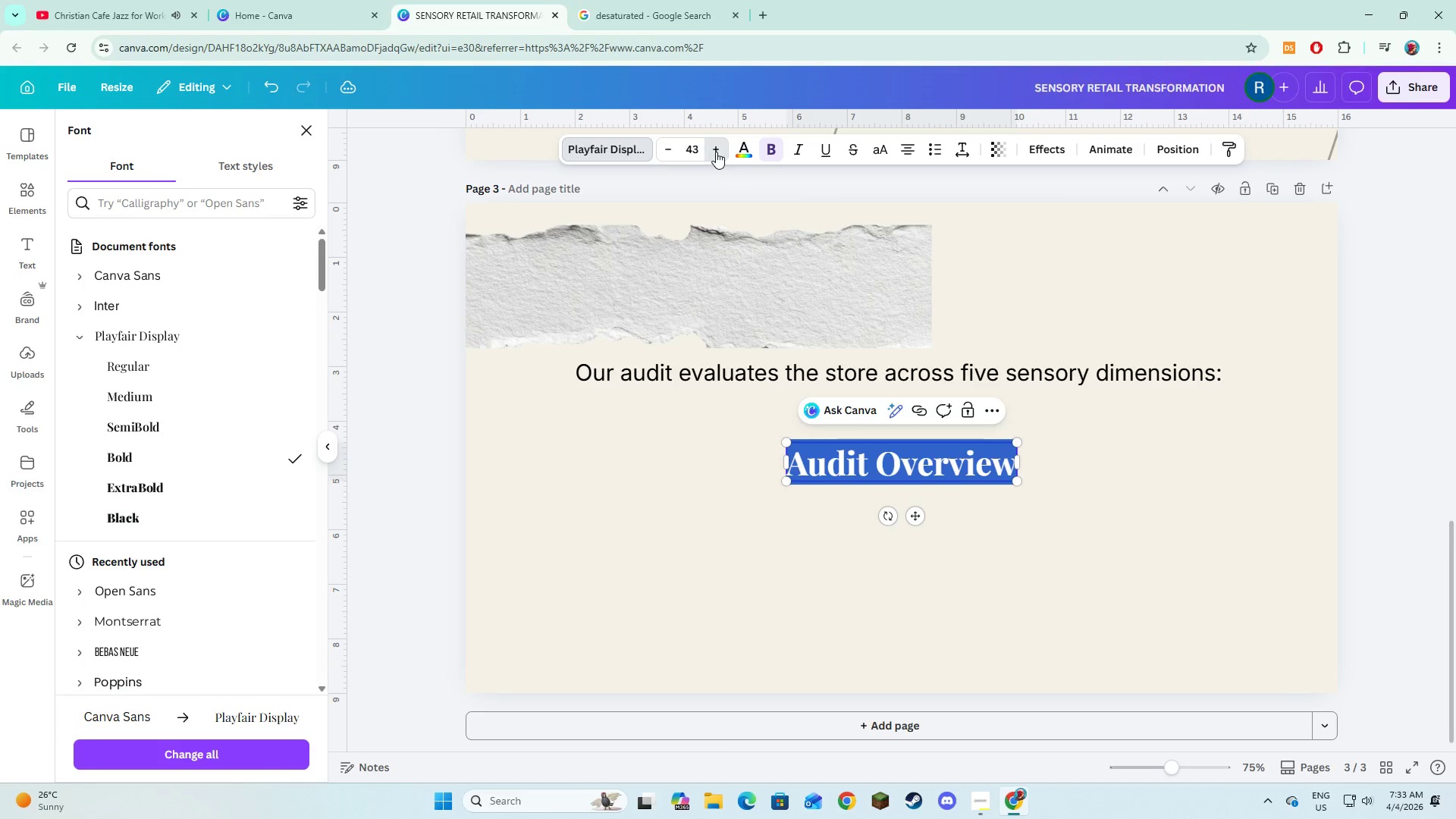 
triple_click([716, 152])
 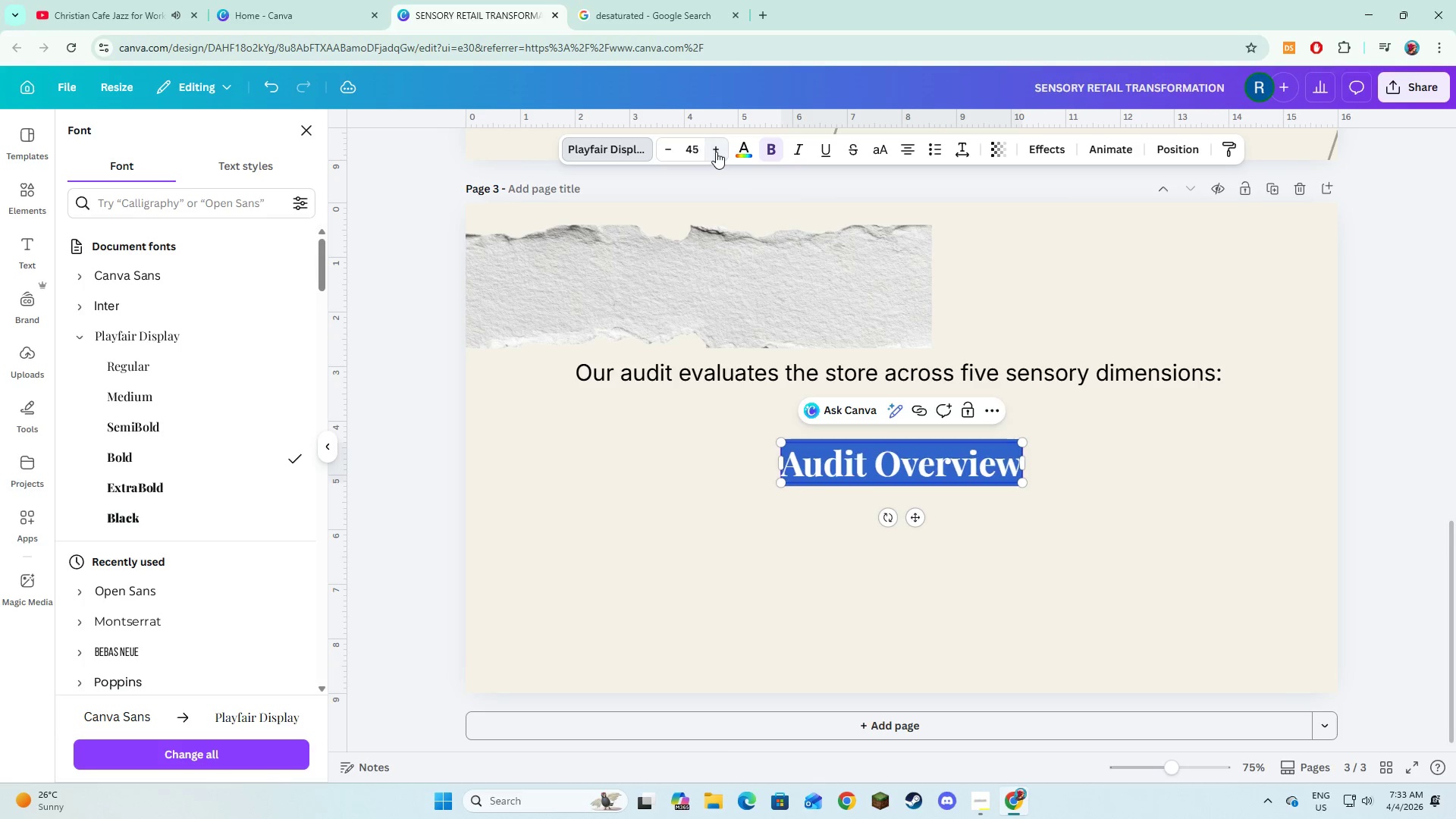 
triple_click([716, 152])
 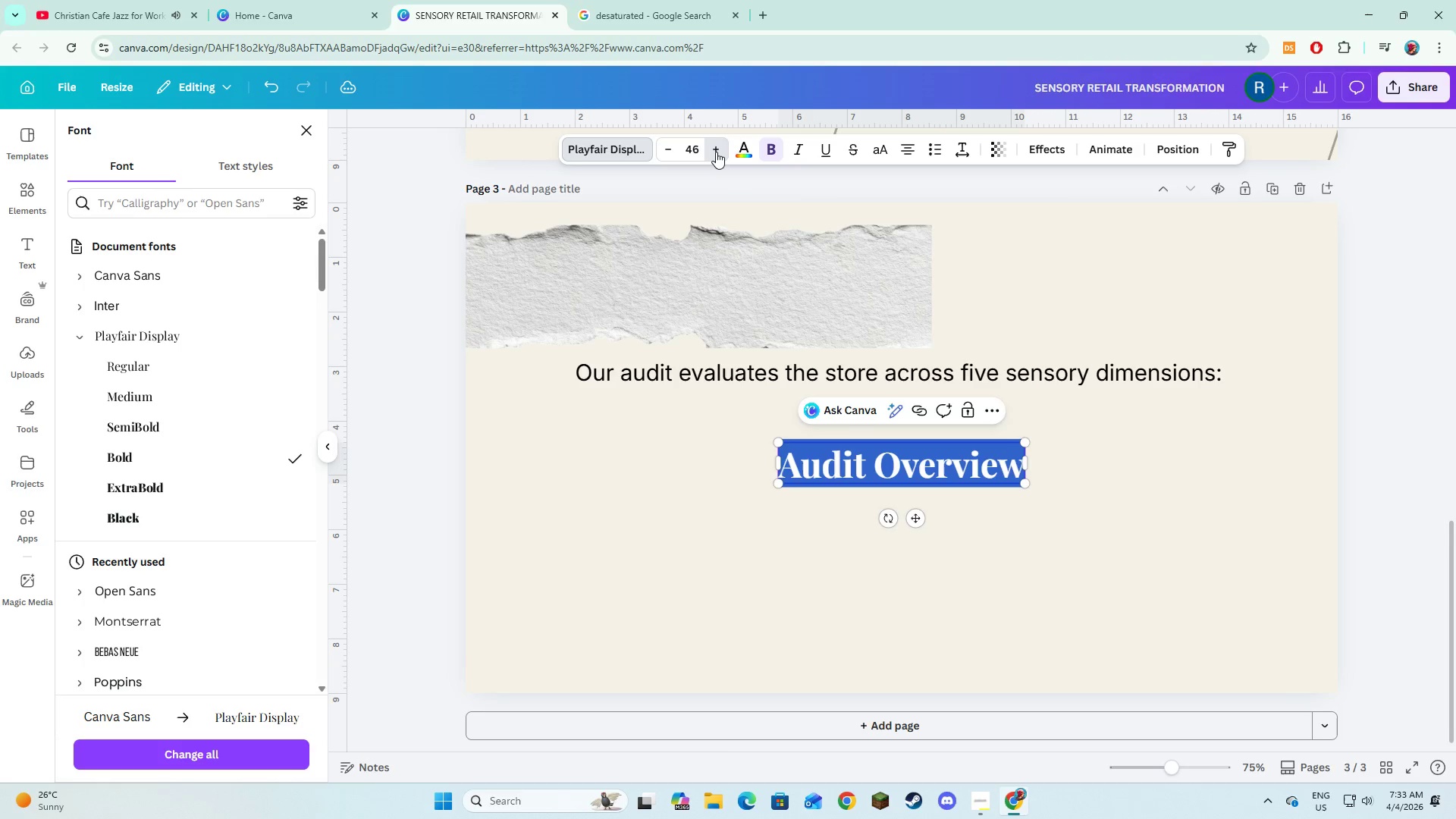 
triple_click([716, 152])
 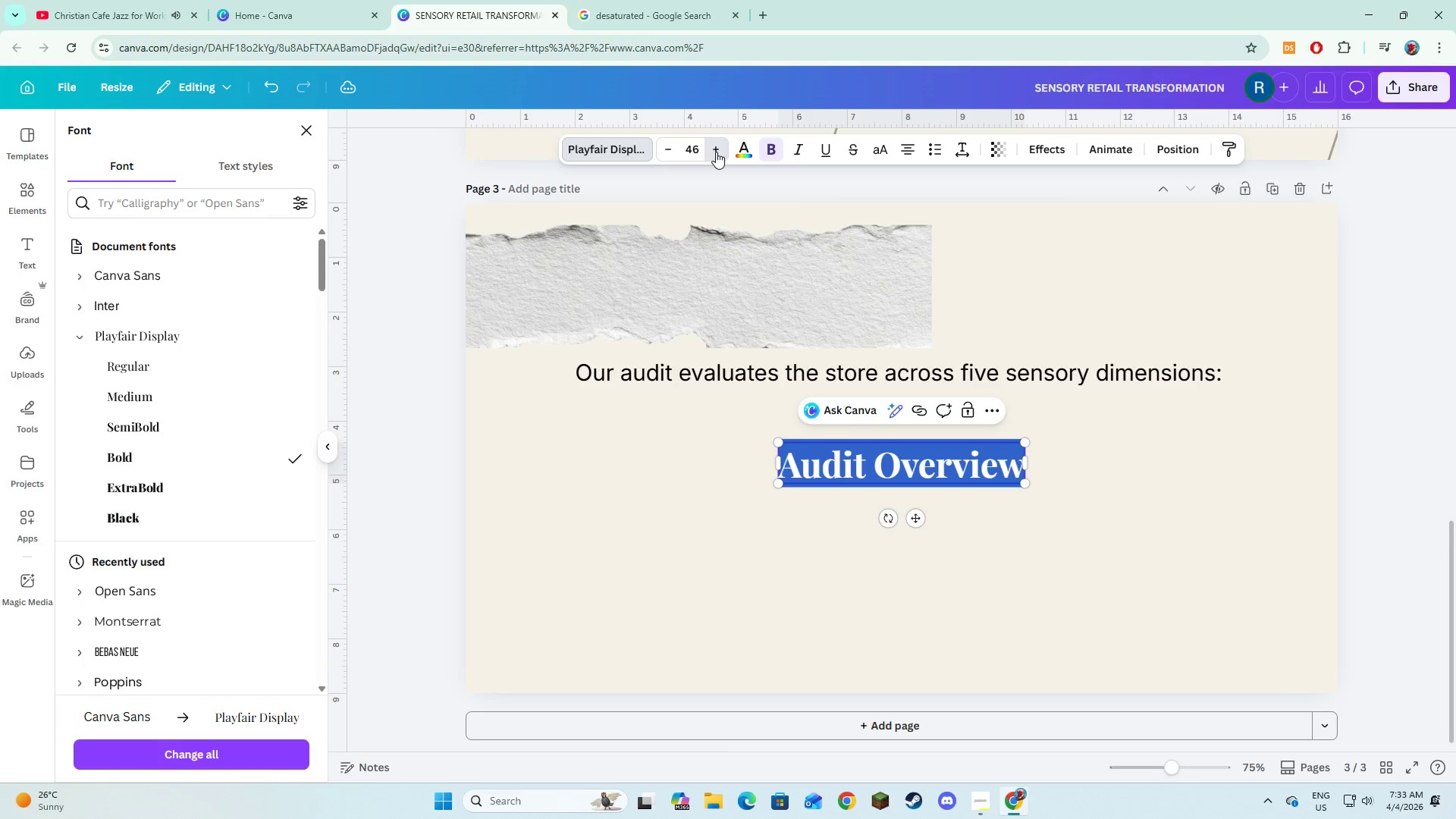 
triple_click([716, 152])
 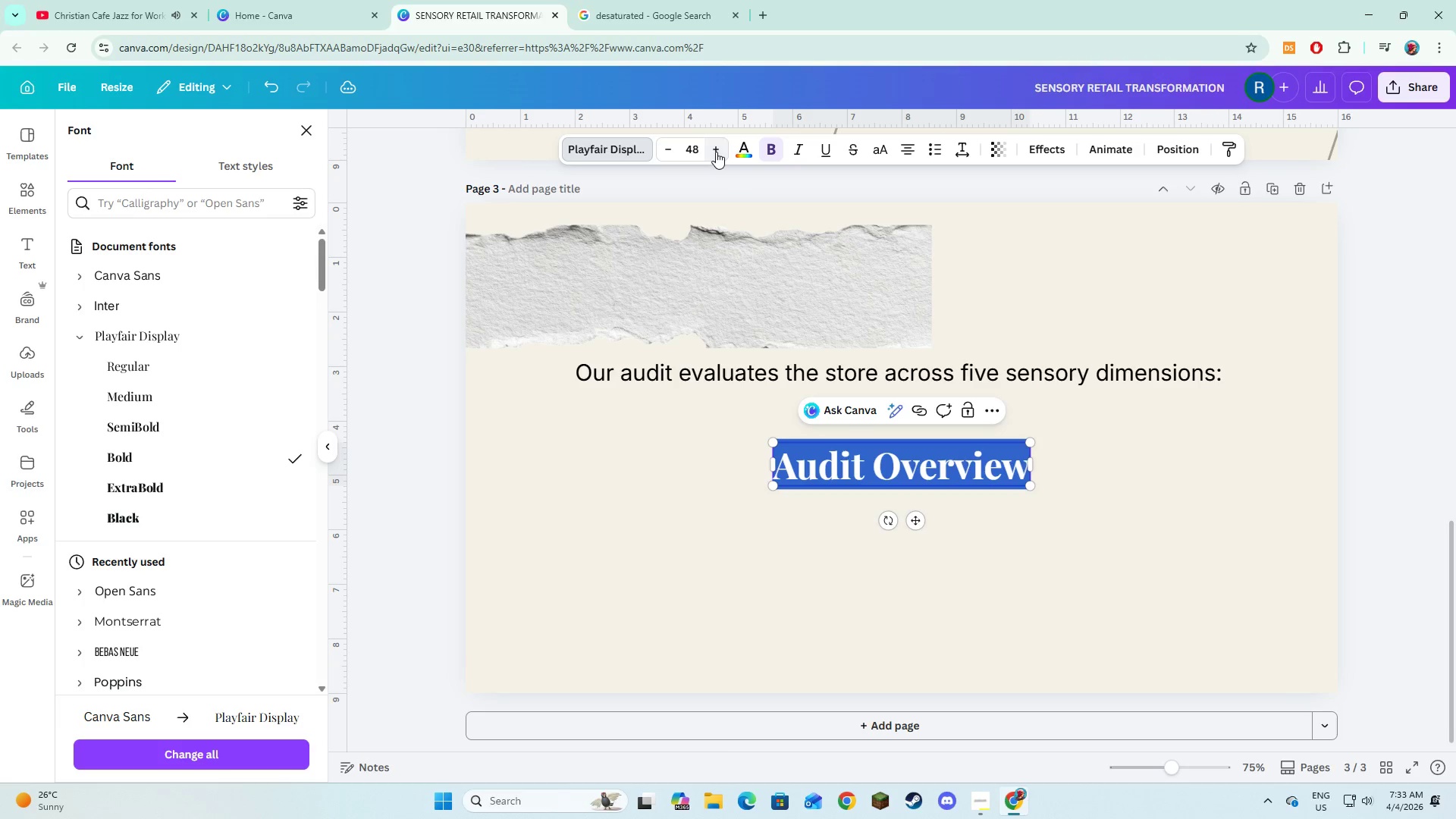 
triple_click([716, 152])
 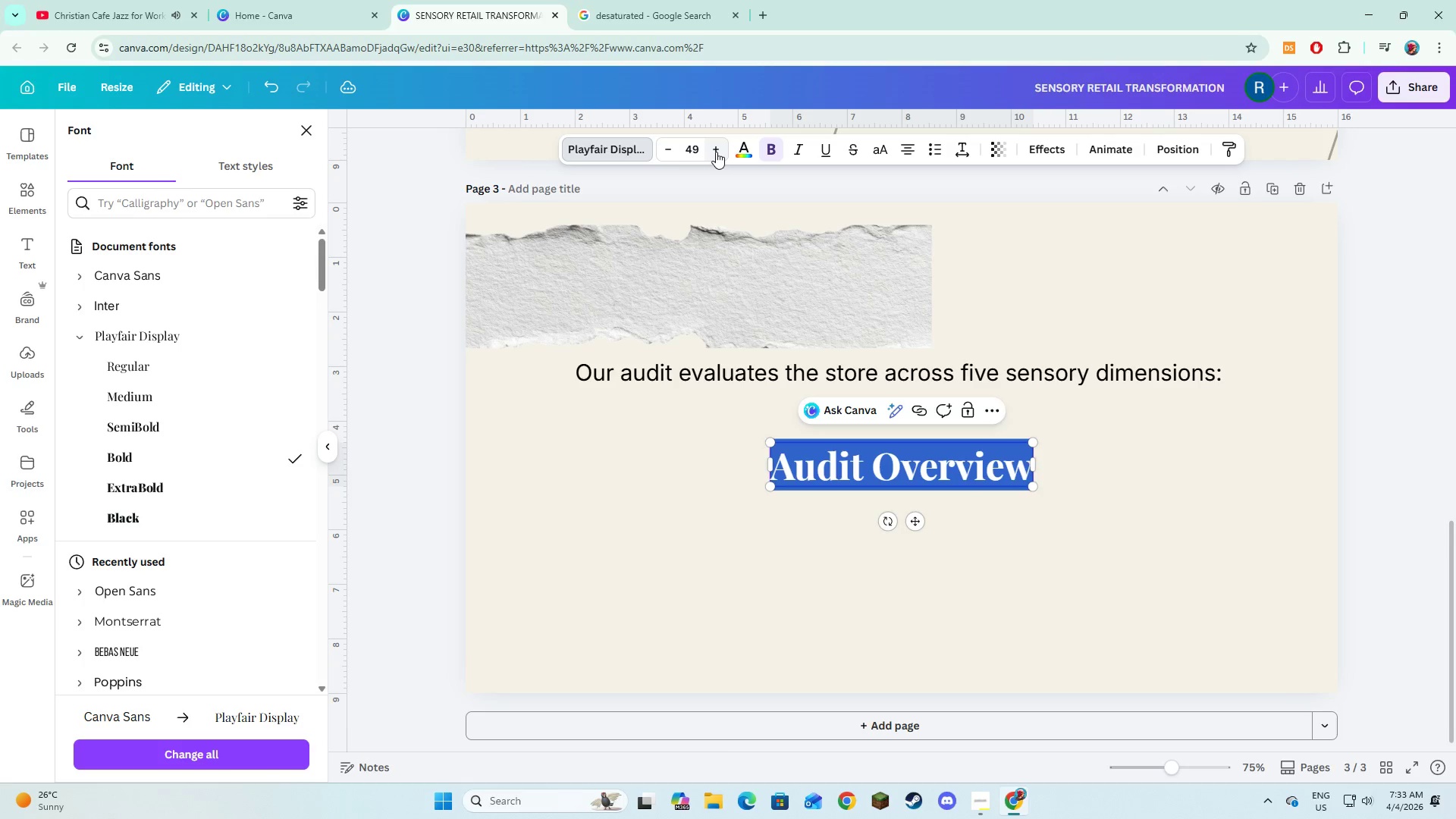 
triple_click([716, 152])
 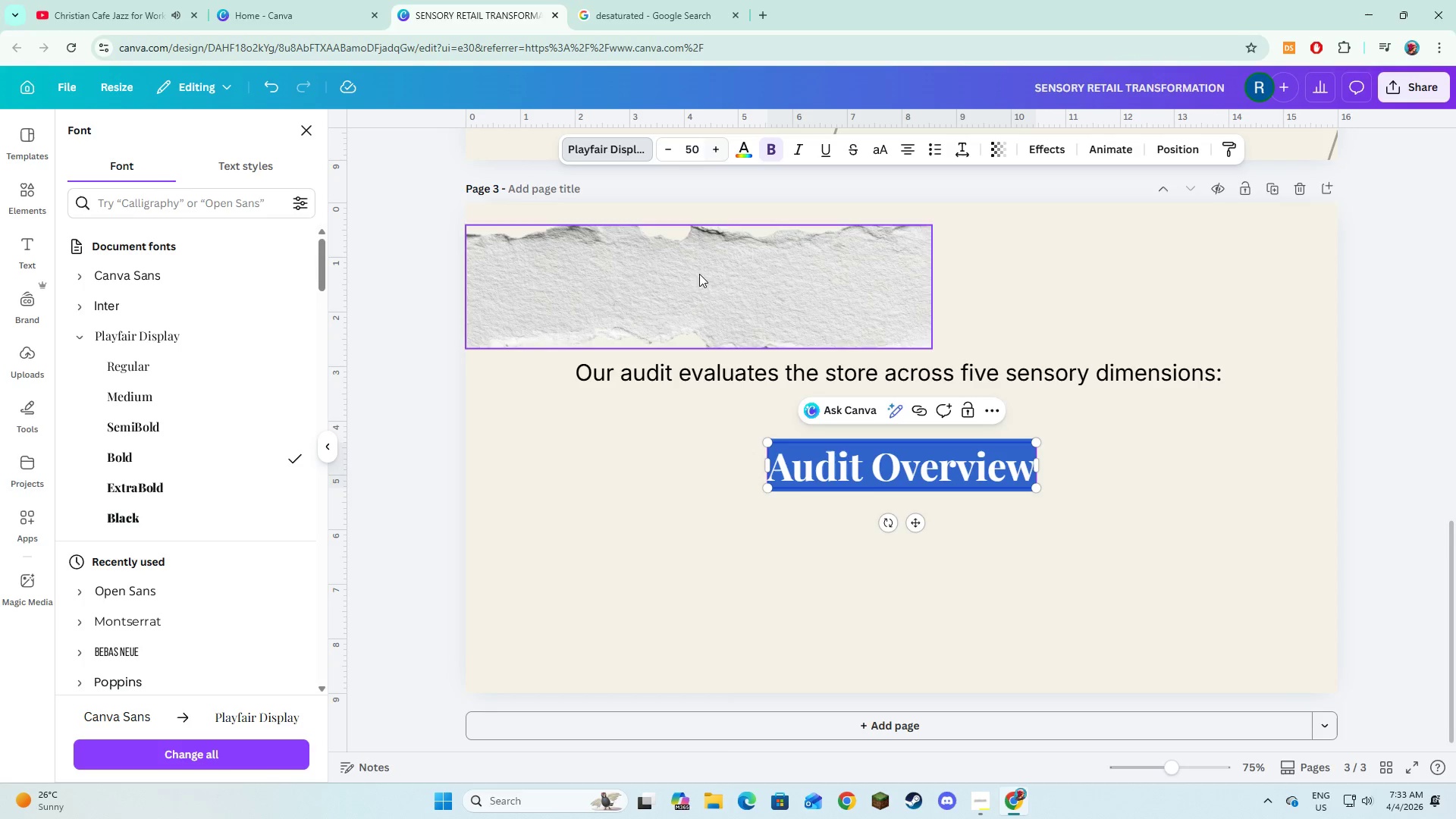 
left_click([673, 476])
 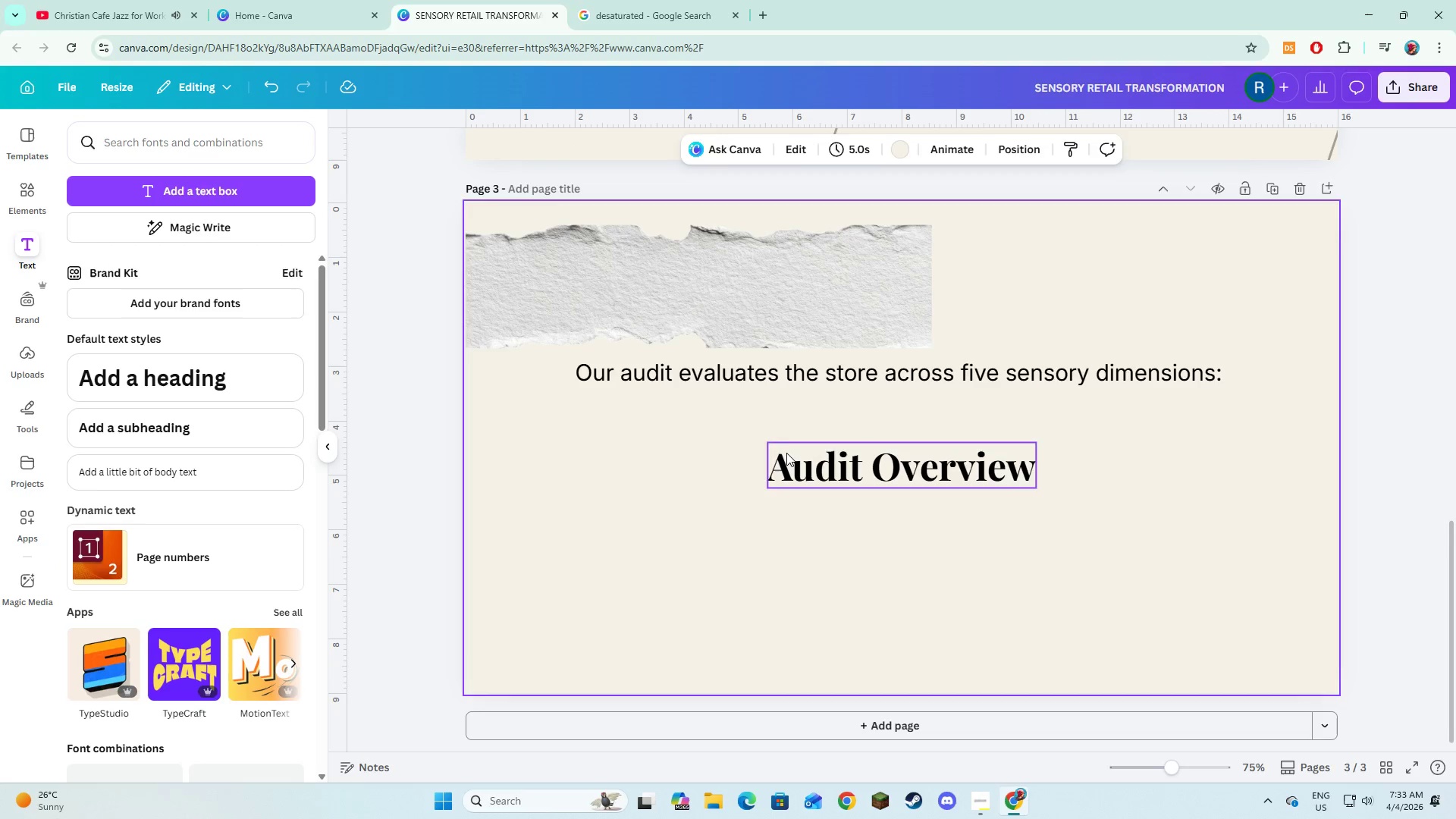 
left_click([786, 453])
 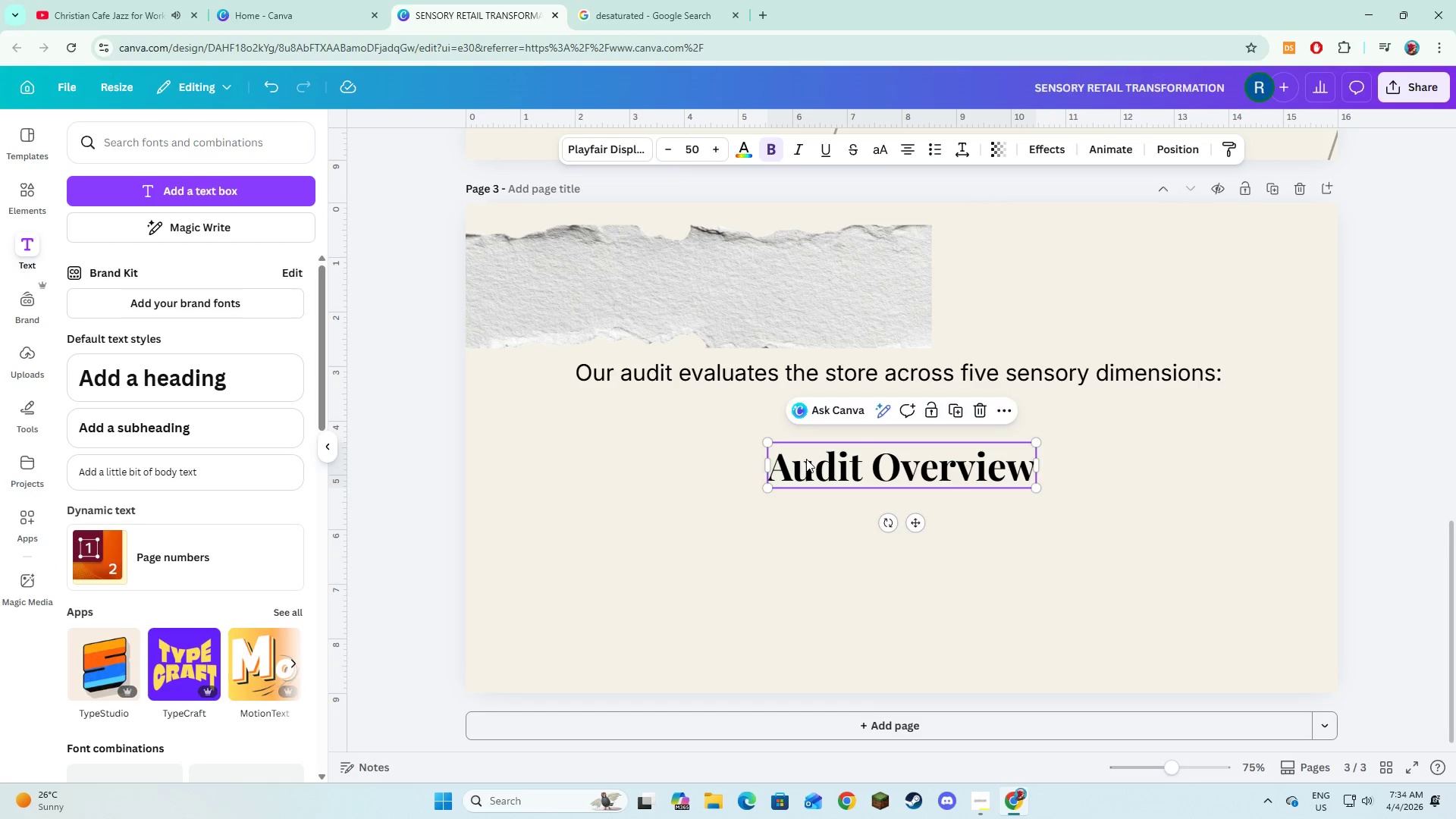 
left_click_drag(start_coordinate=[806, 459], to_coordinate=[607, 283])
 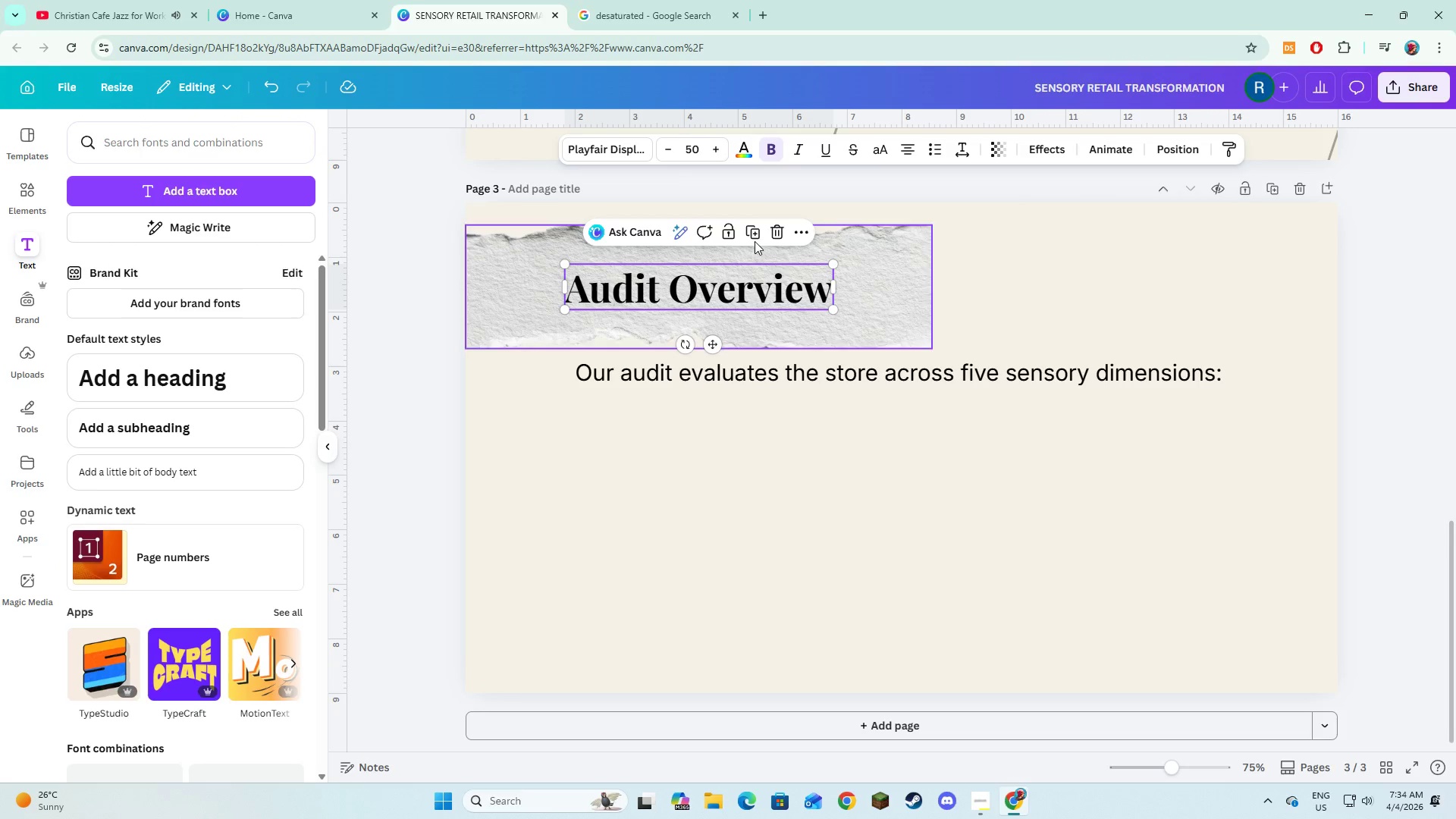 
left_click([750, 152])
 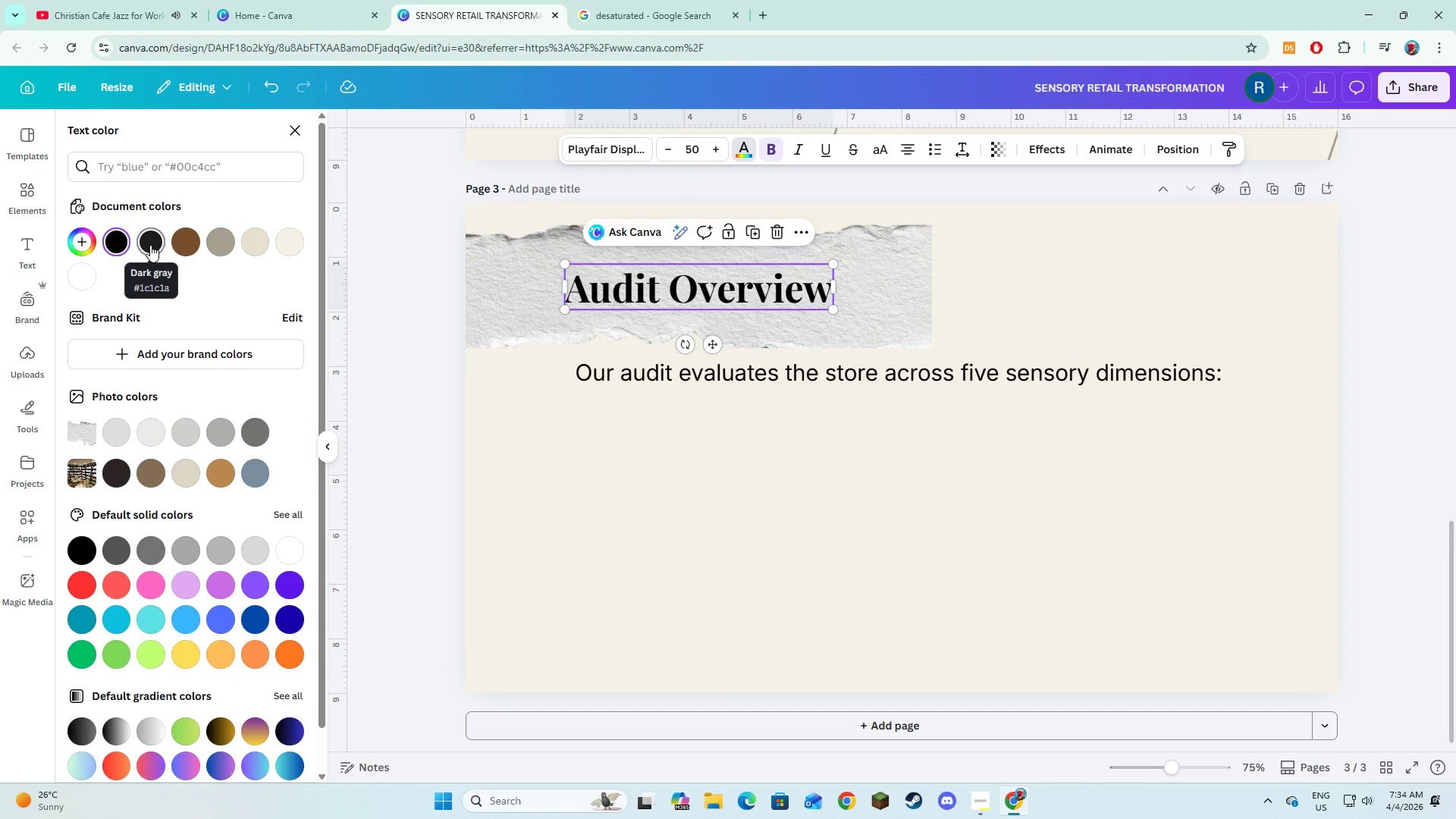 
left_click([150, 245])
 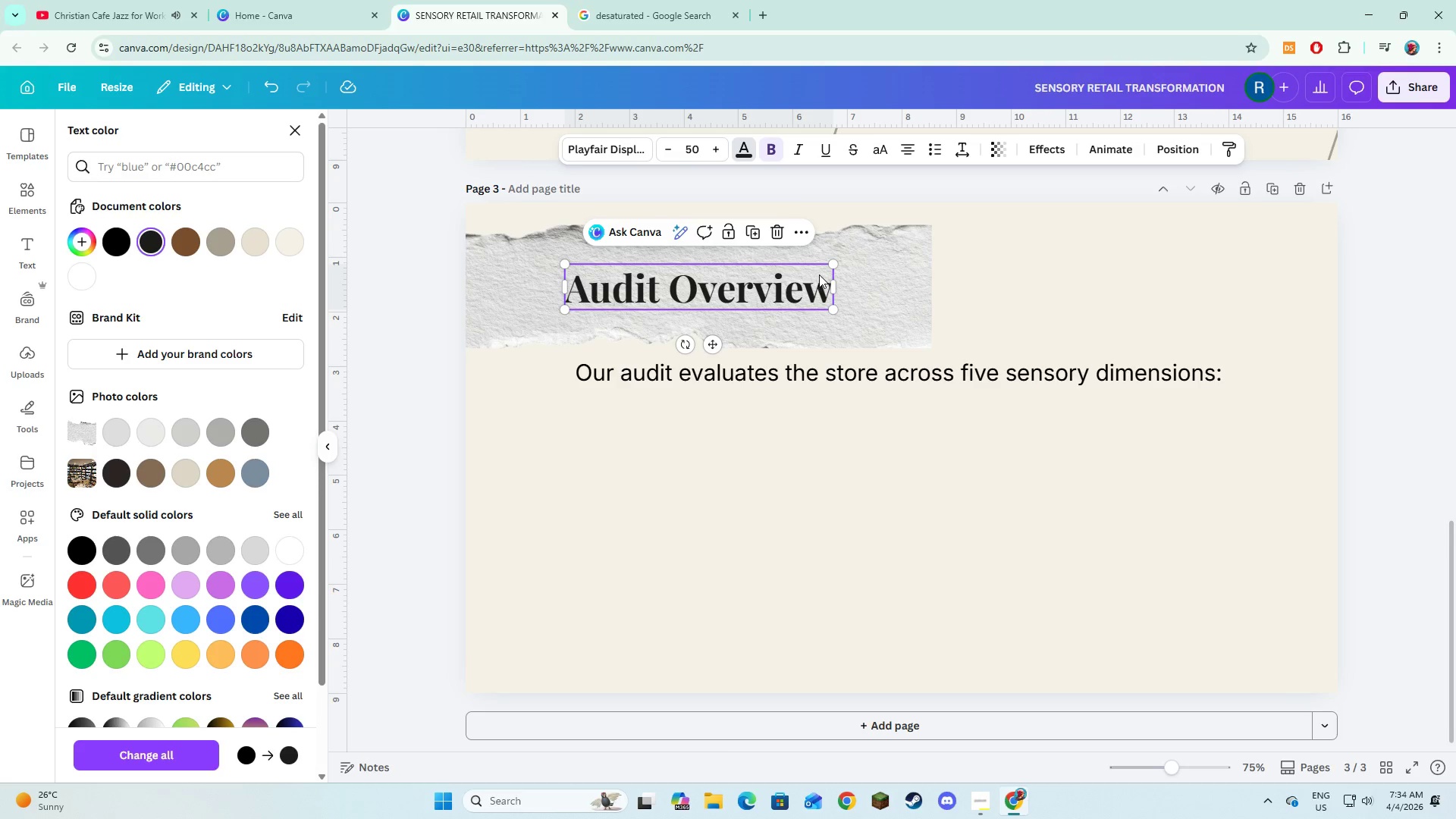 
wait(6.77)
 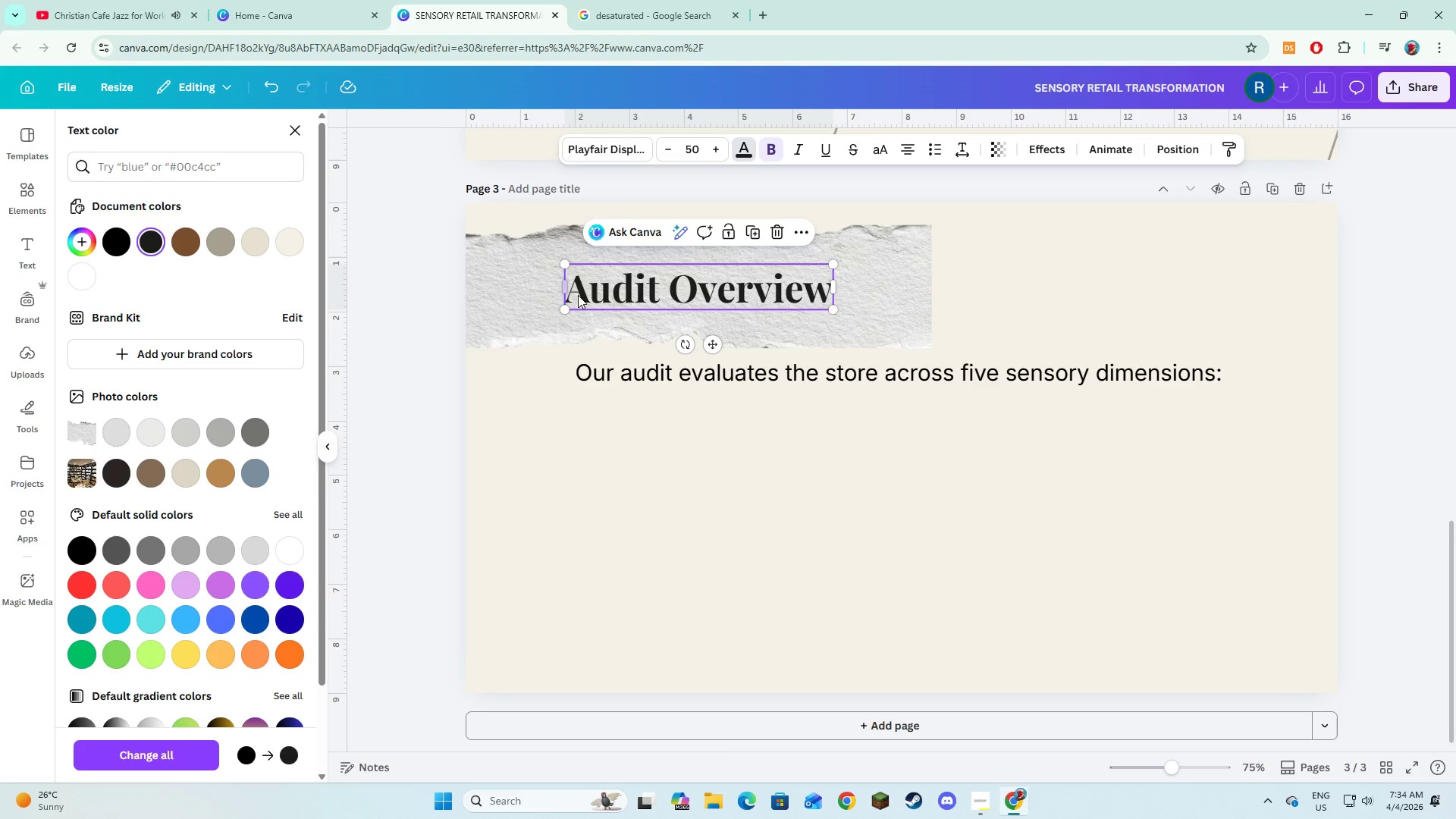 
double_click([715, 149])
 